 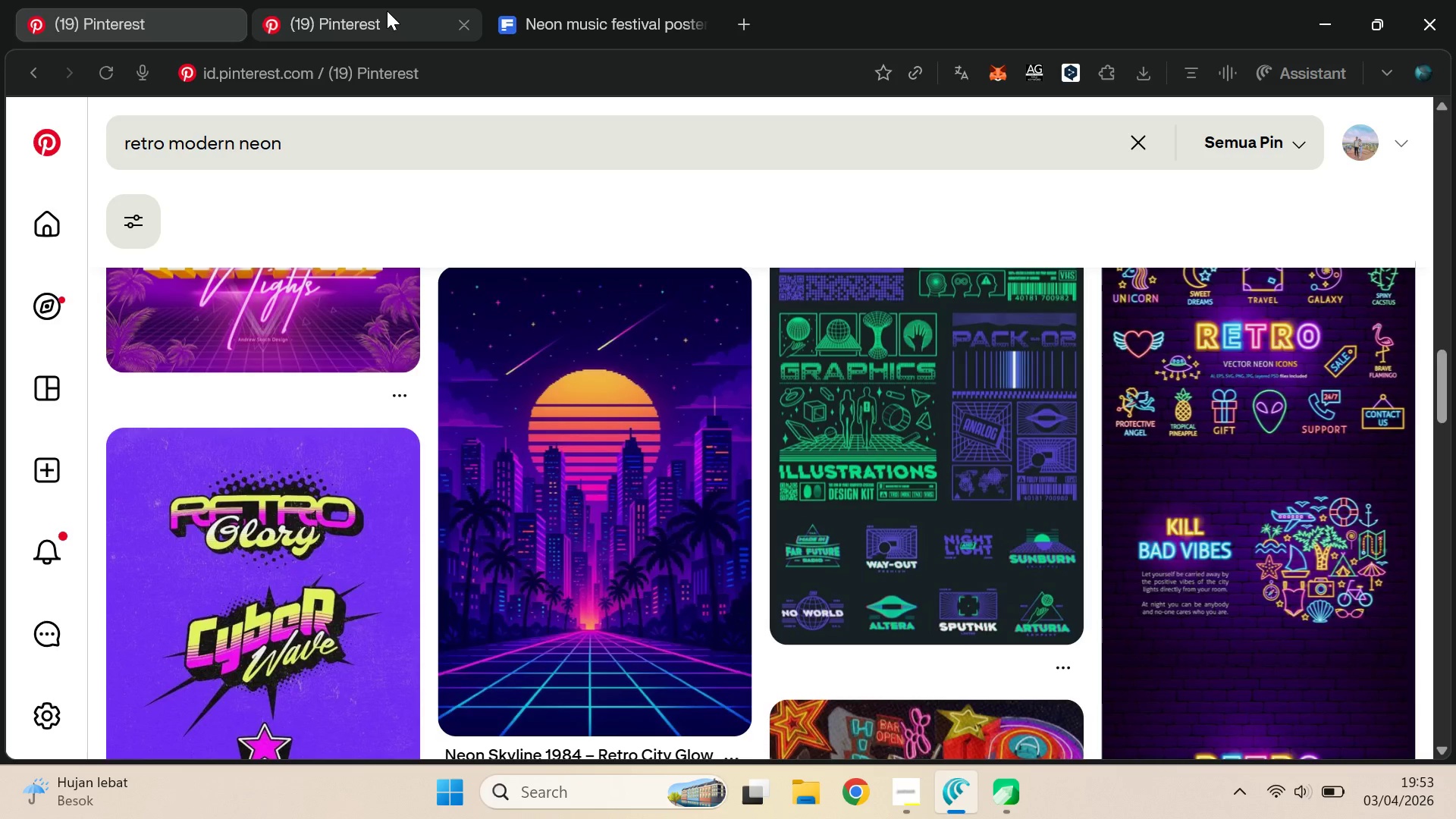 
double_click([372, 155])
 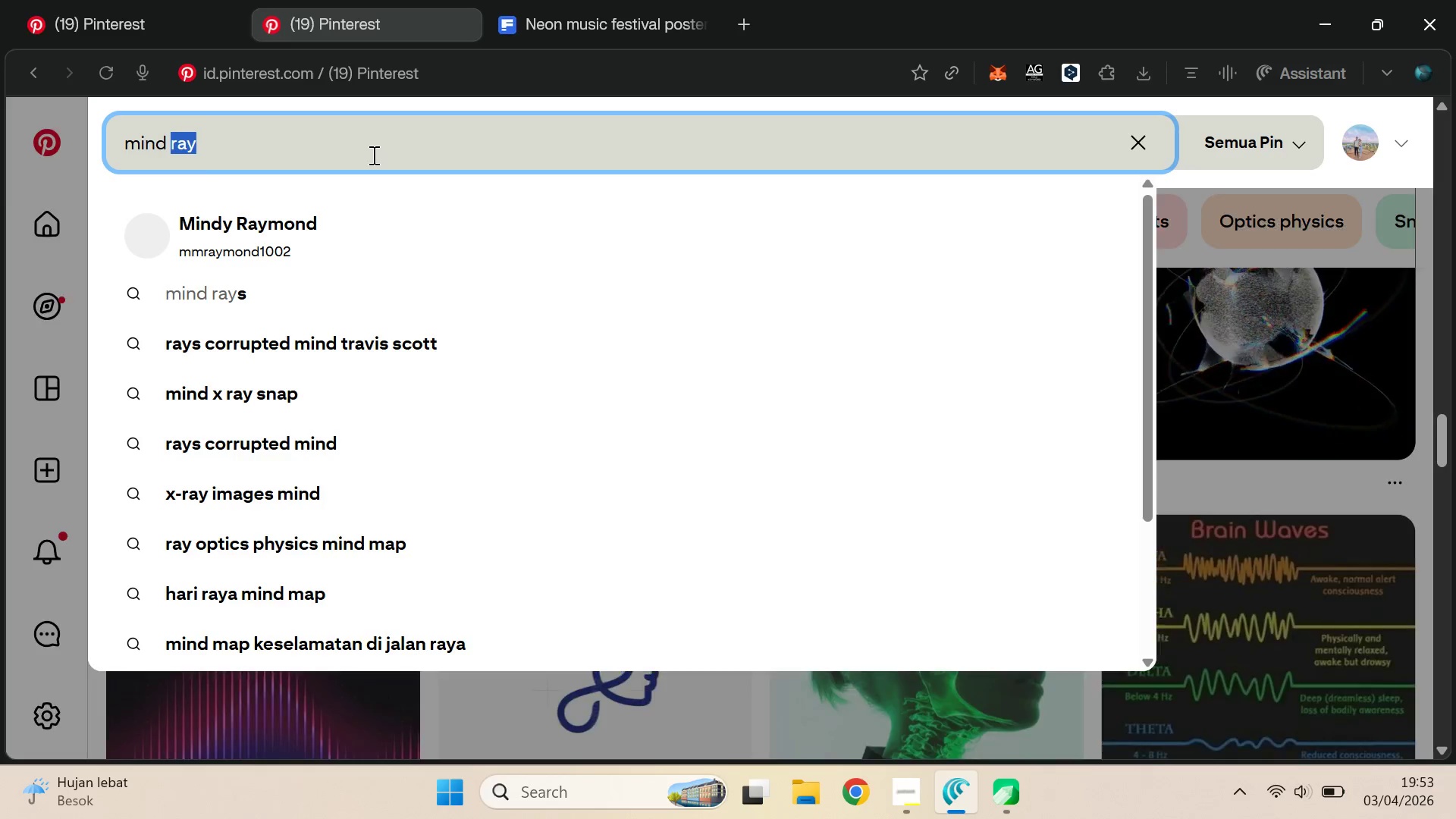 
key(Control+ControlLeft)
 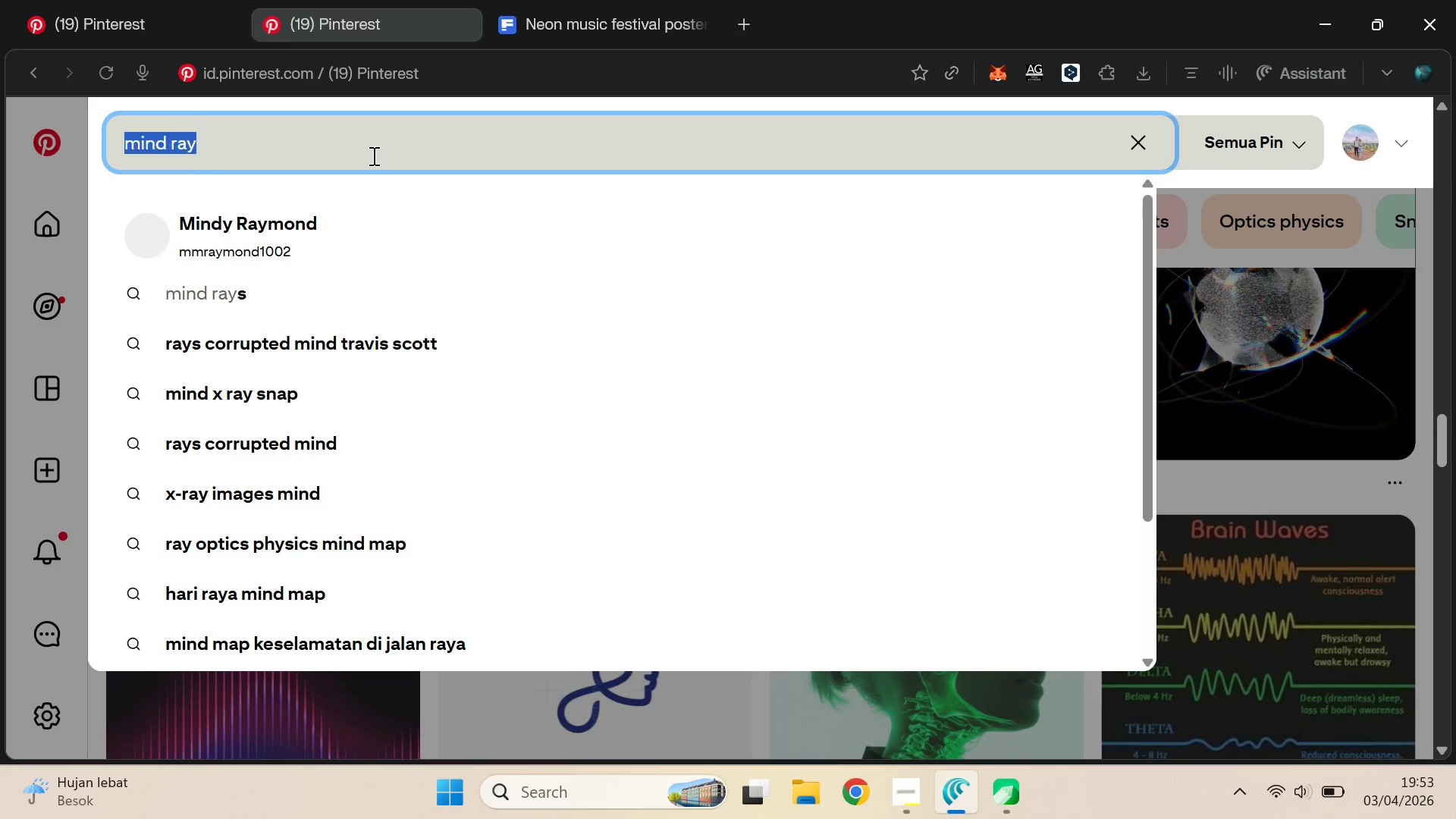 
key(Control+A)
 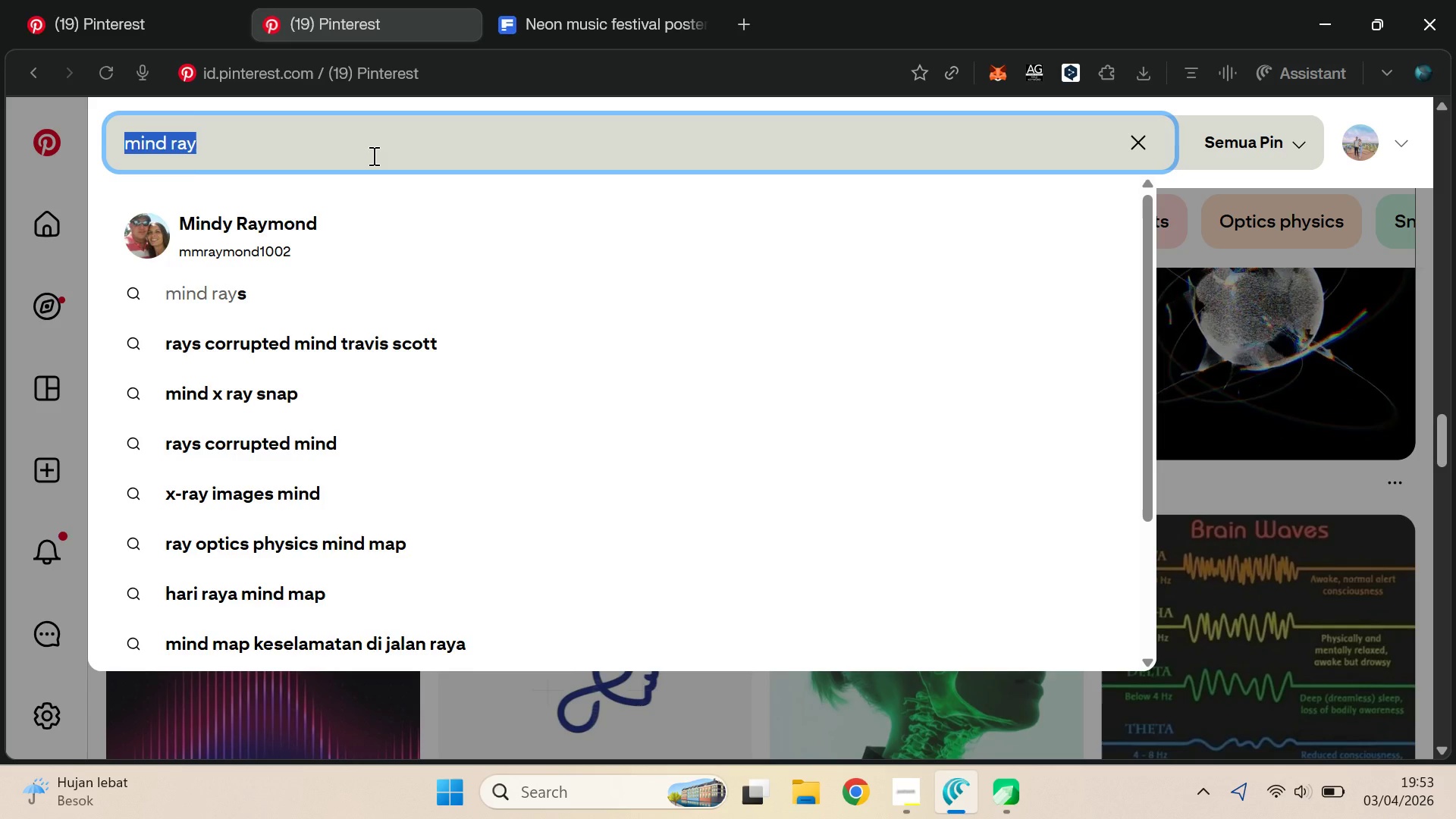 
type(q)
key(Backspace)
type(equalizer)
 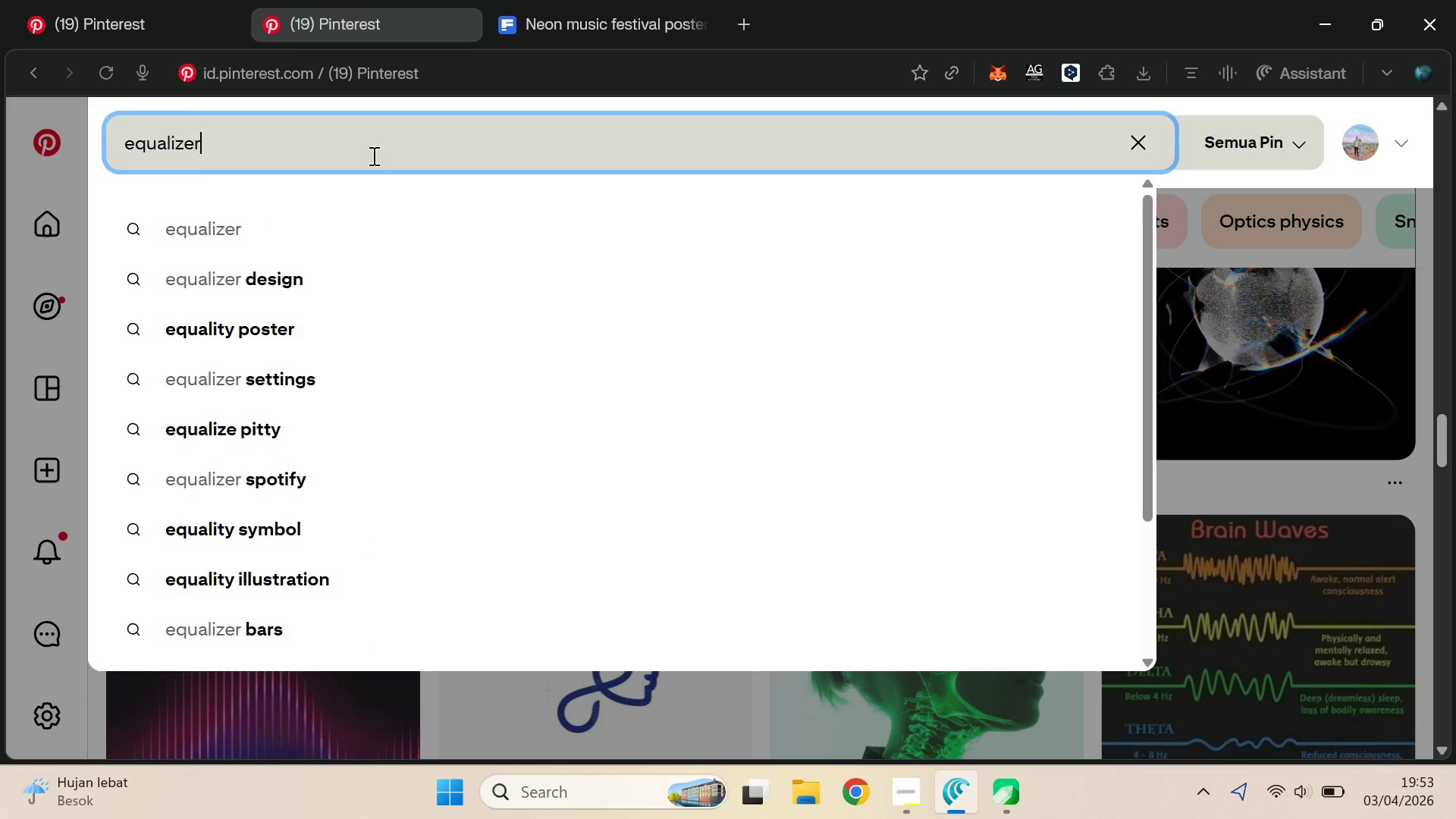 
key(Enter)
 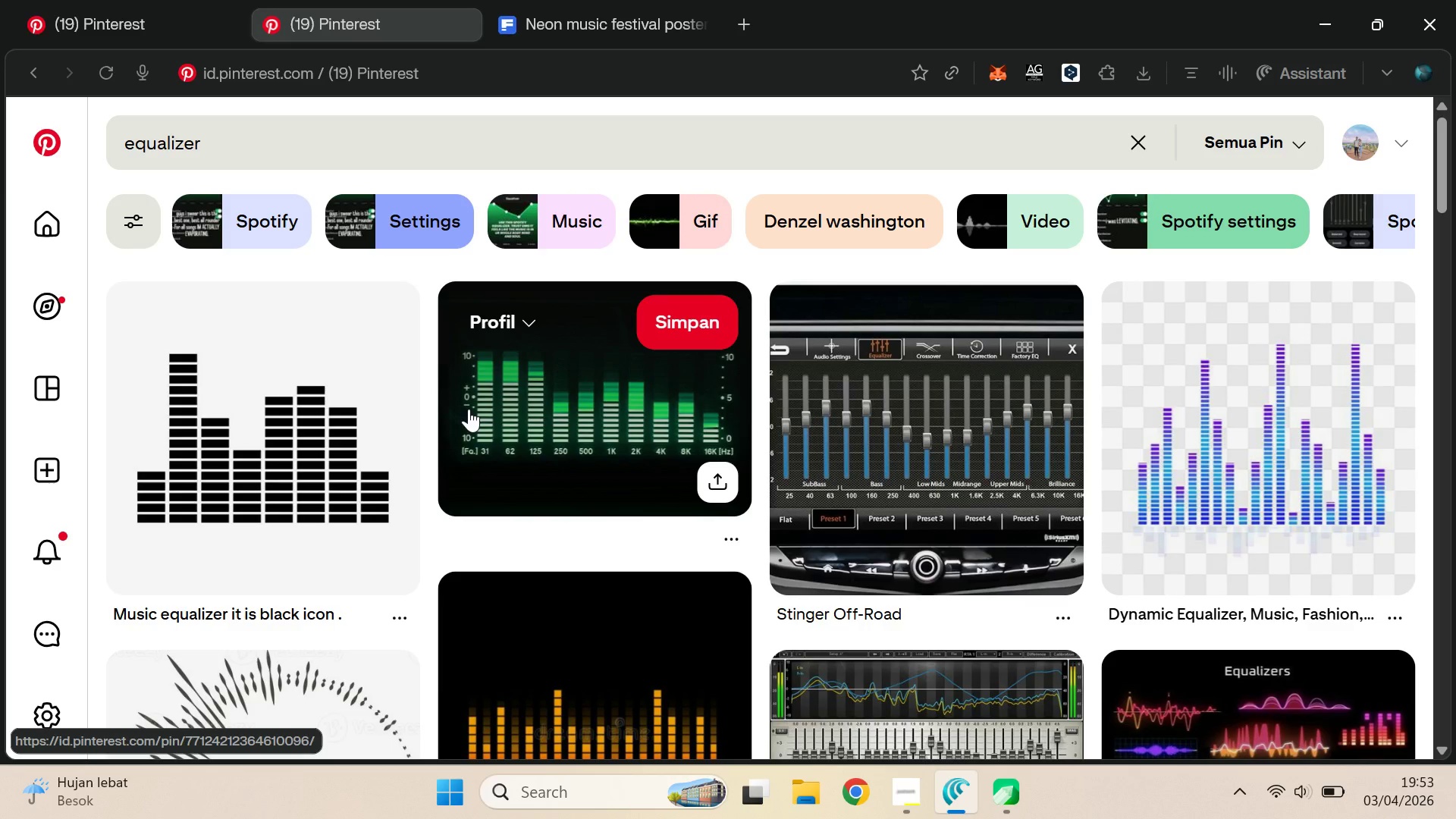 
wait(5.8)
 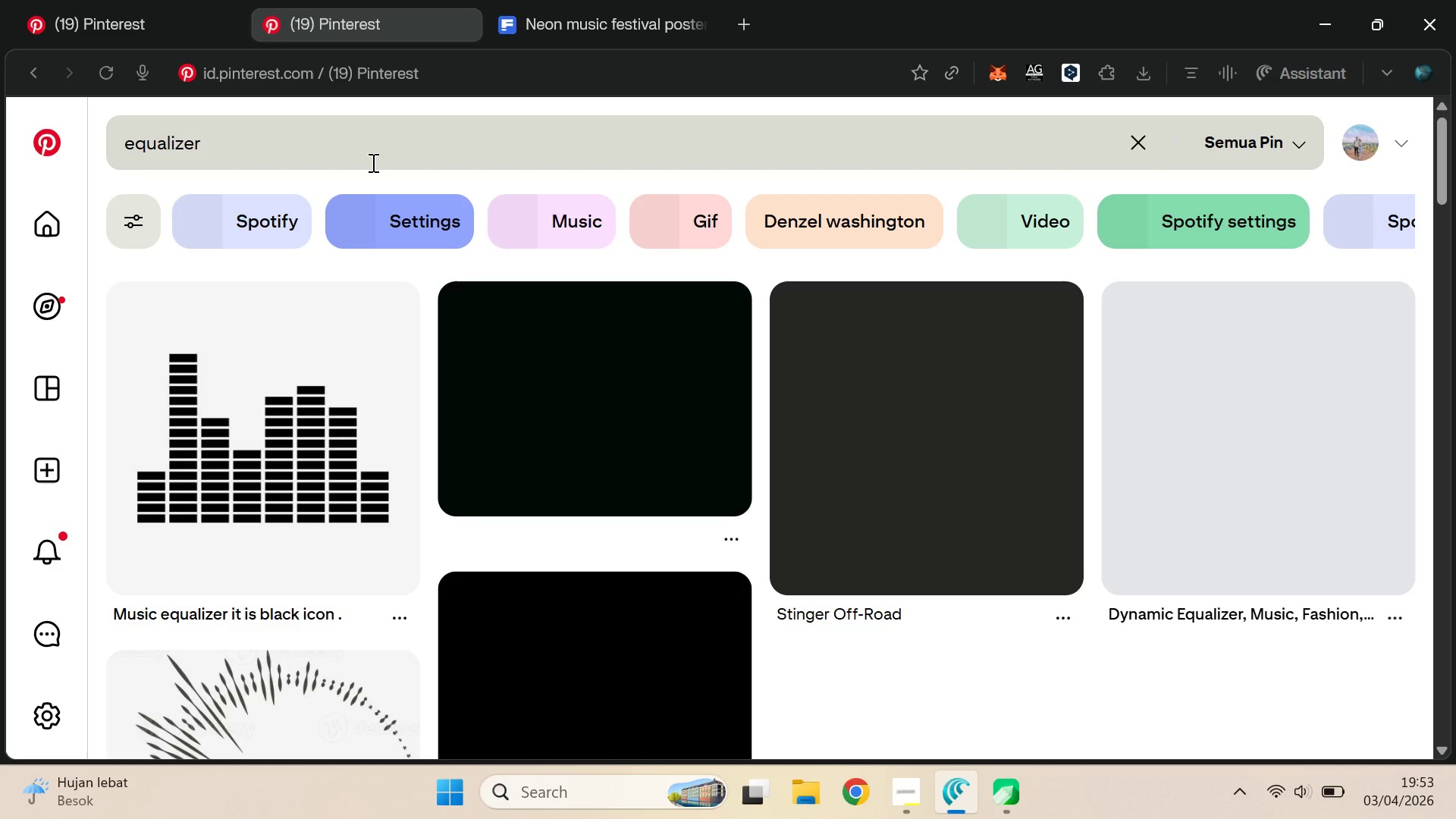 
left_click([430, 127])
 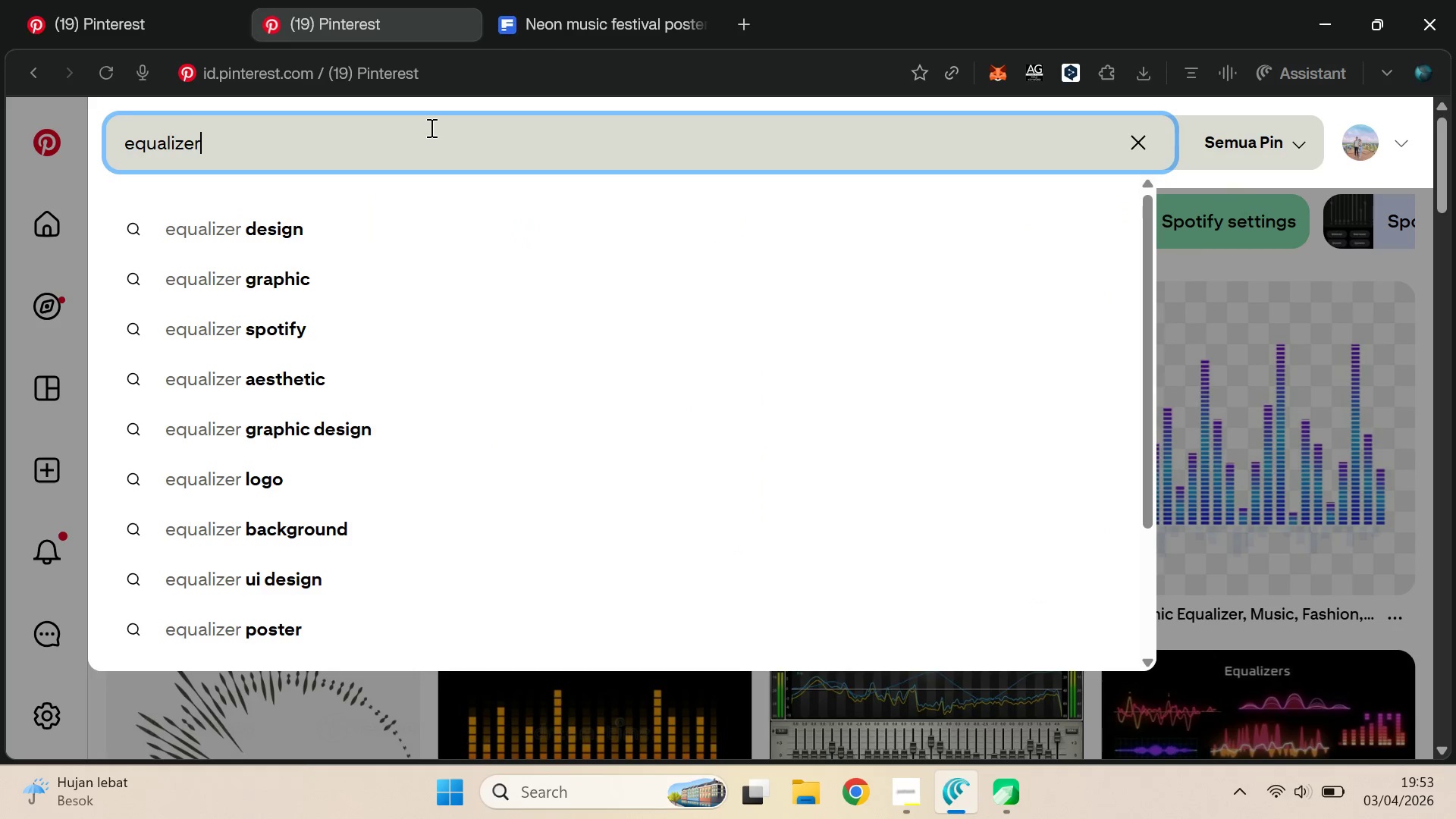 
key(Control+A)
 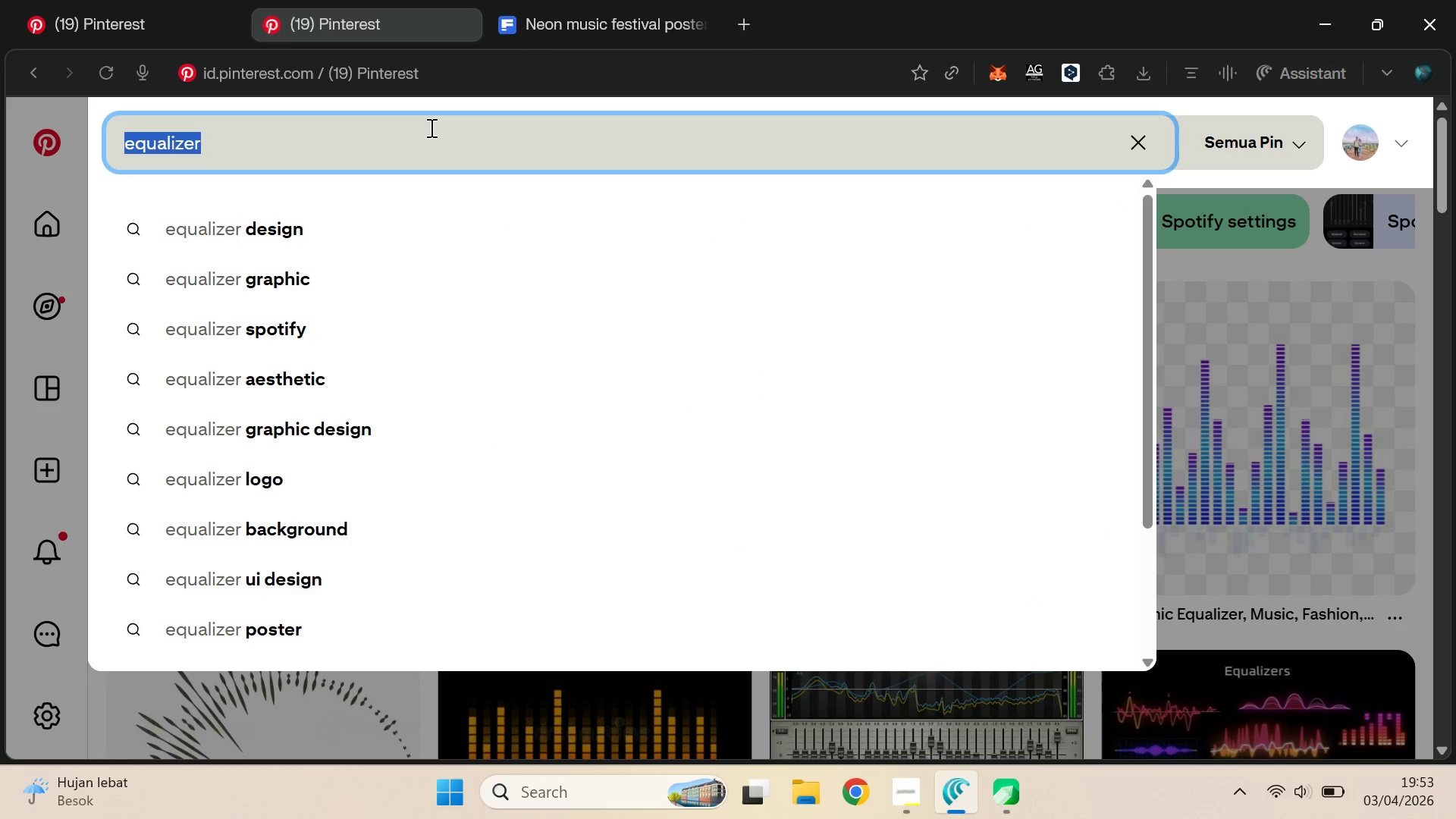 
key(Control+C)
 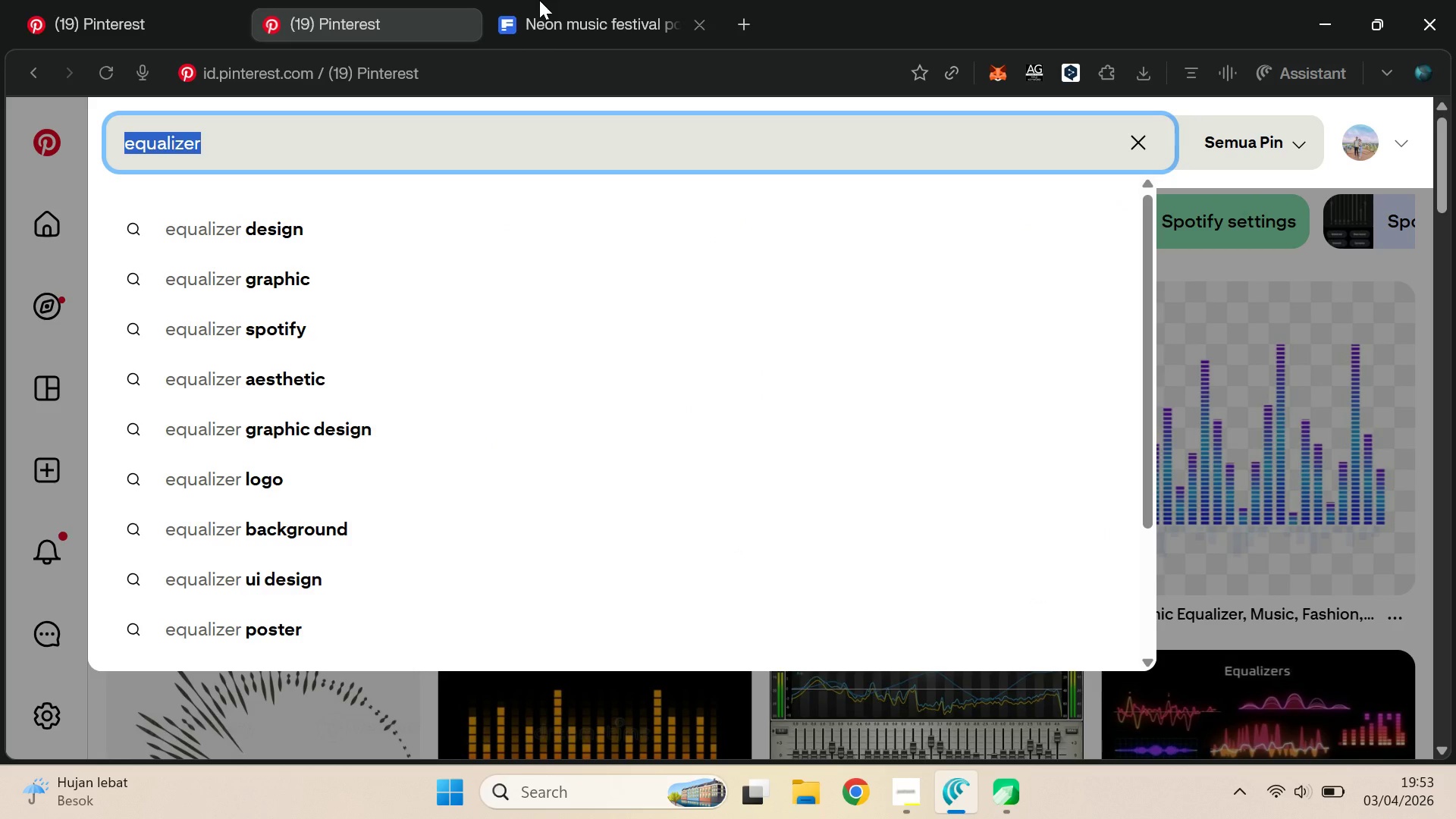 
left_click([573, 0])
 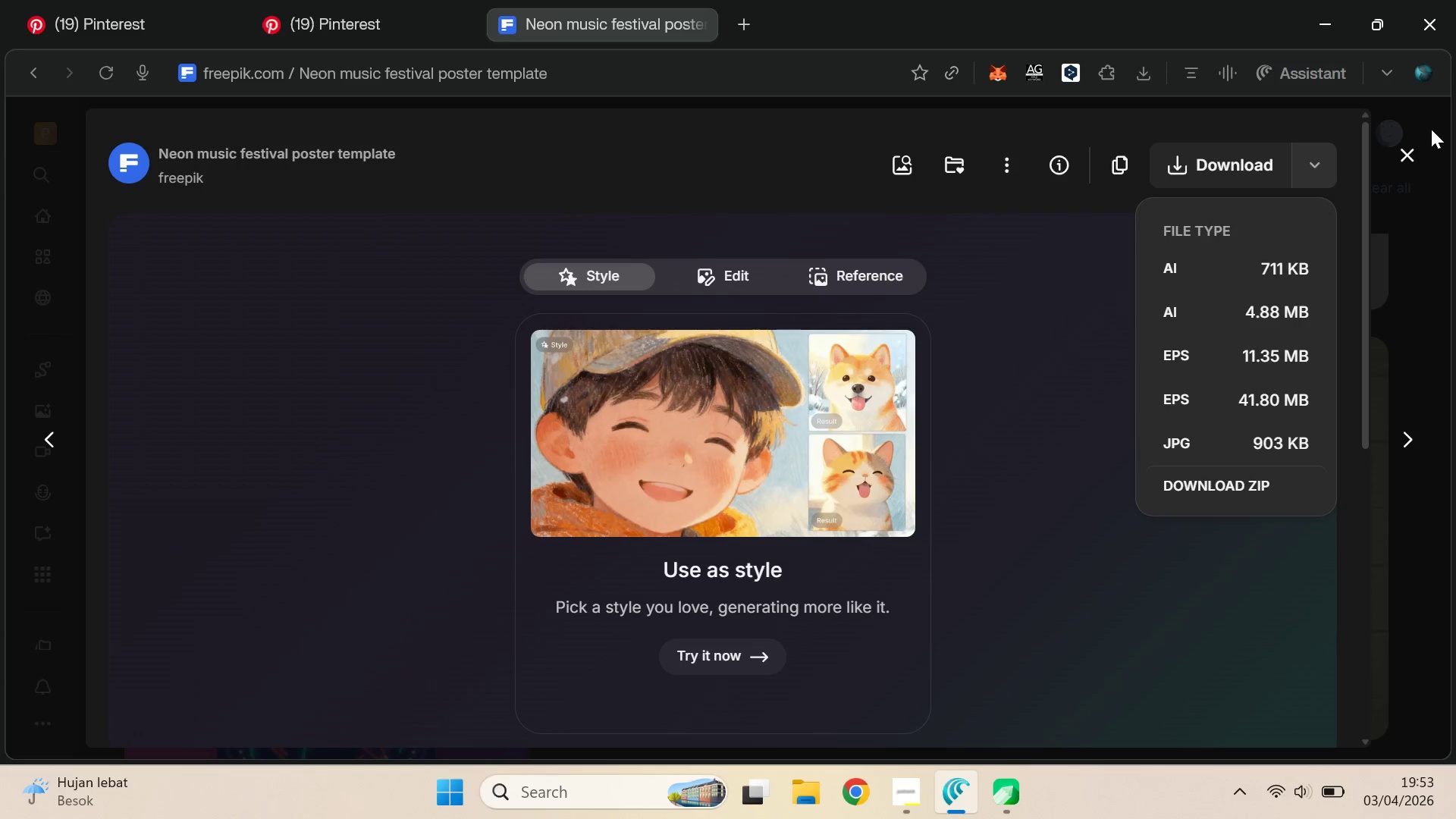 
left_click([1415, 152])
 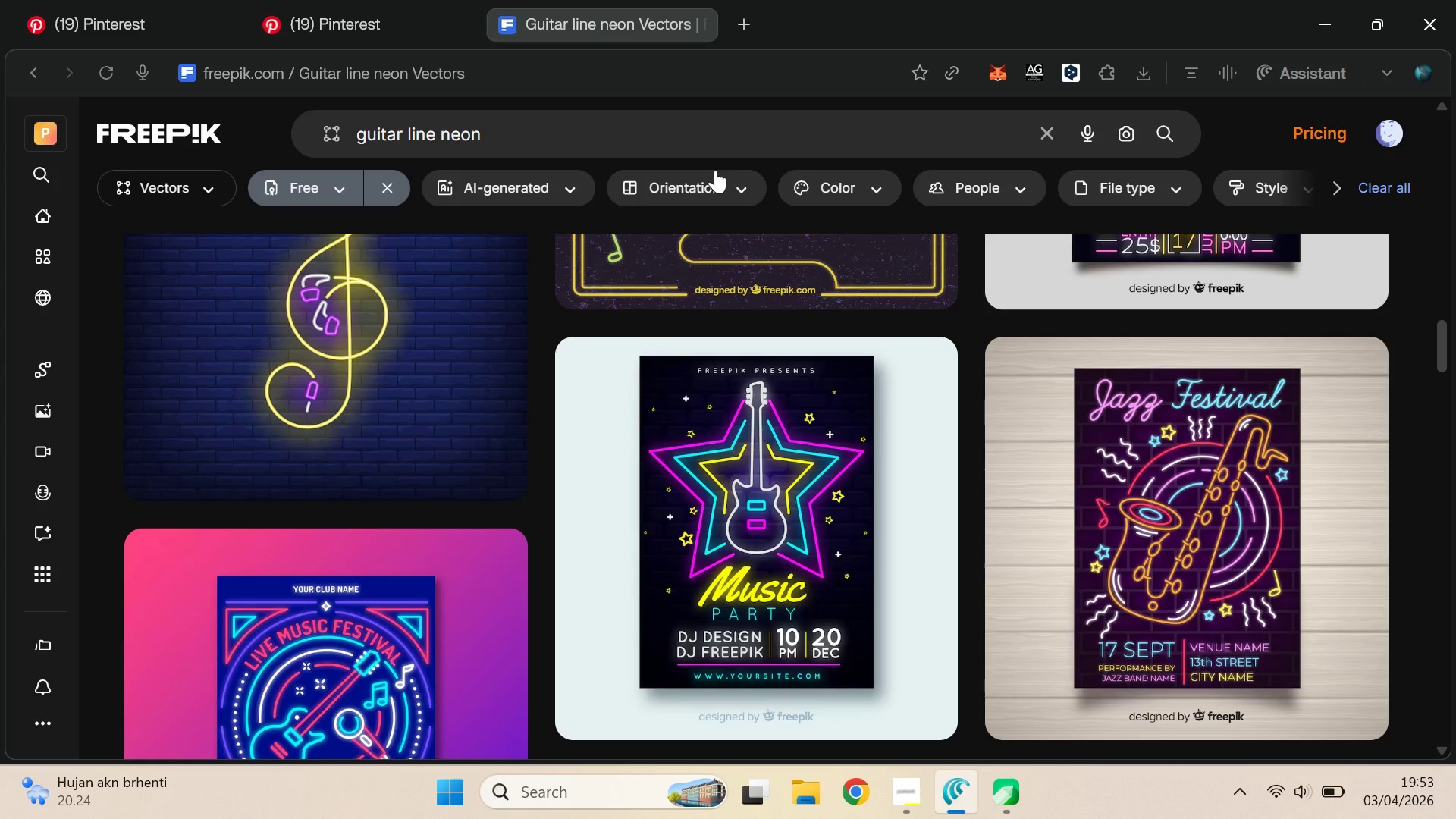 
key(Control+ControlLeft)
 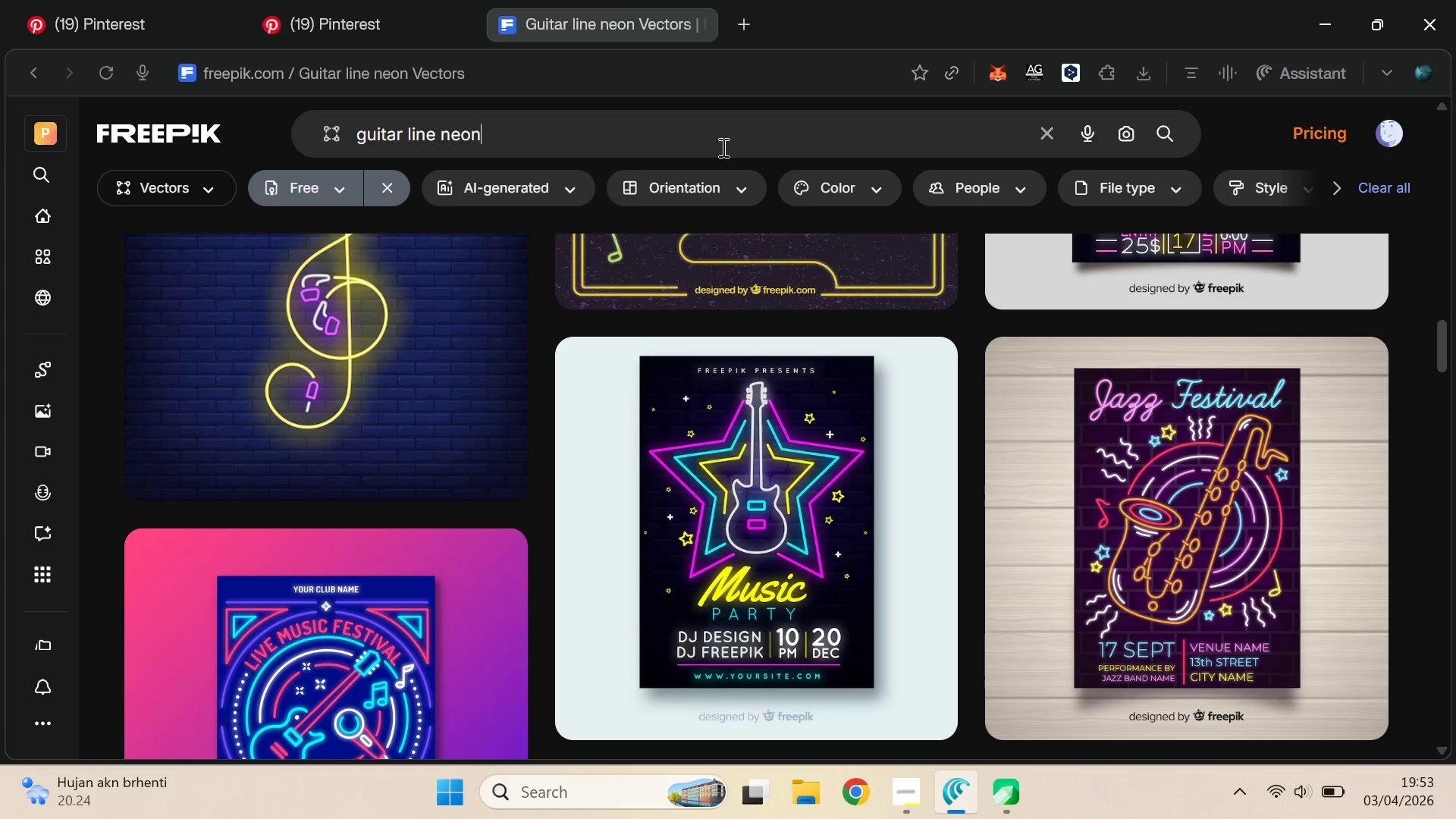 
key(Control+A)
 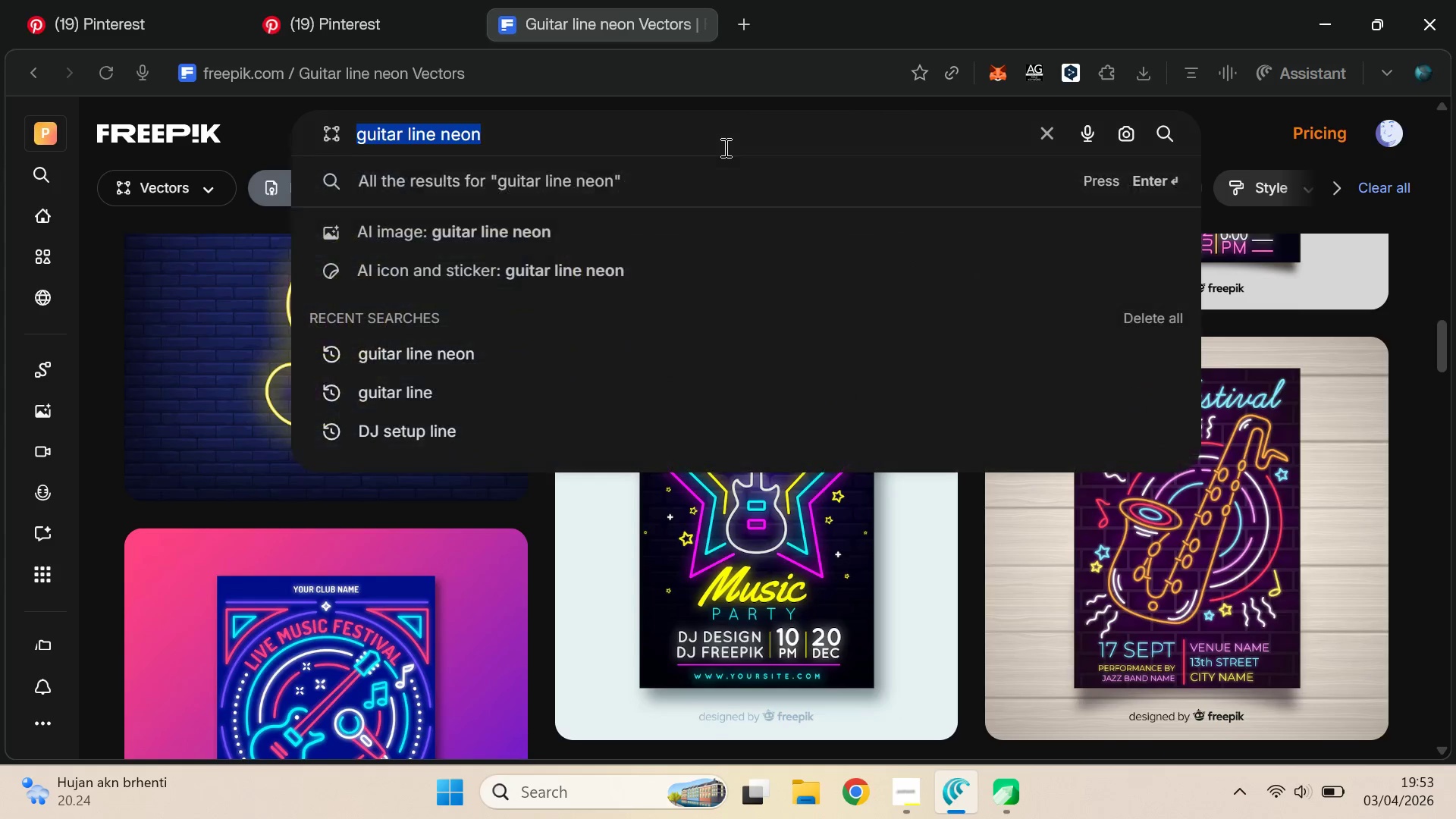 
key(Control+V)
 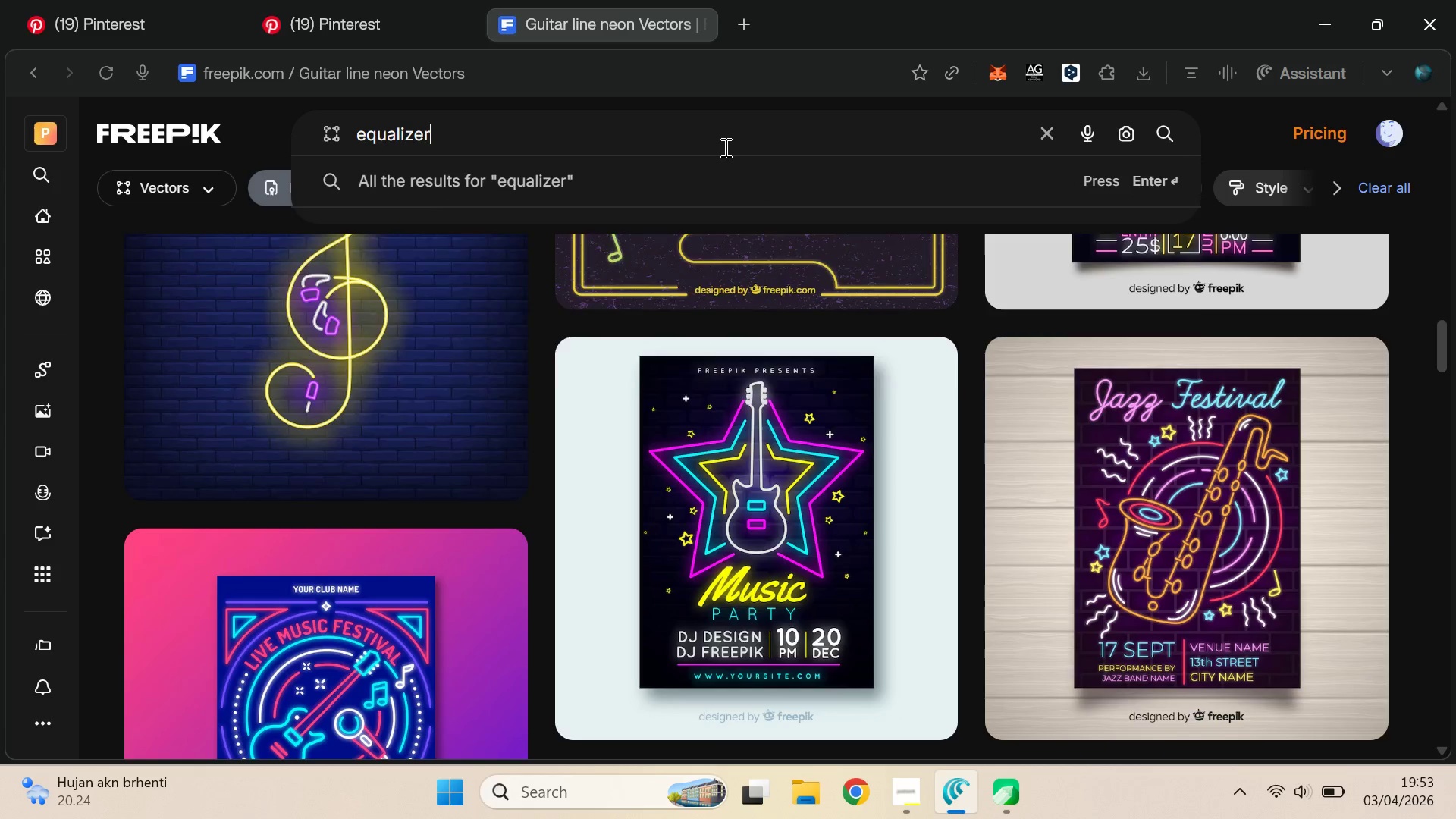 
key(Enter)
 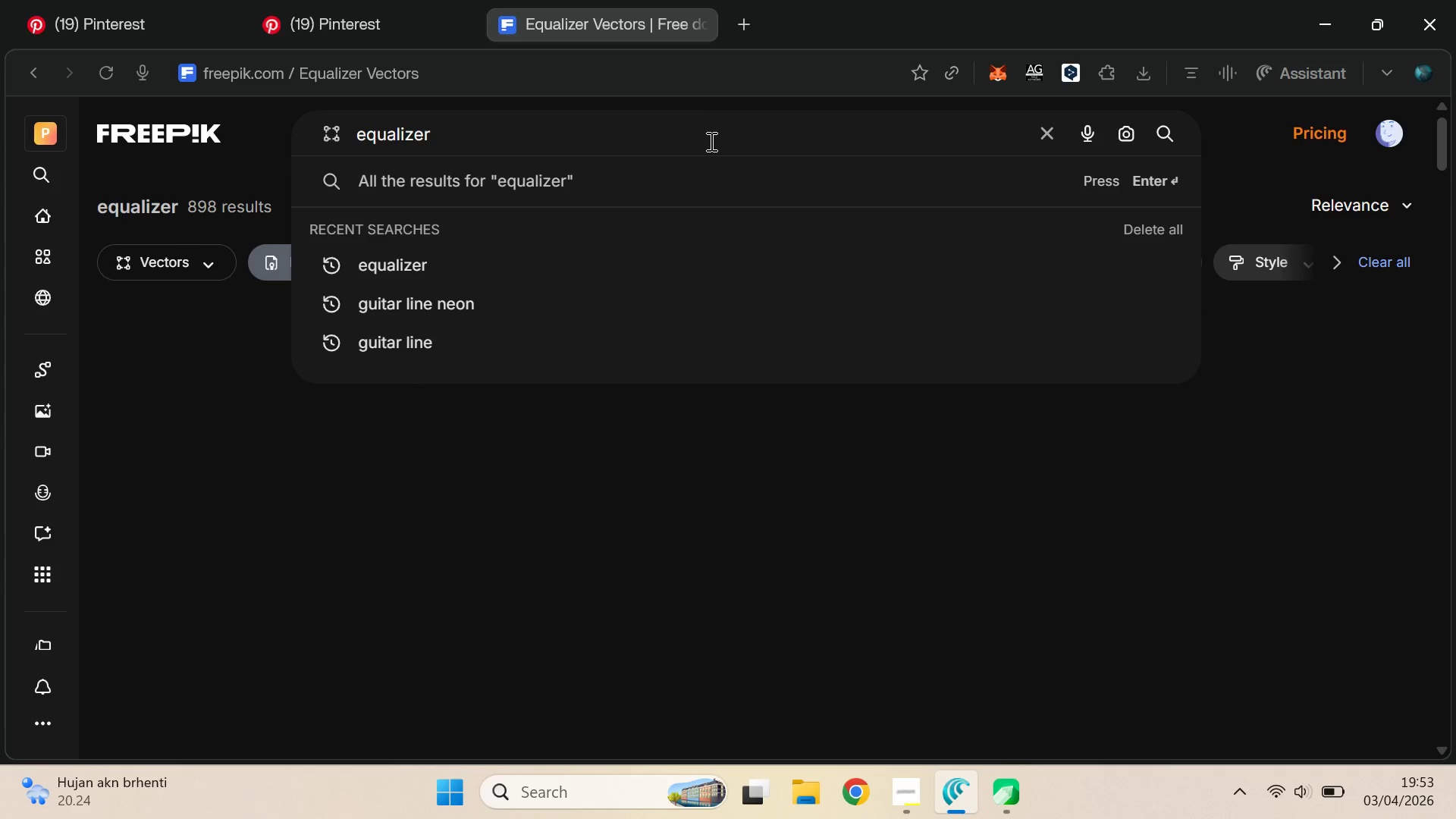 
wait(8.56)
 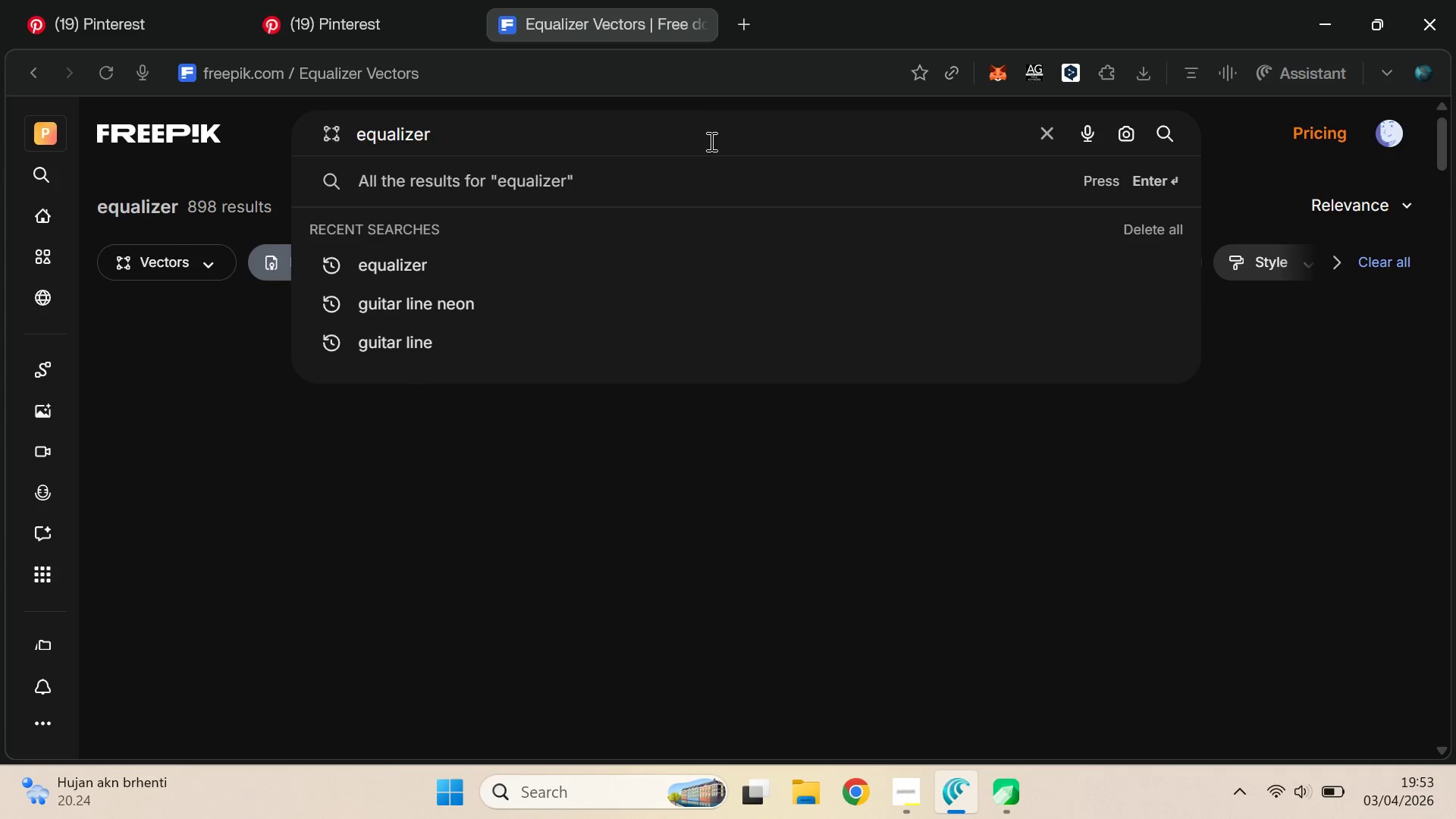 
scroll: coordinate [1177, 286], scroll_direction: down, amount: 8.0
 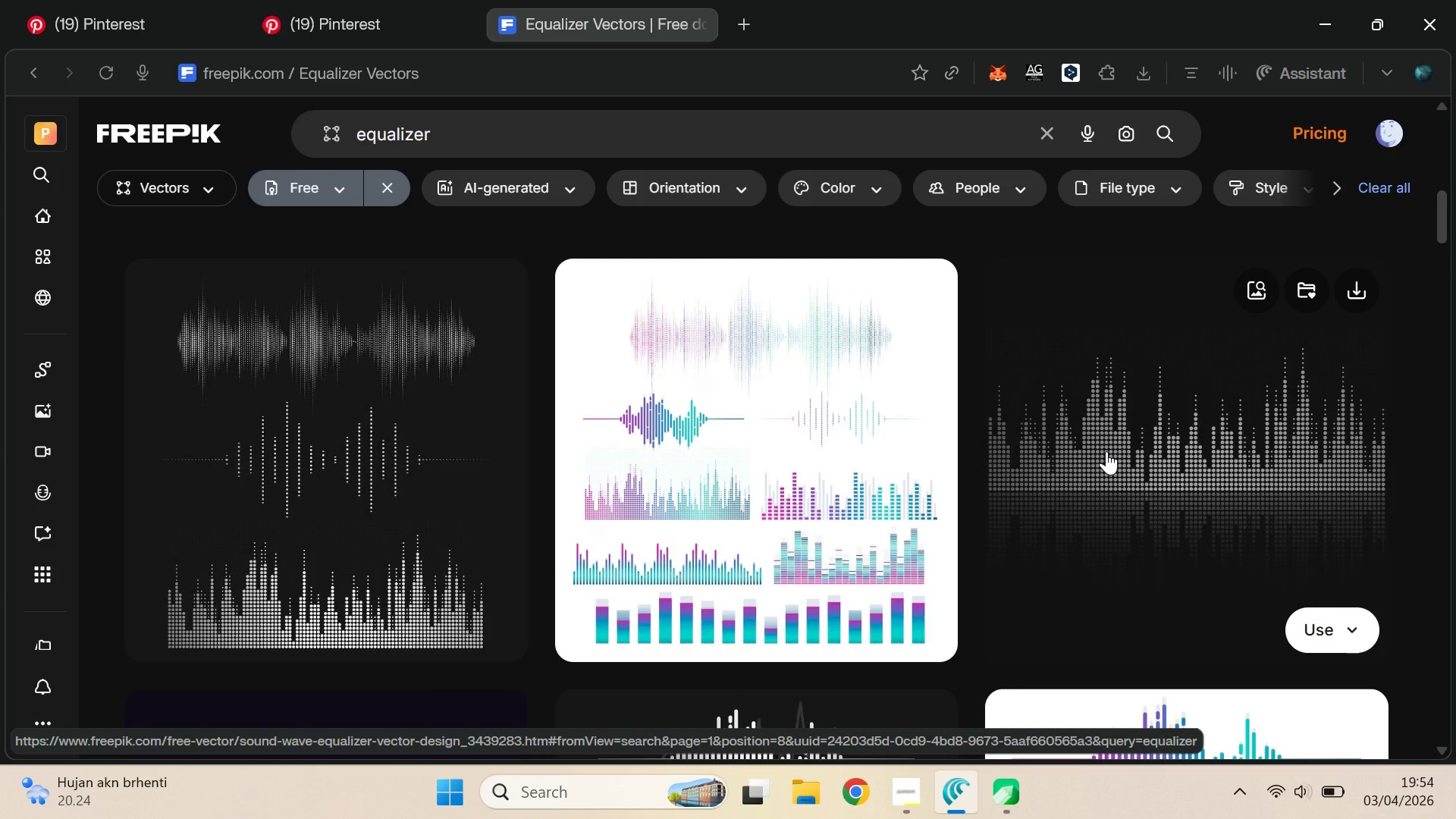 
wait(5.04)
 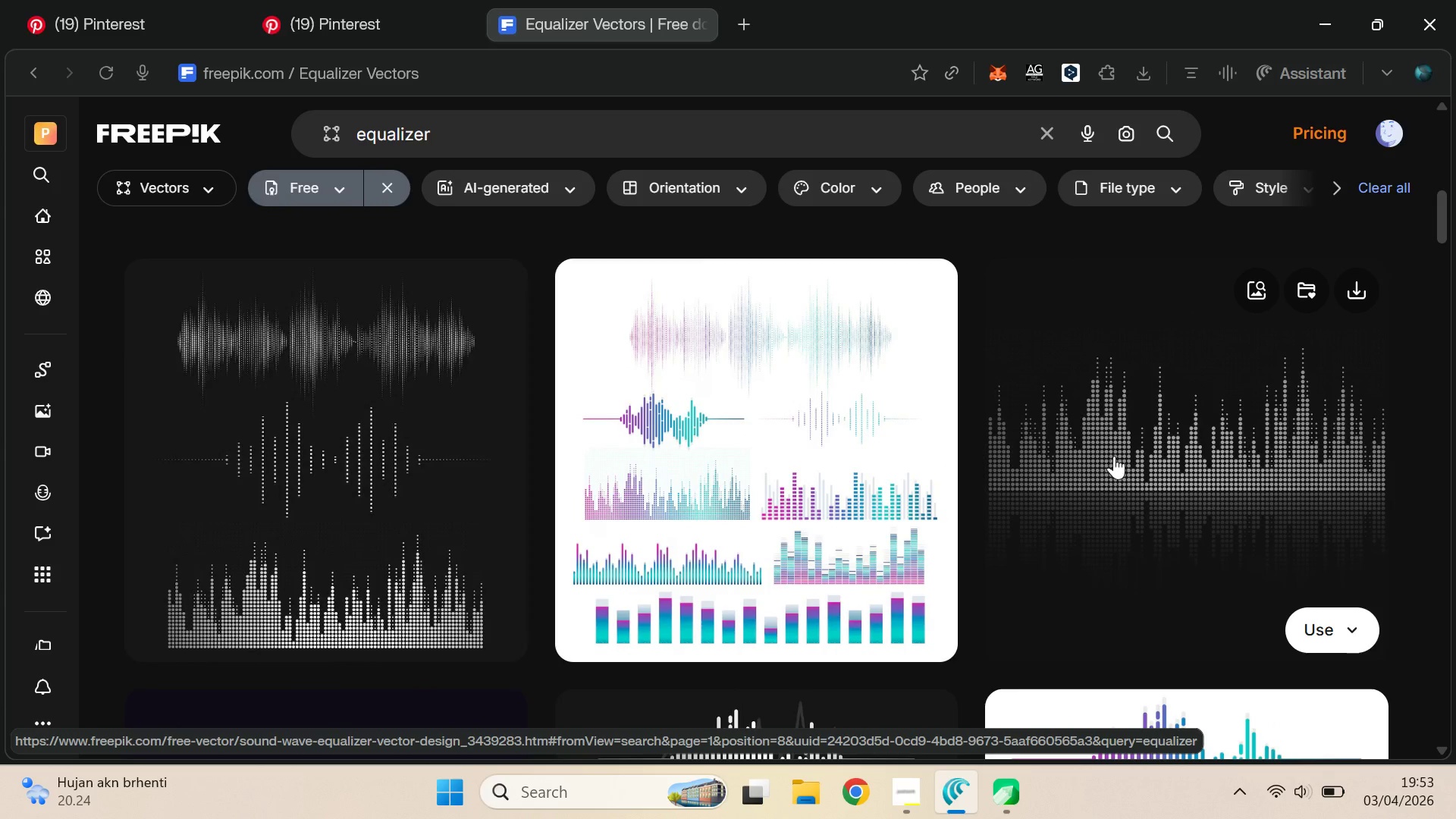 
scroll: coordinate [1134, 481], scroll_direction: up, amount: 6.0
 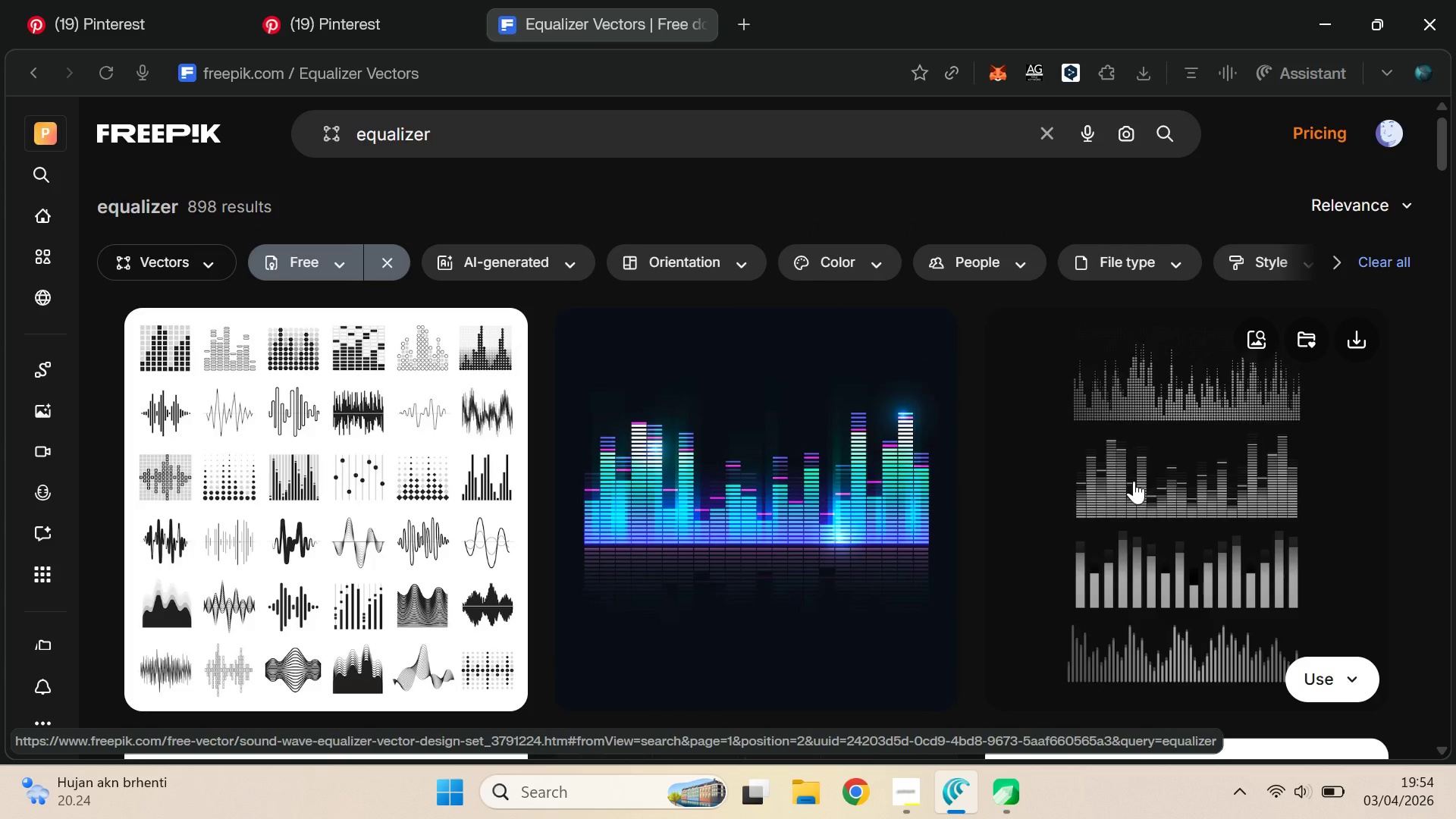 
scroll: coordinate [1134, 479], scroll_direction: down, amount: 5.0
 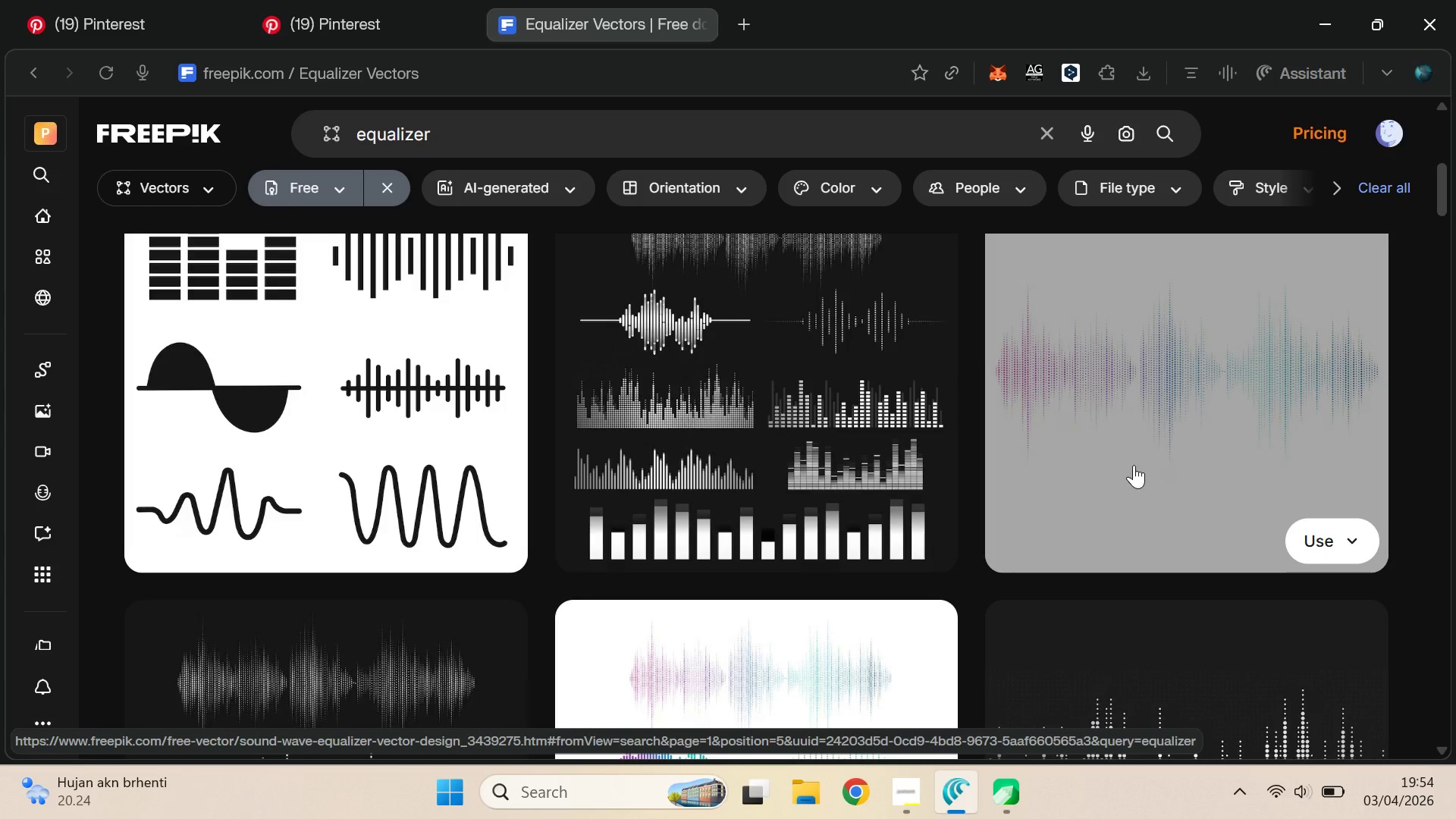 
scroll: coordinate [1134, 465], scroll_direction: up, amount: 3.0
 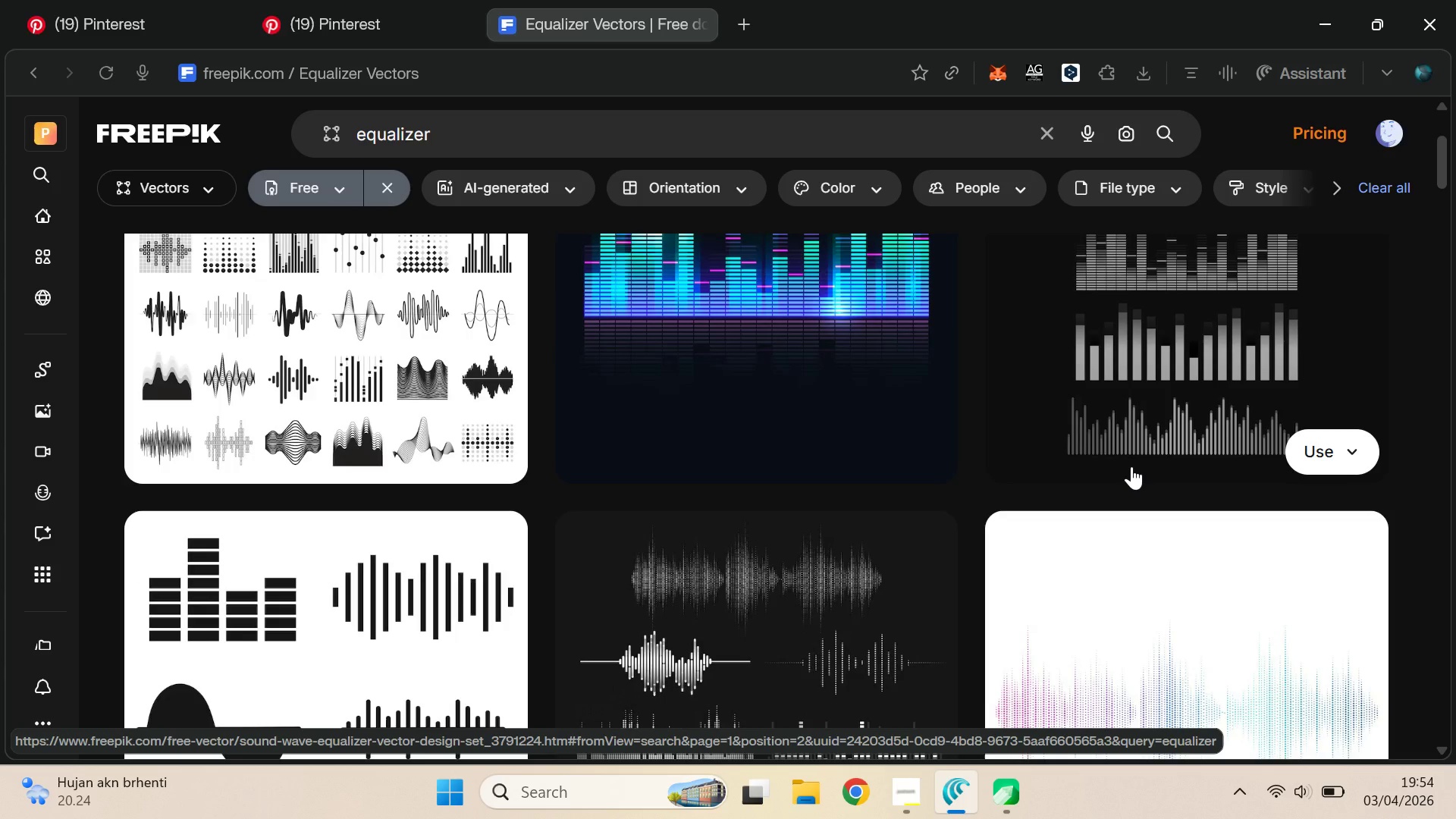 
scroll: coordinate [1131, 465], scroll_direction: down, amount: 4.0
 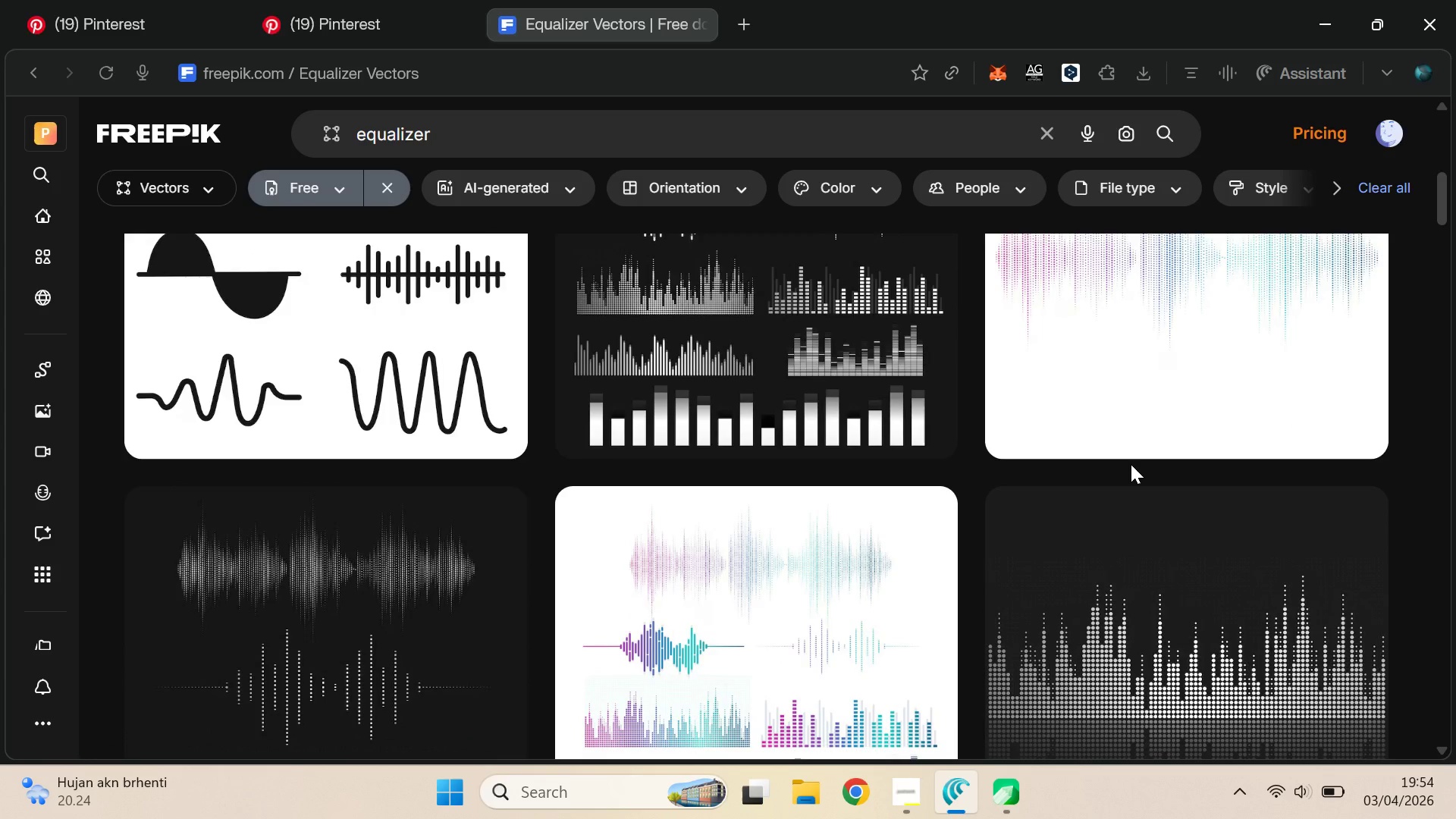 
wait(11.99)
 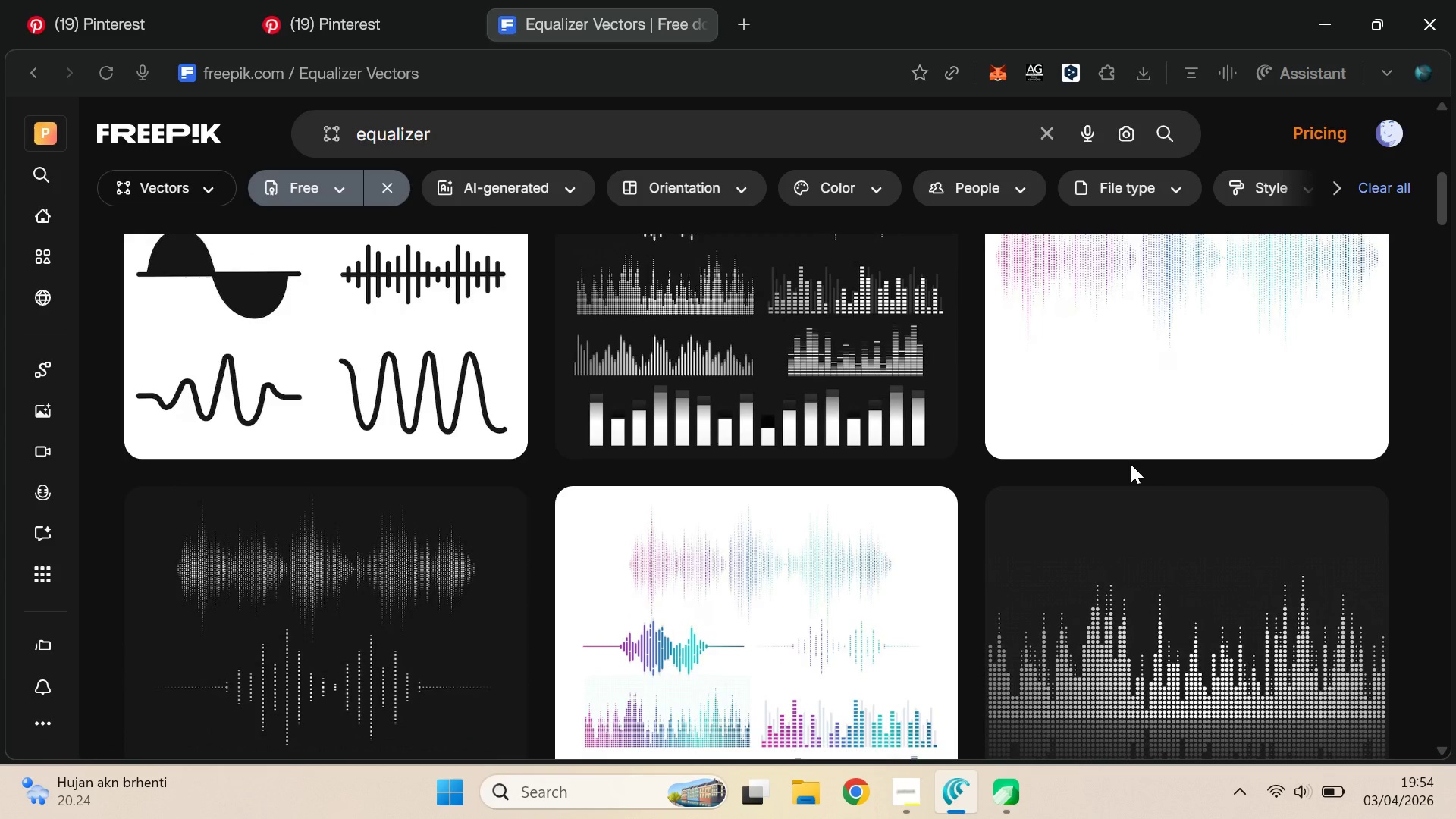 
key(Alt+AltLeft)
 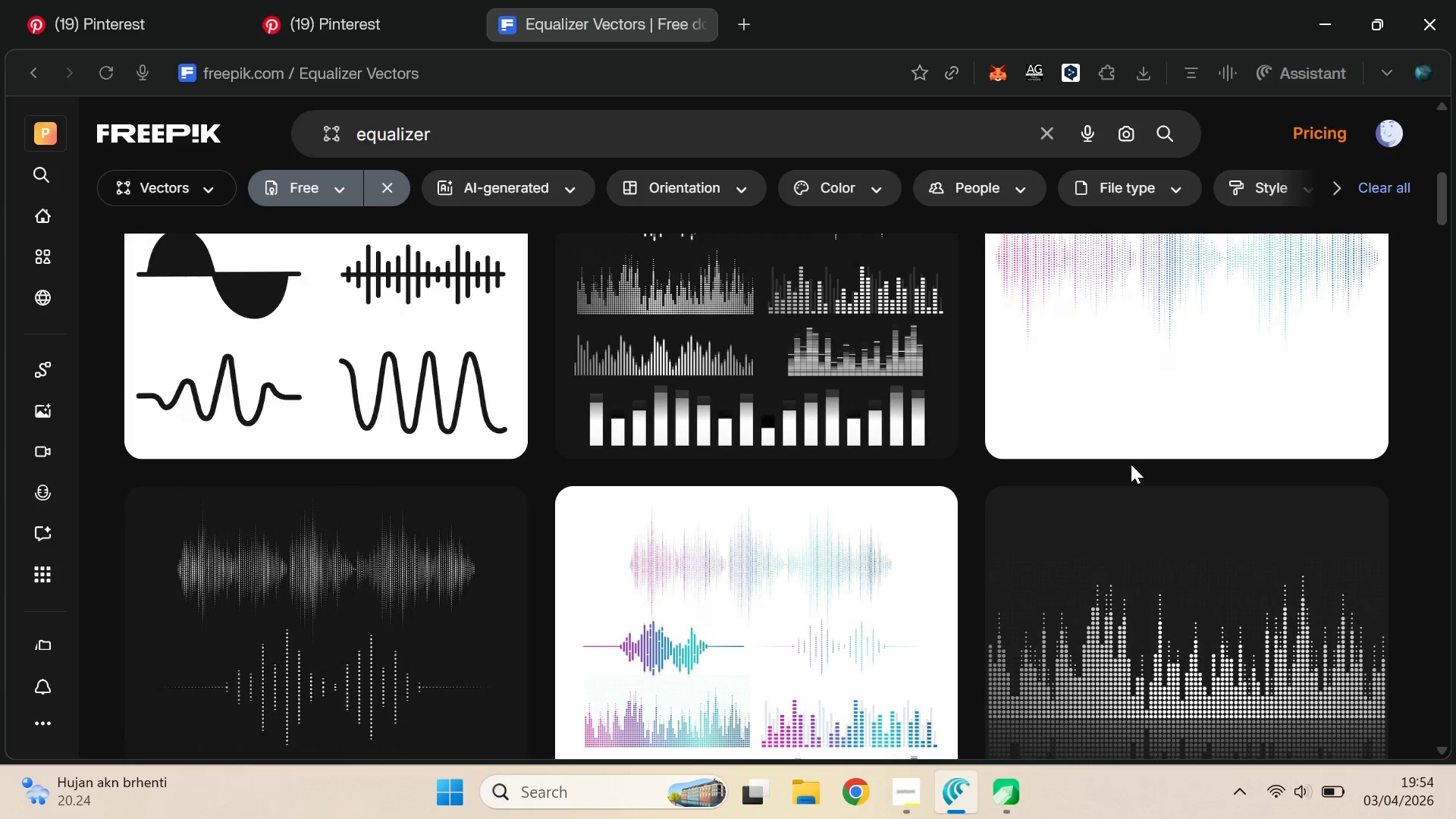 
key(Alt+AltLeft)
 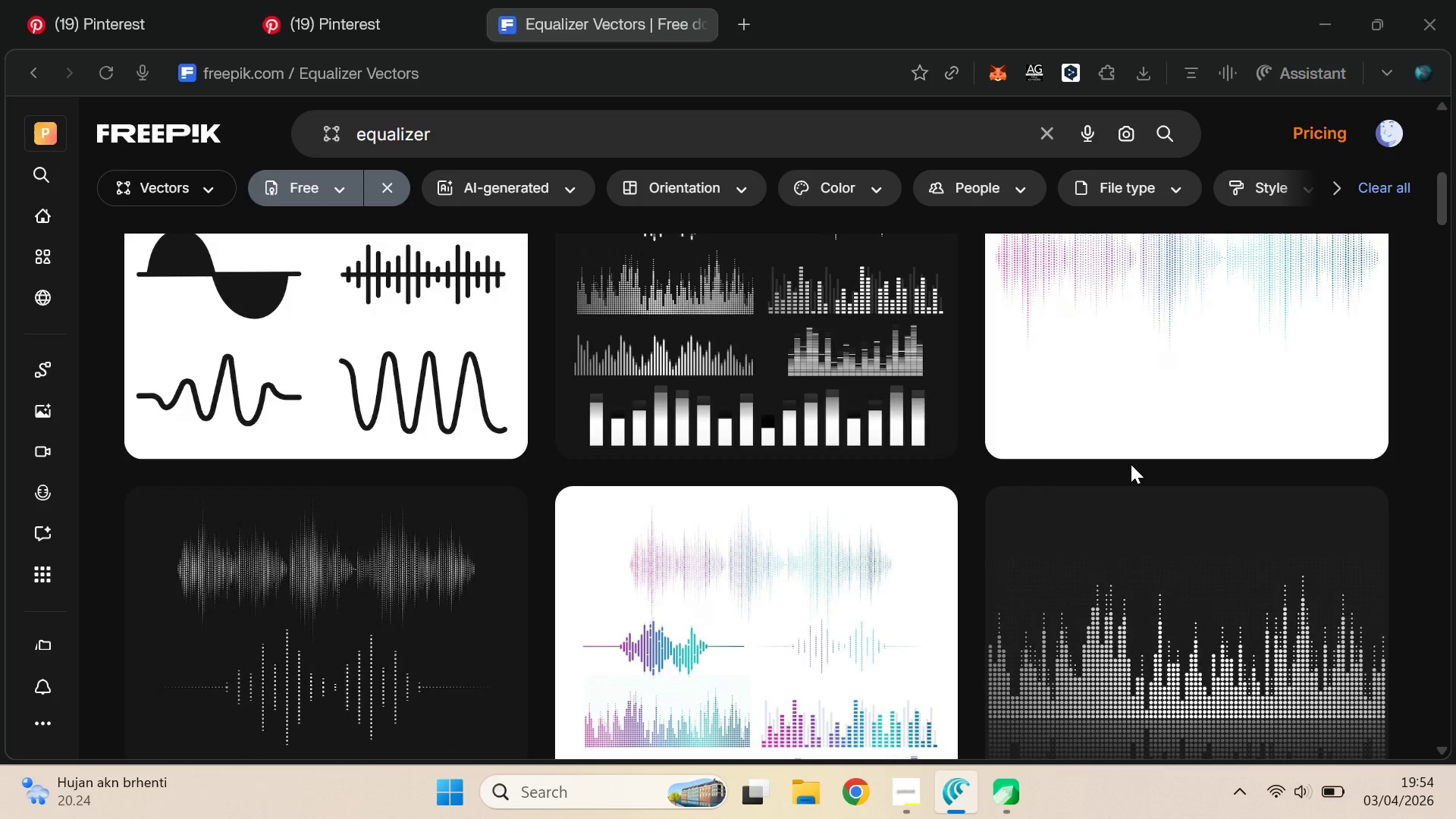 
key(Alt+Tab)
 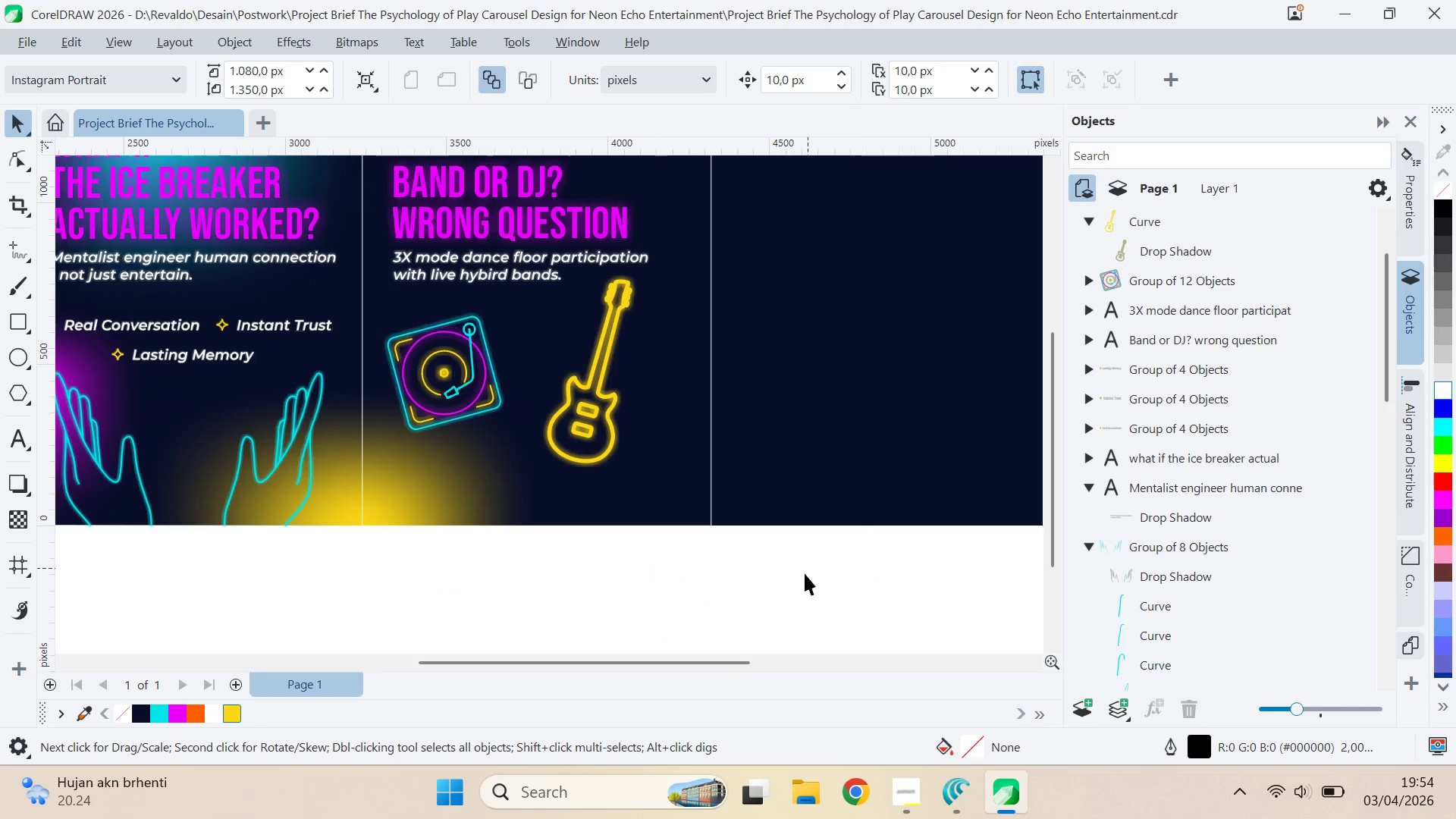 
left_click([792, 607])
 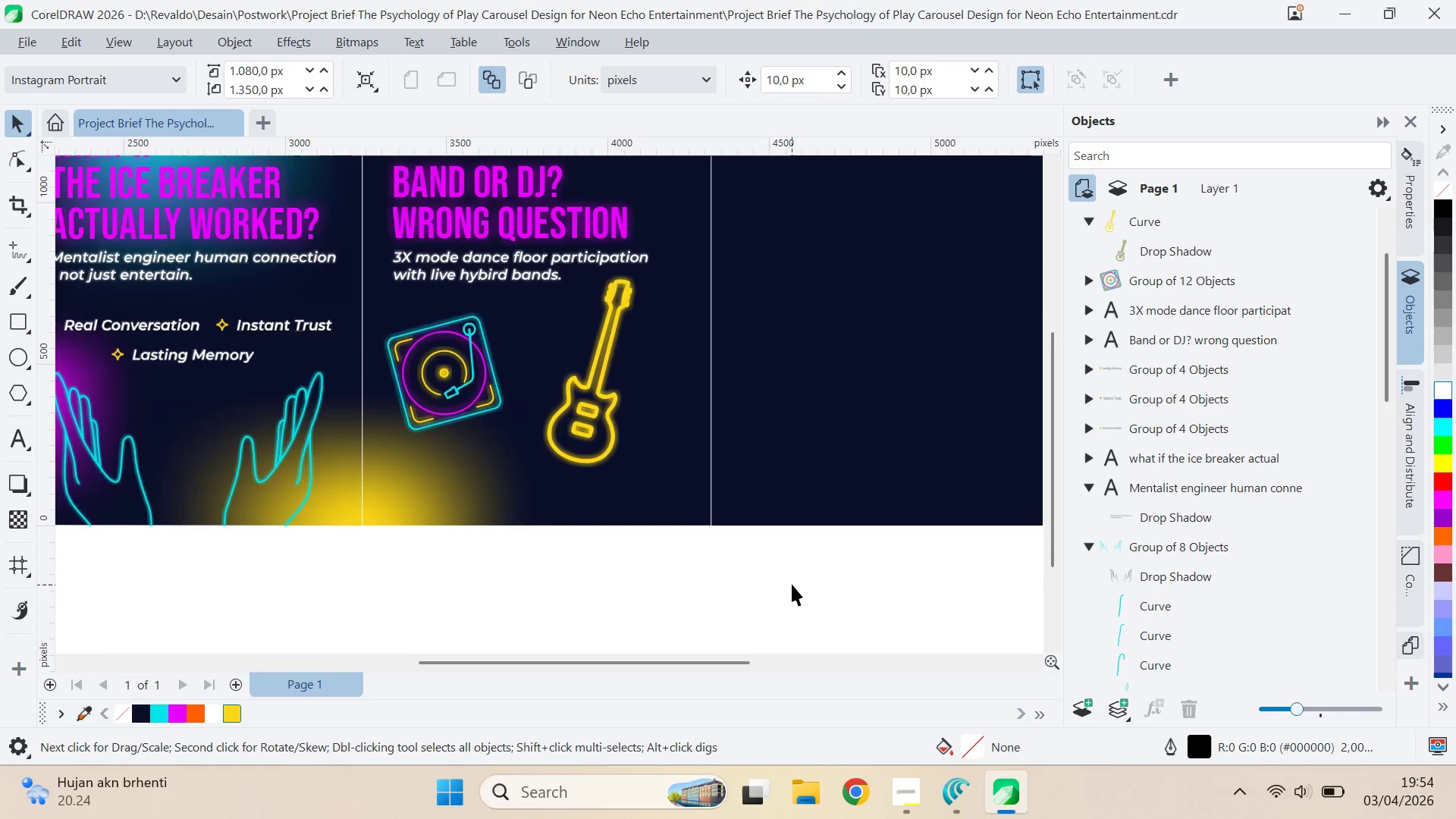 
scroll: coordinate [791, 581], scroll_direction: down, amount: 4.0
 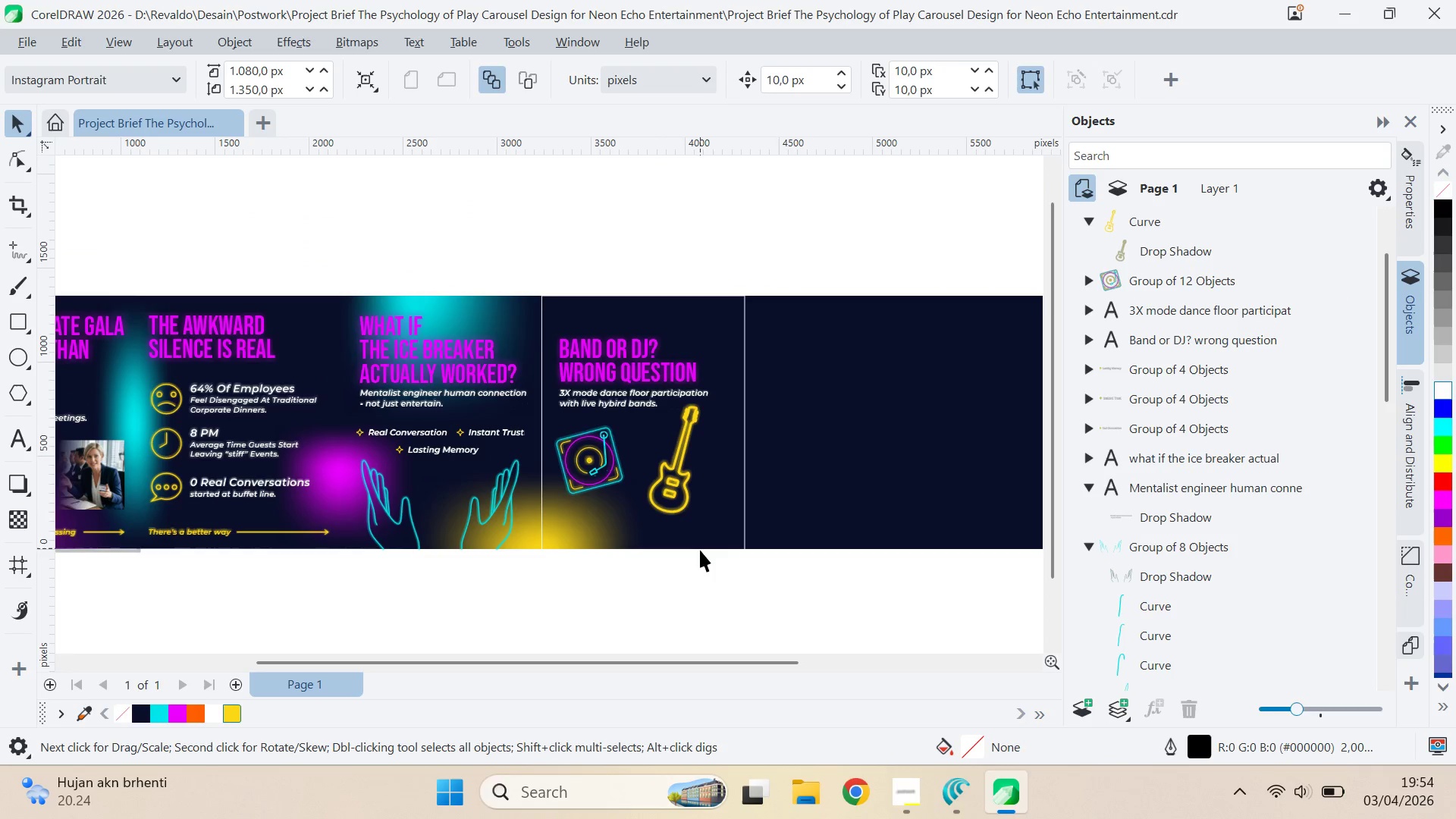 
scroll: coordinate [701, 563], scroll_direction: up, amount: 1.0
 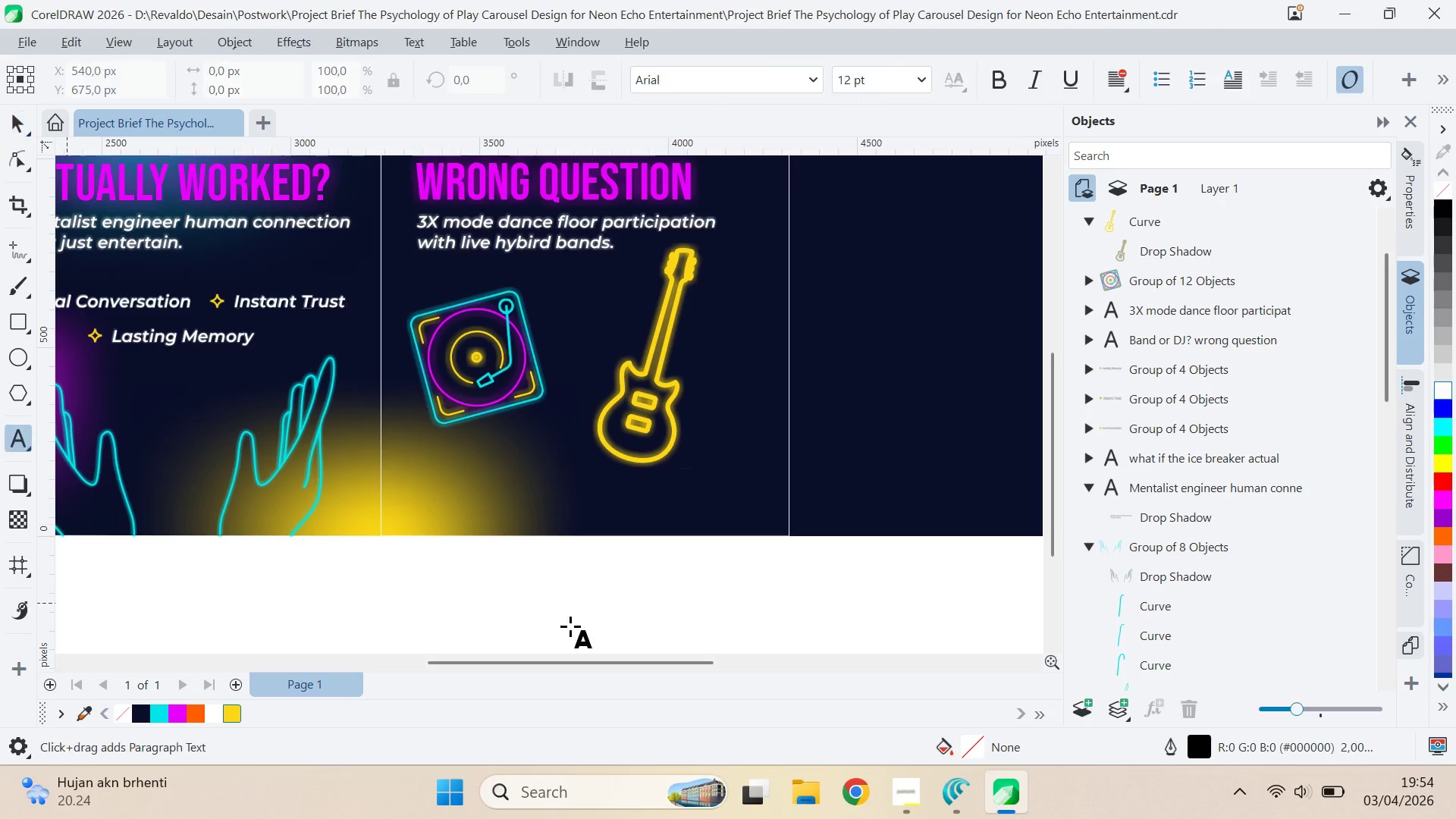 
key(3)
 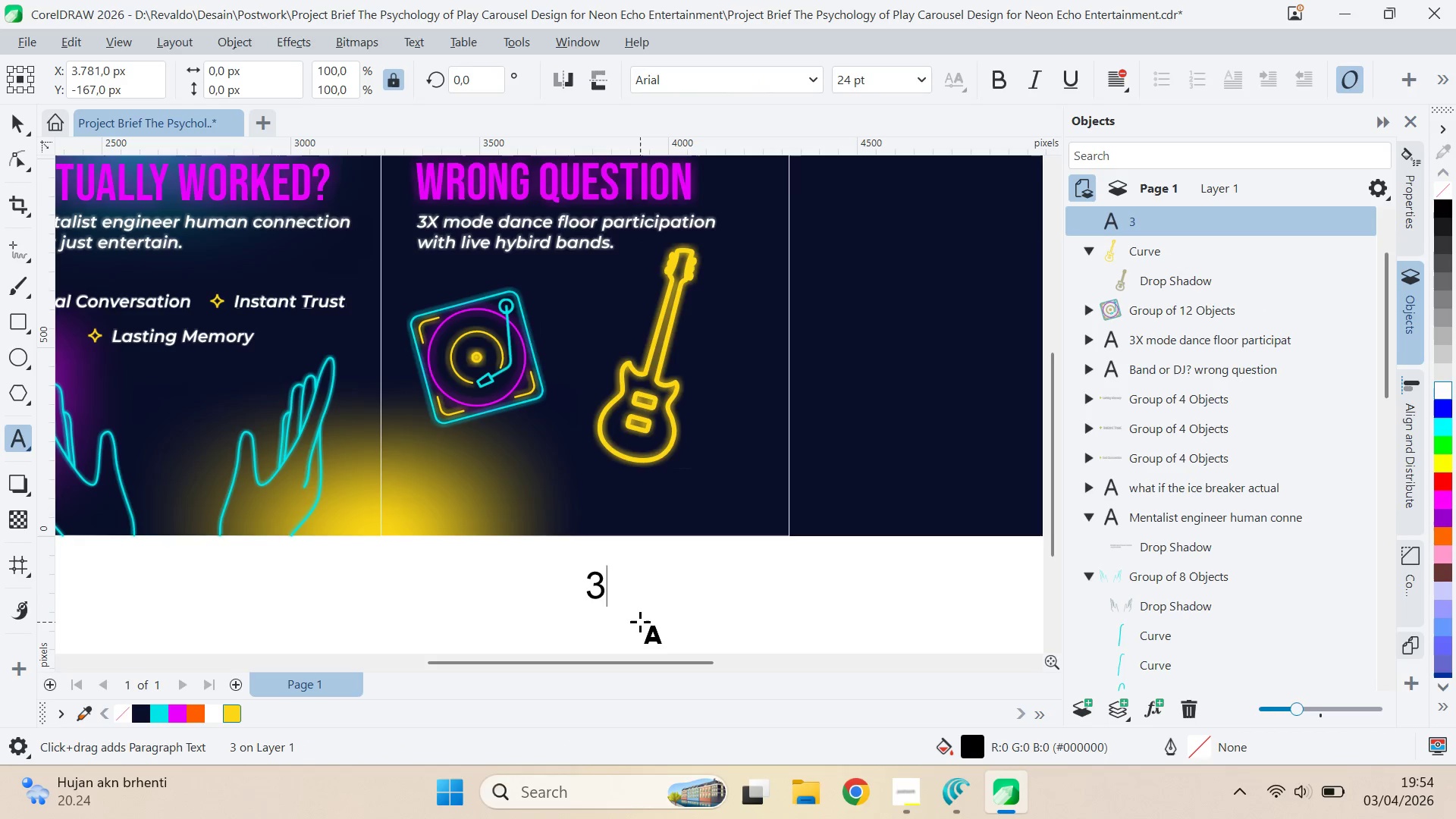 
key(Shift+ShiftLeft)
 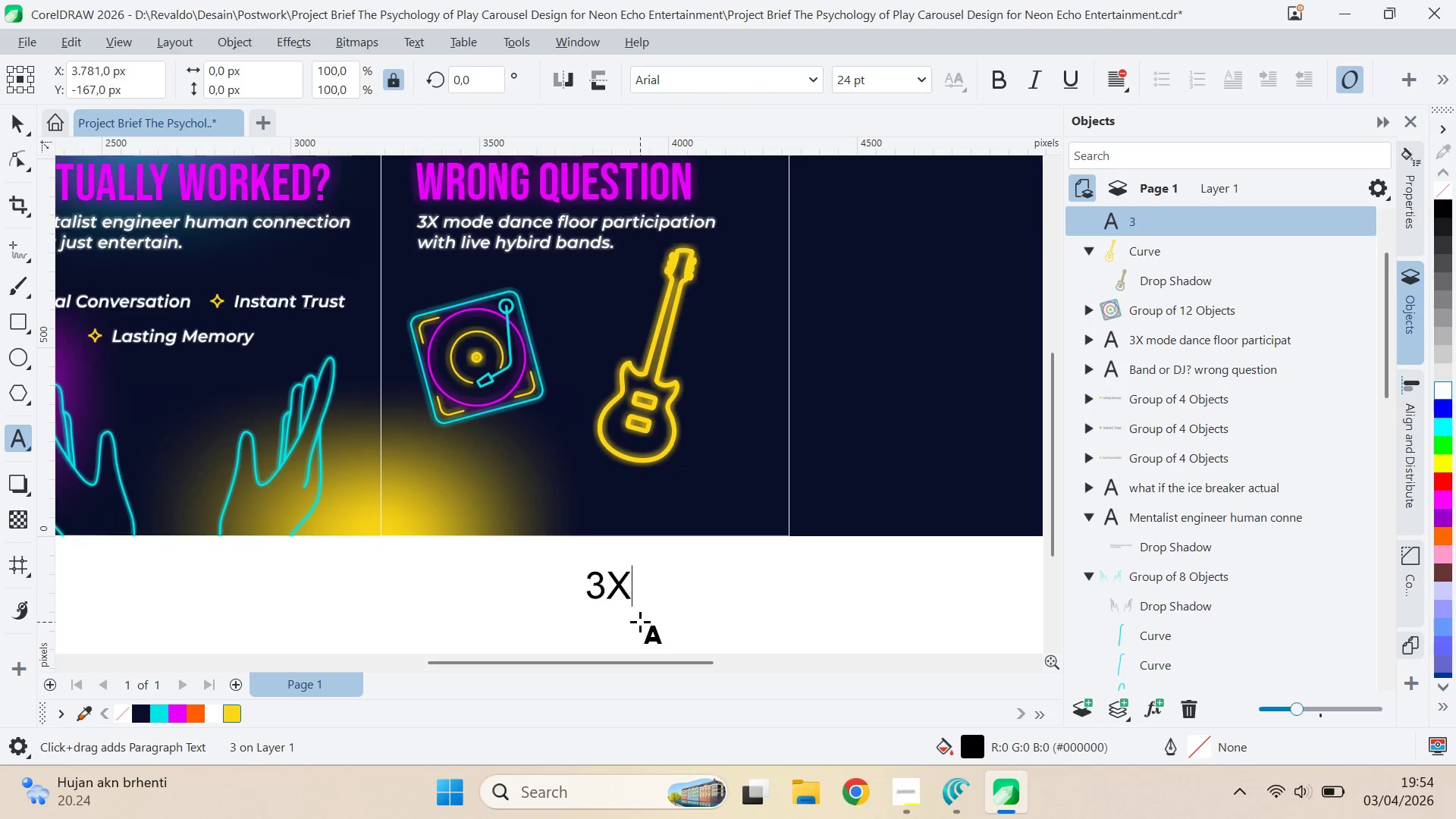 
key(Shift+X)
 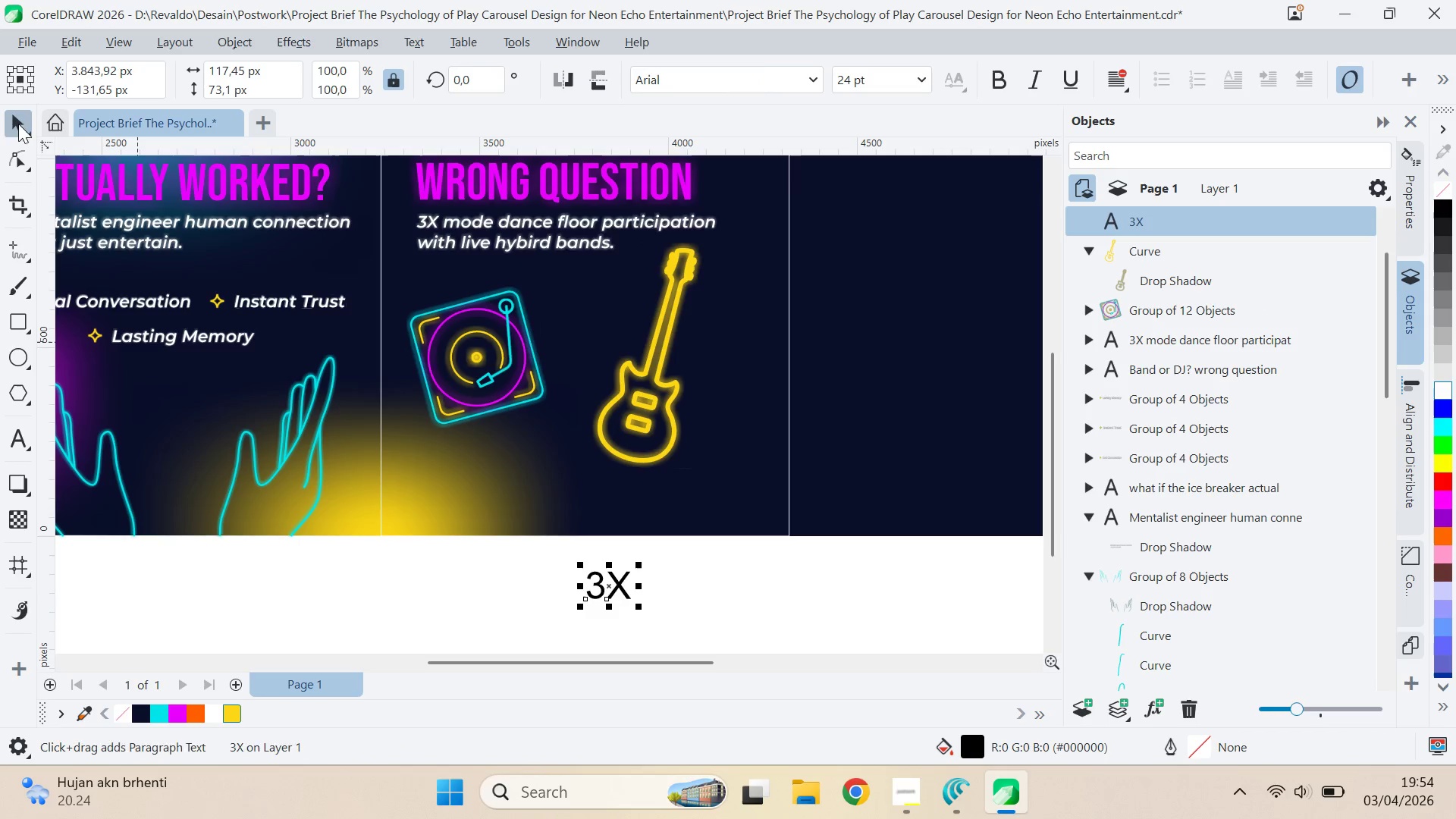 
left_click([812, 84])
 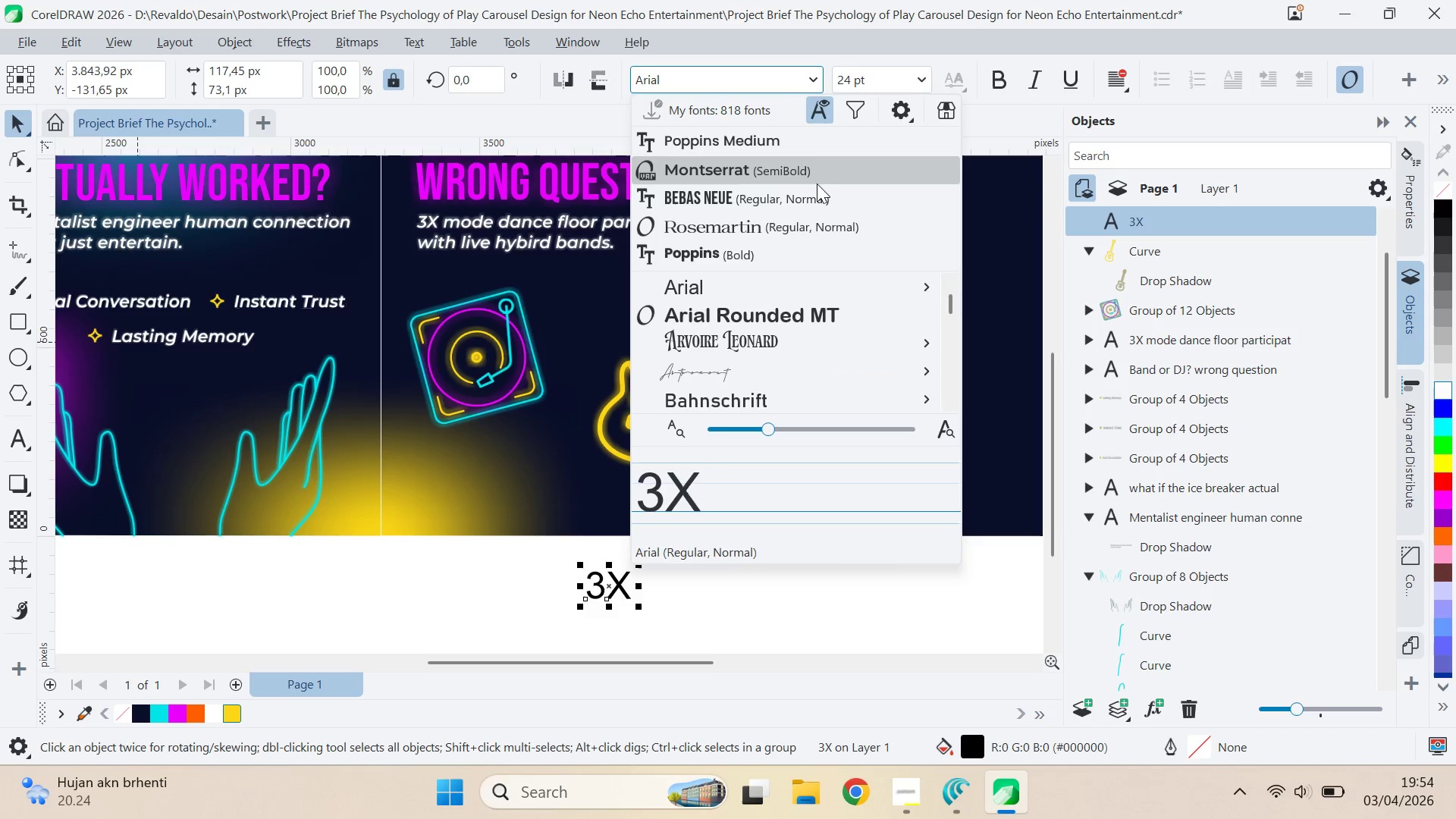 
left_click([819, 206])
 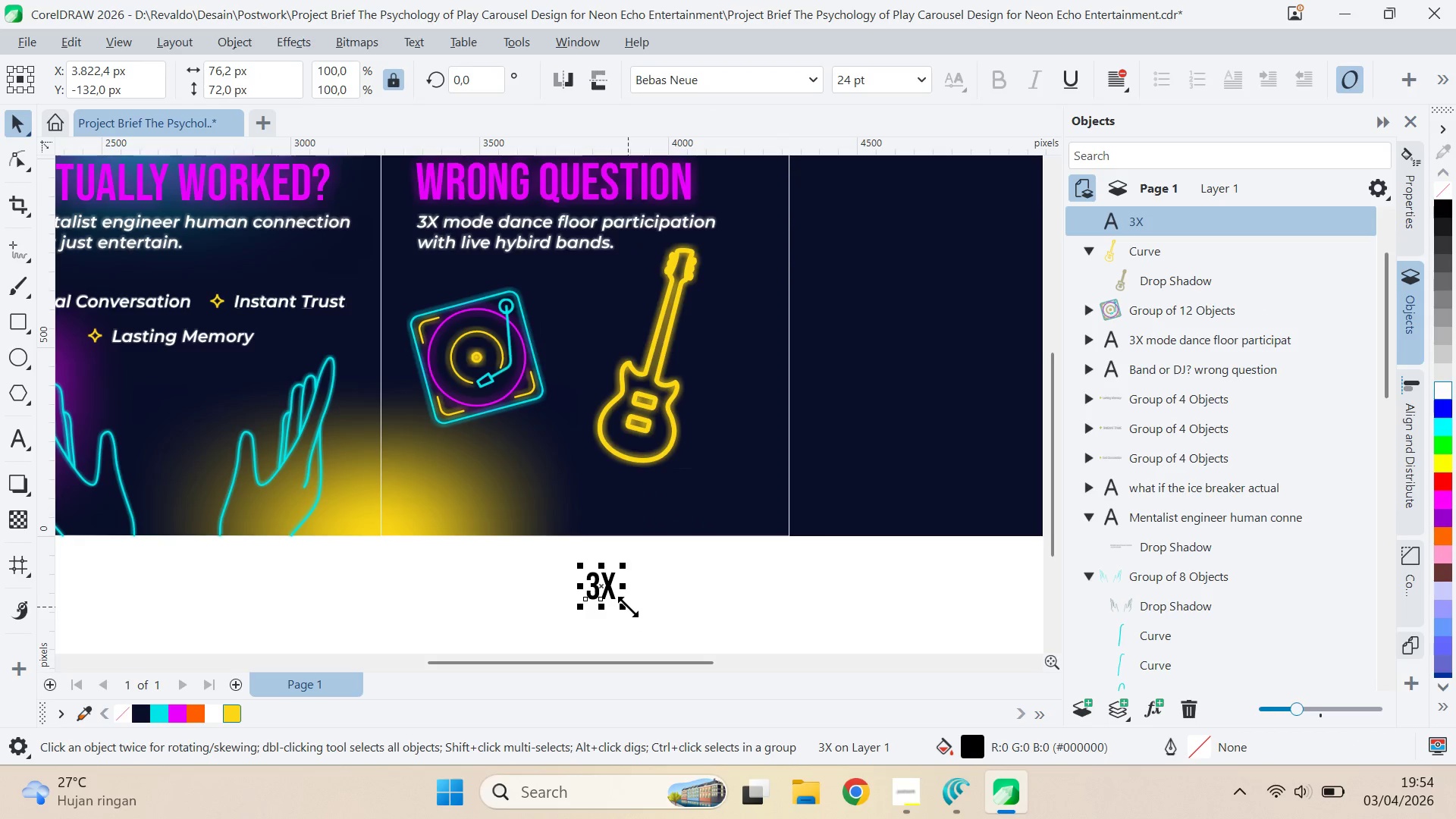 
wait(9.0)
 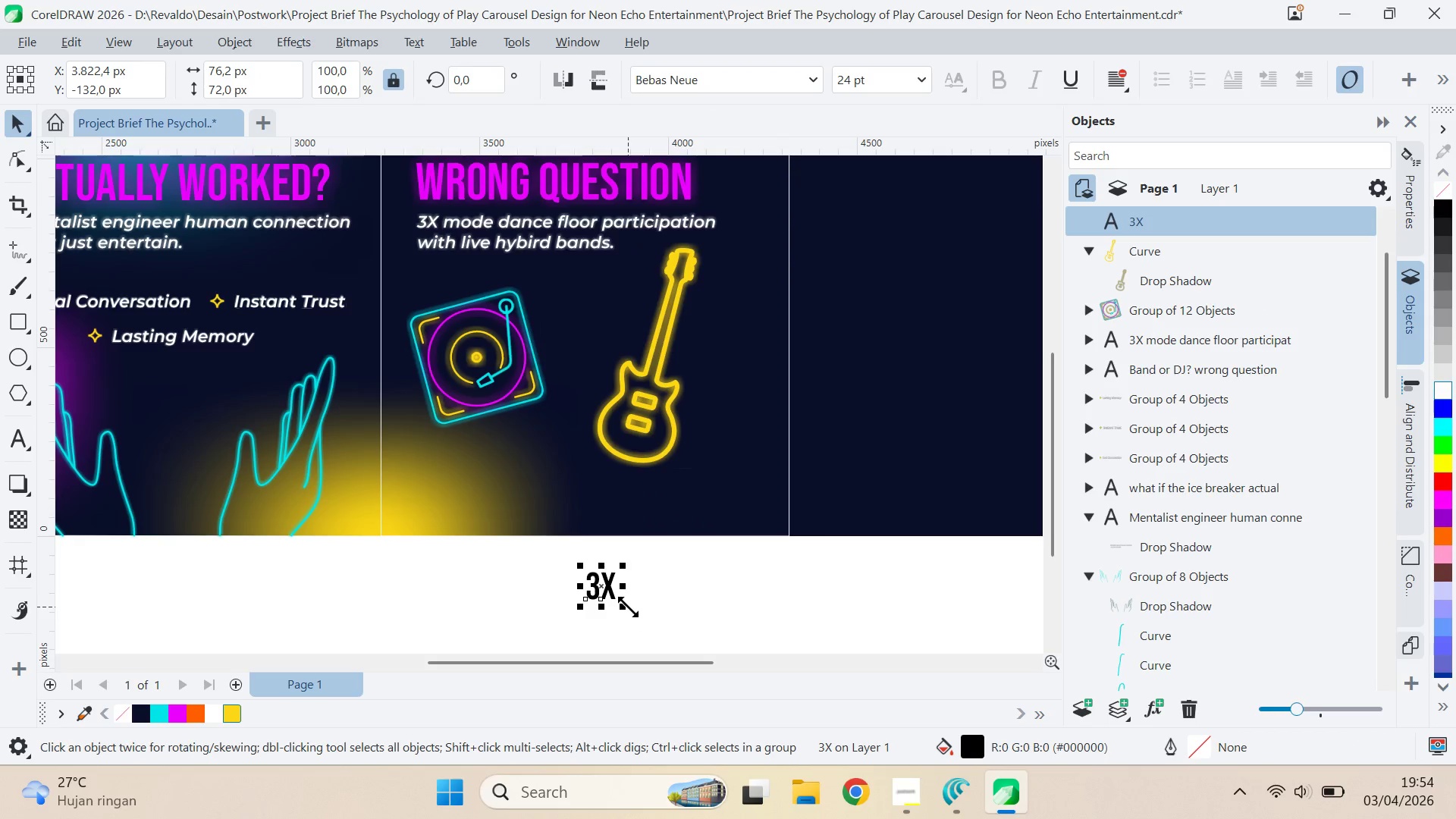 
mouse_move([194, 709])
 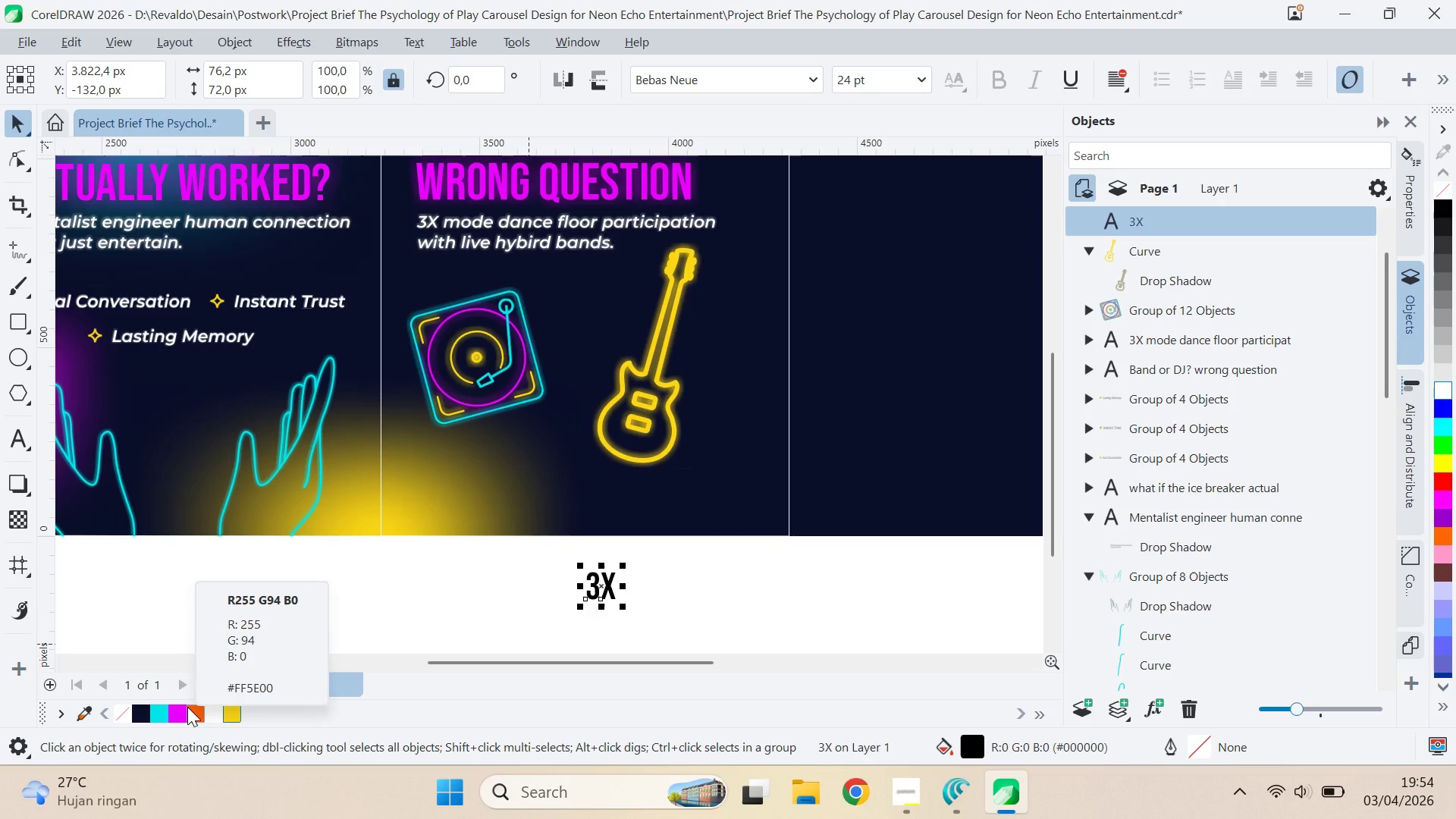 
left_click([191, 710])
 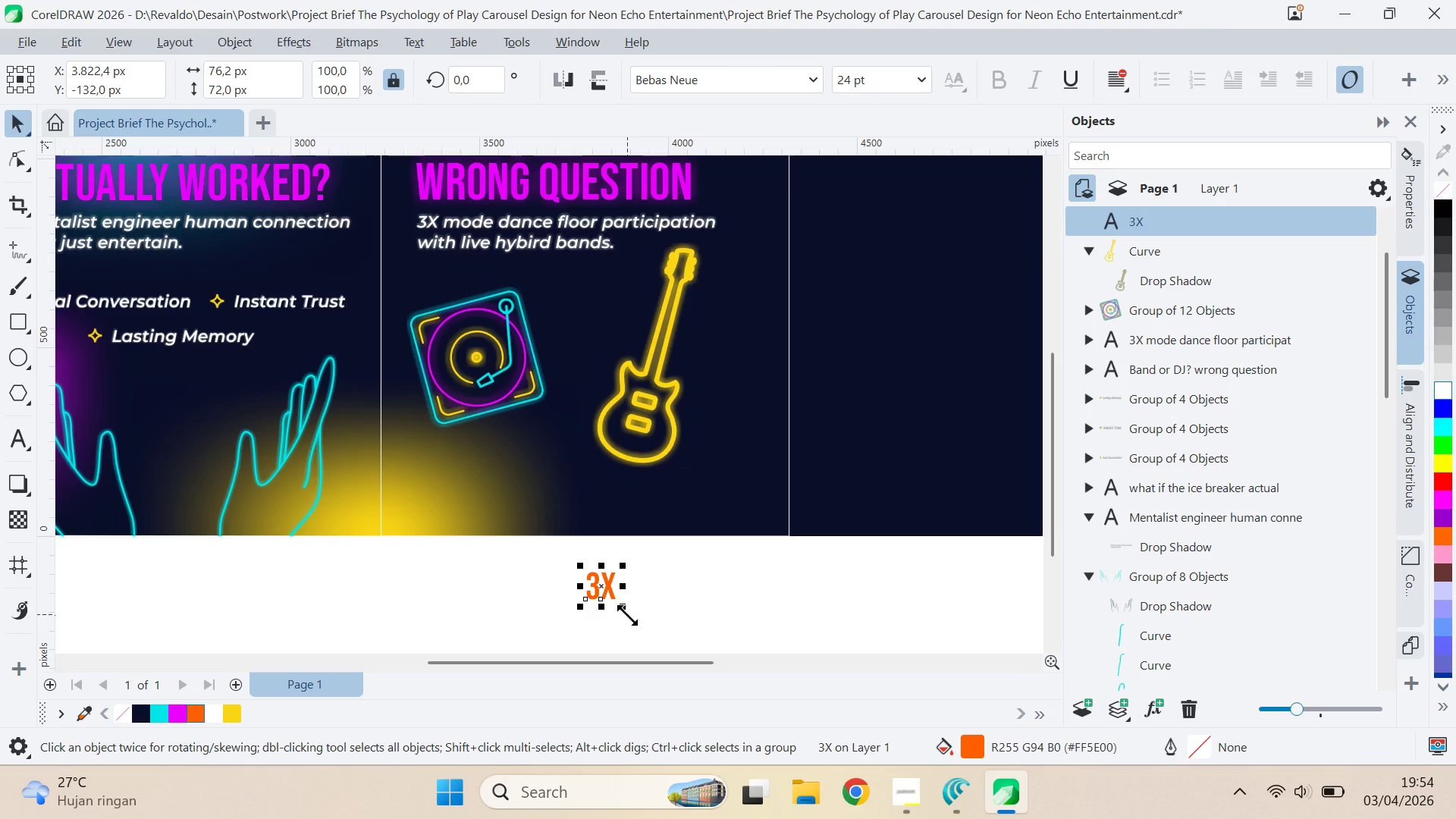 
key(V)
 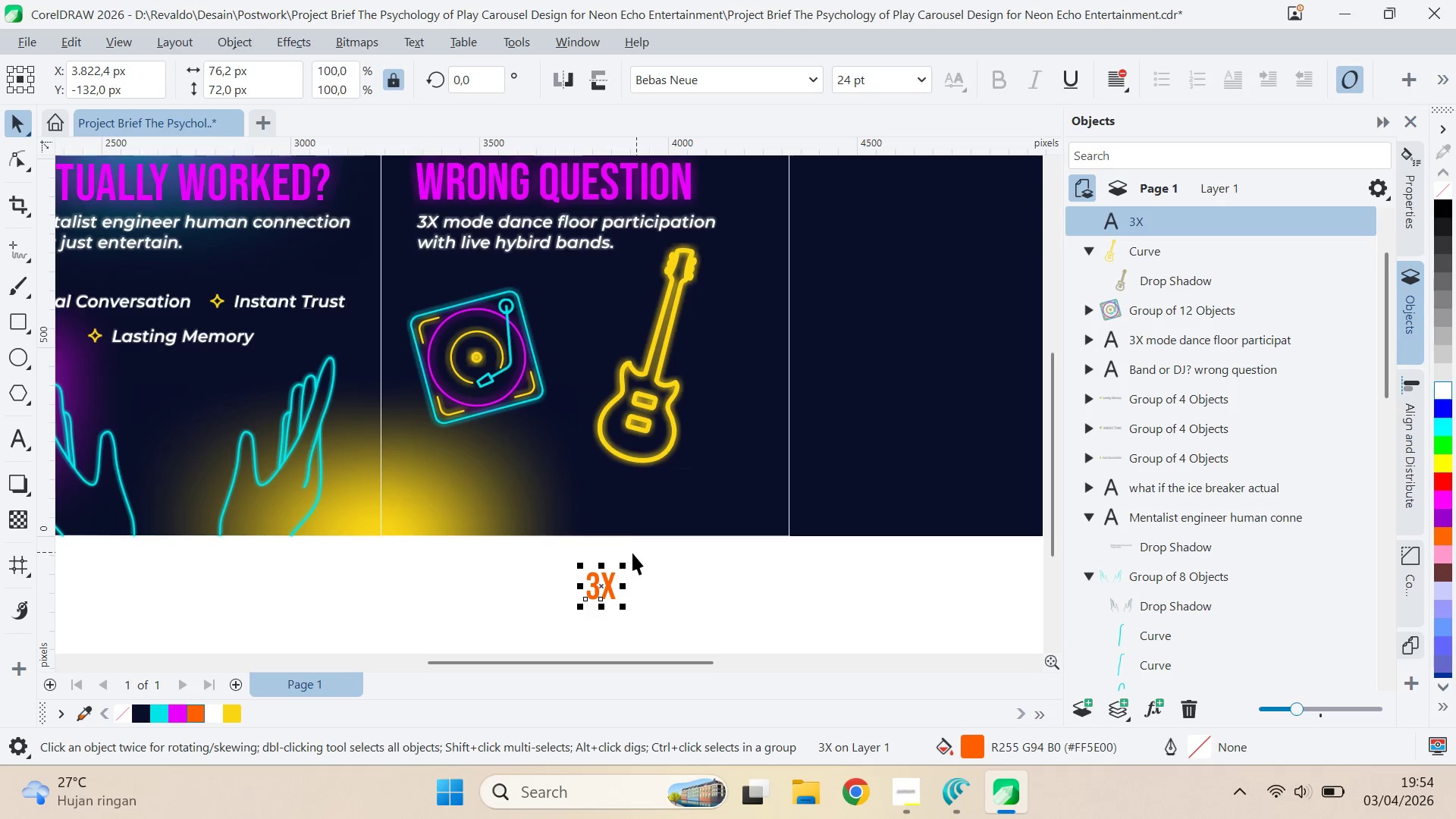 
left_click_drag(start_coordinate=[624, 558], to_coordinate=[701, 487])
 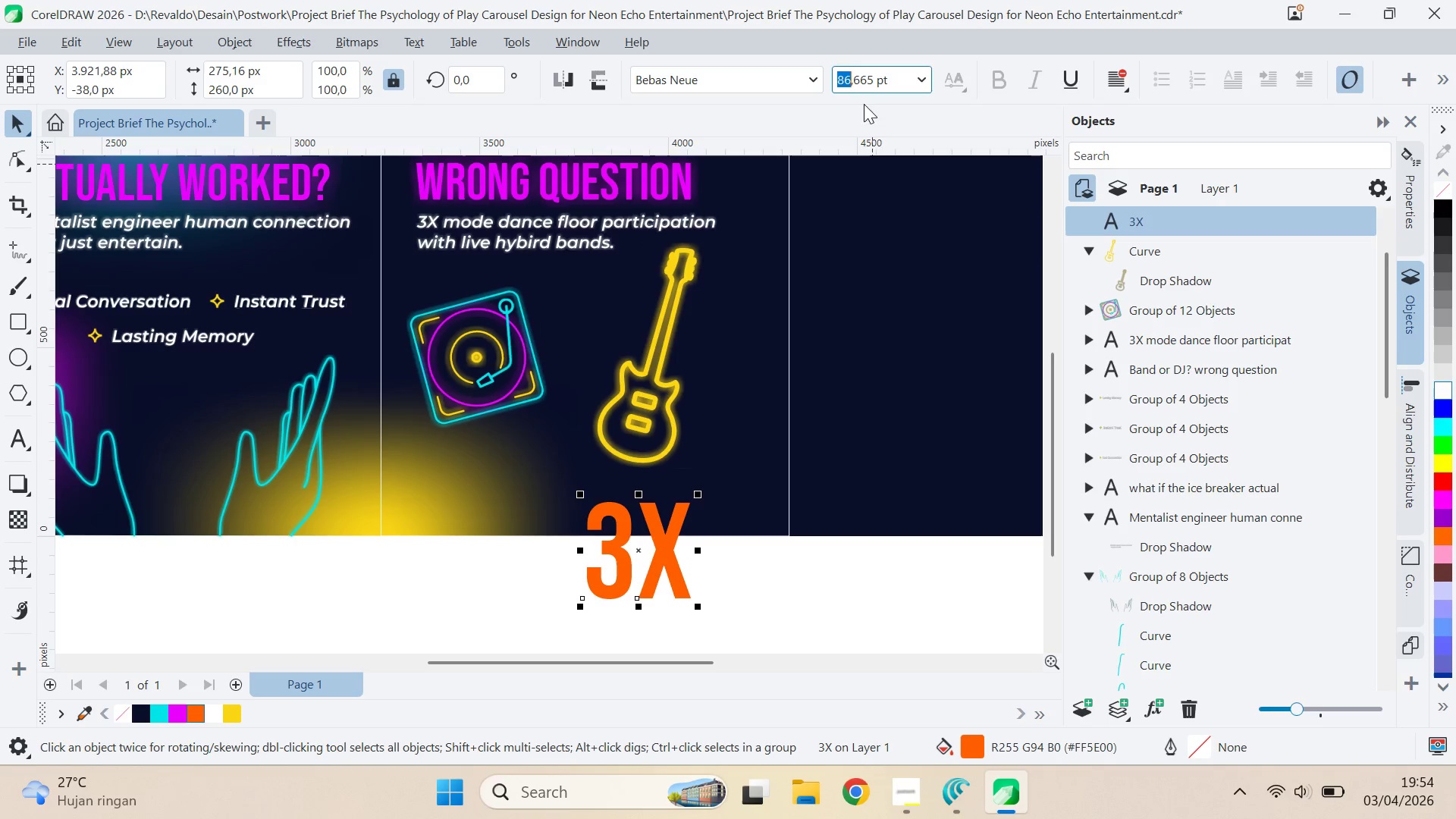 
key(Control+A)
 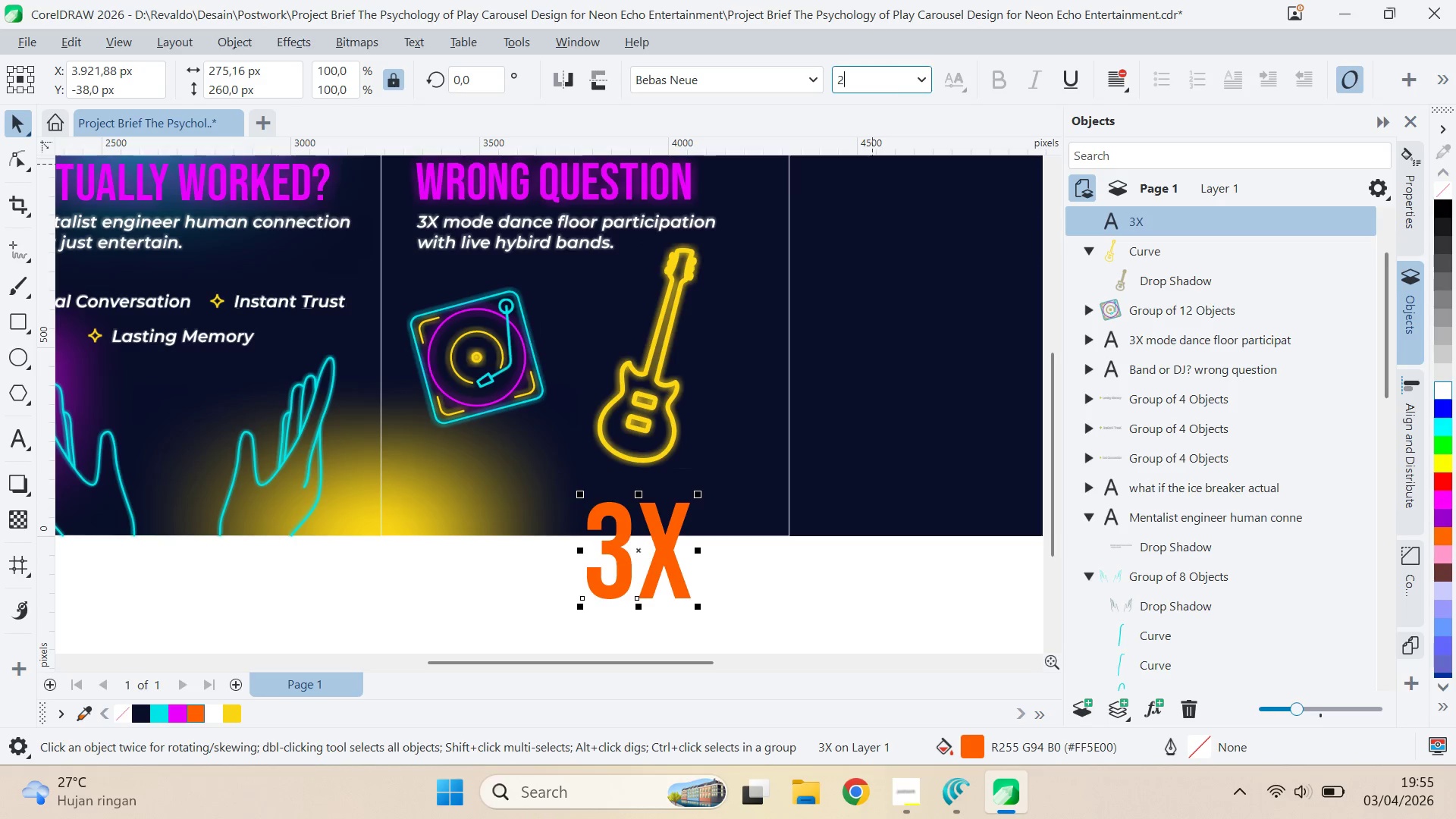 
type(245)
key(Backspace)
key(Backspace)
type(50)
 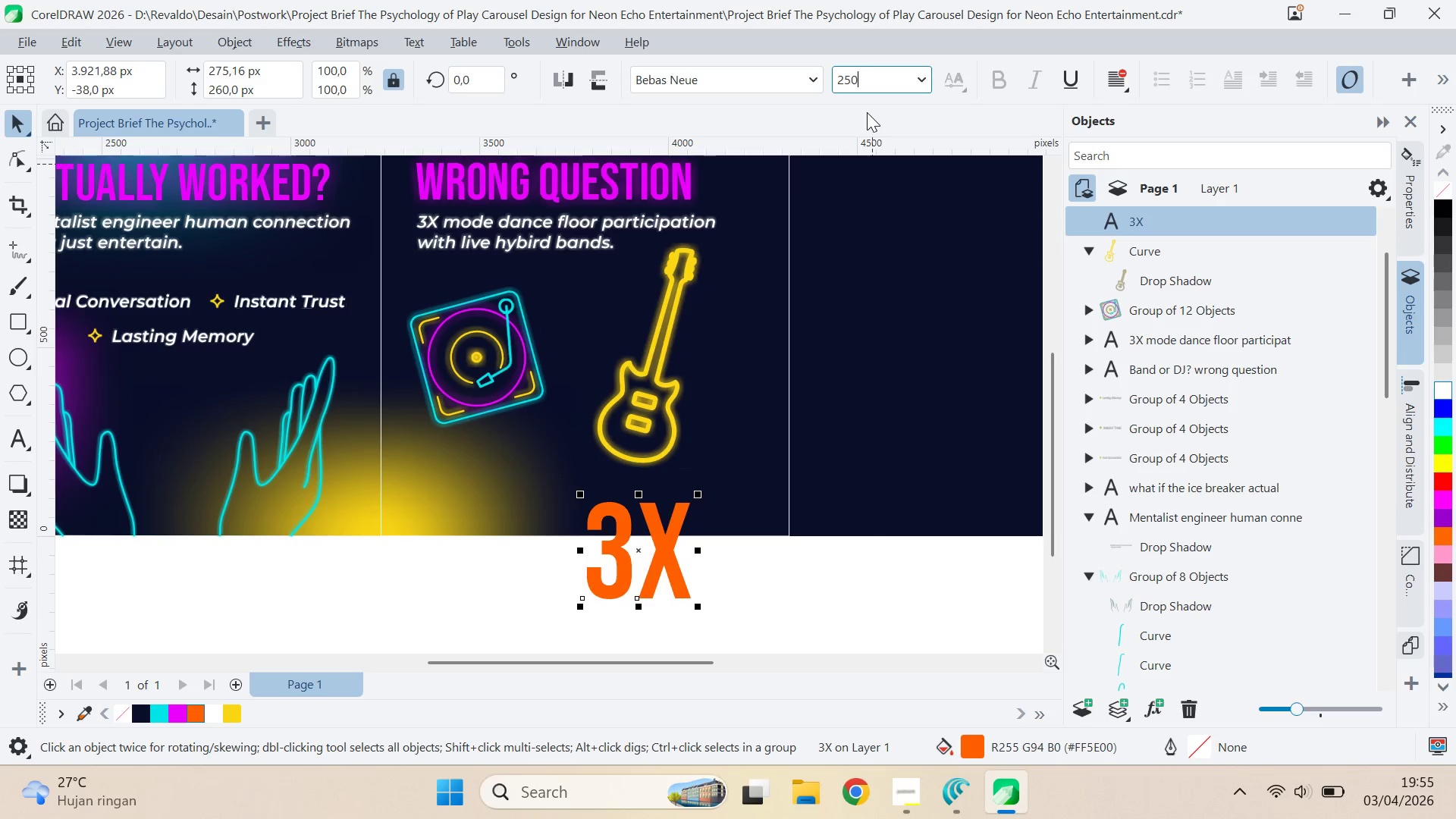 
key(Enter)
 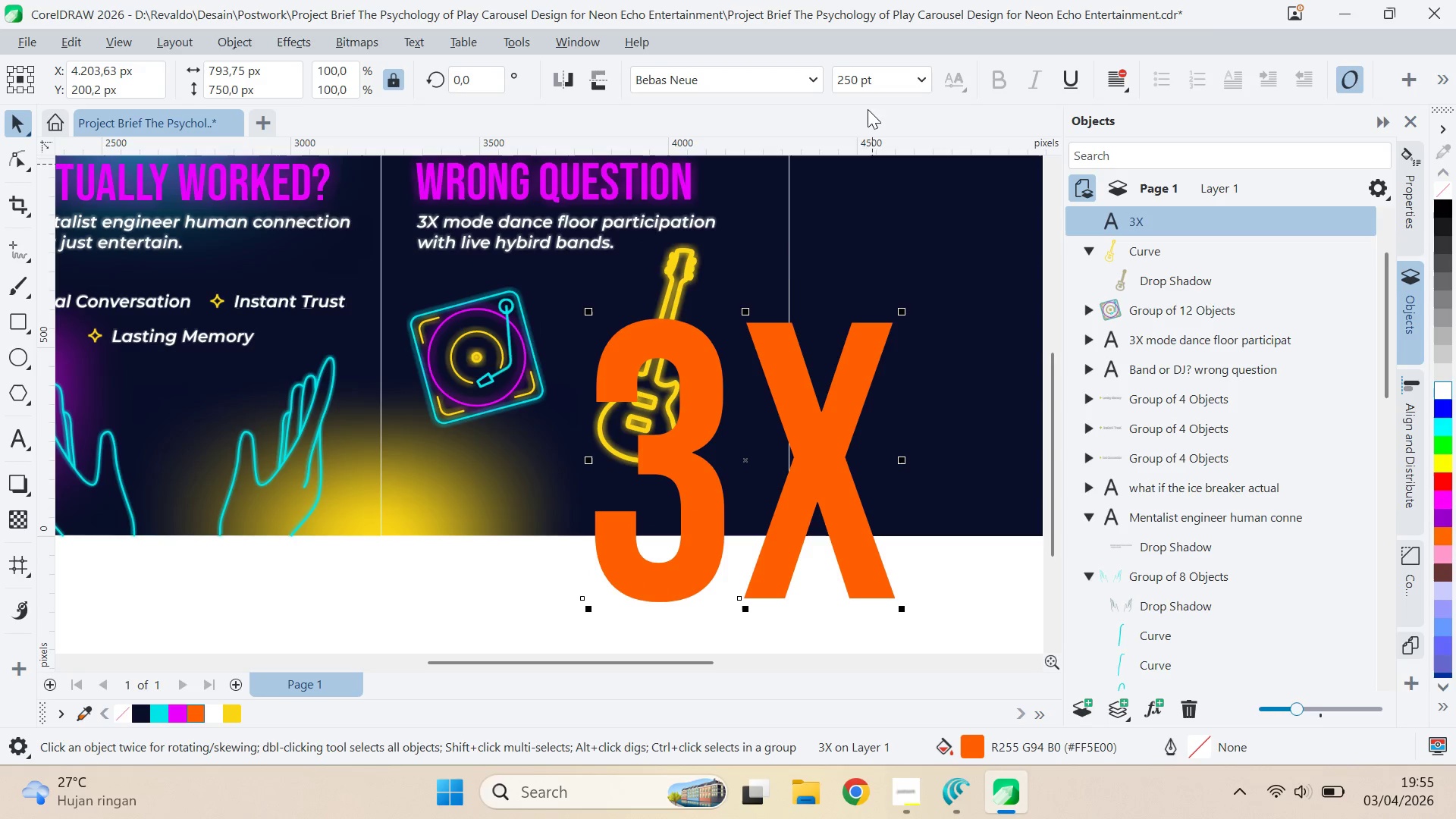 
hold_key(key=ShiftLeft, duration=0.44)
 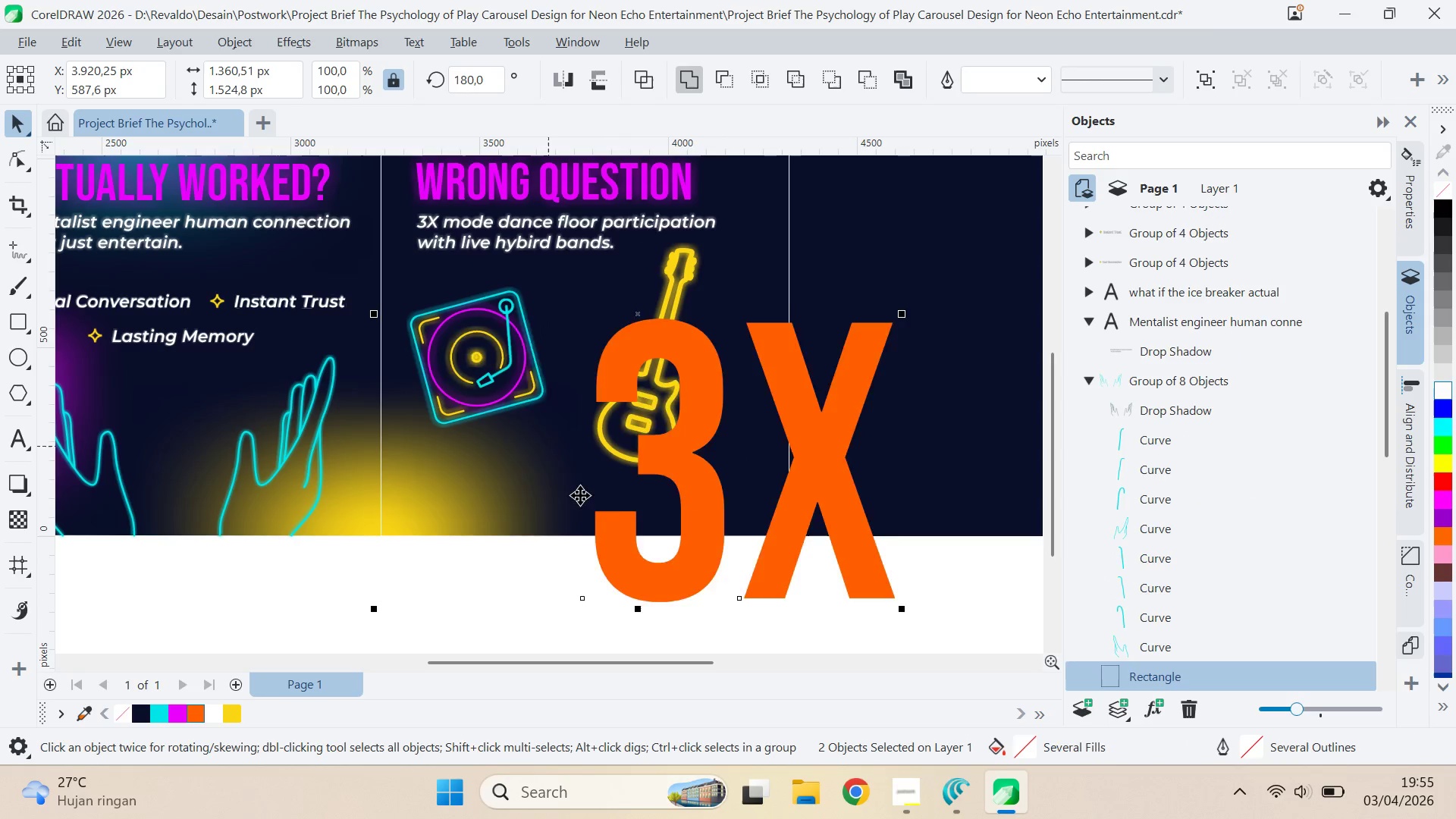 
type(ce)
 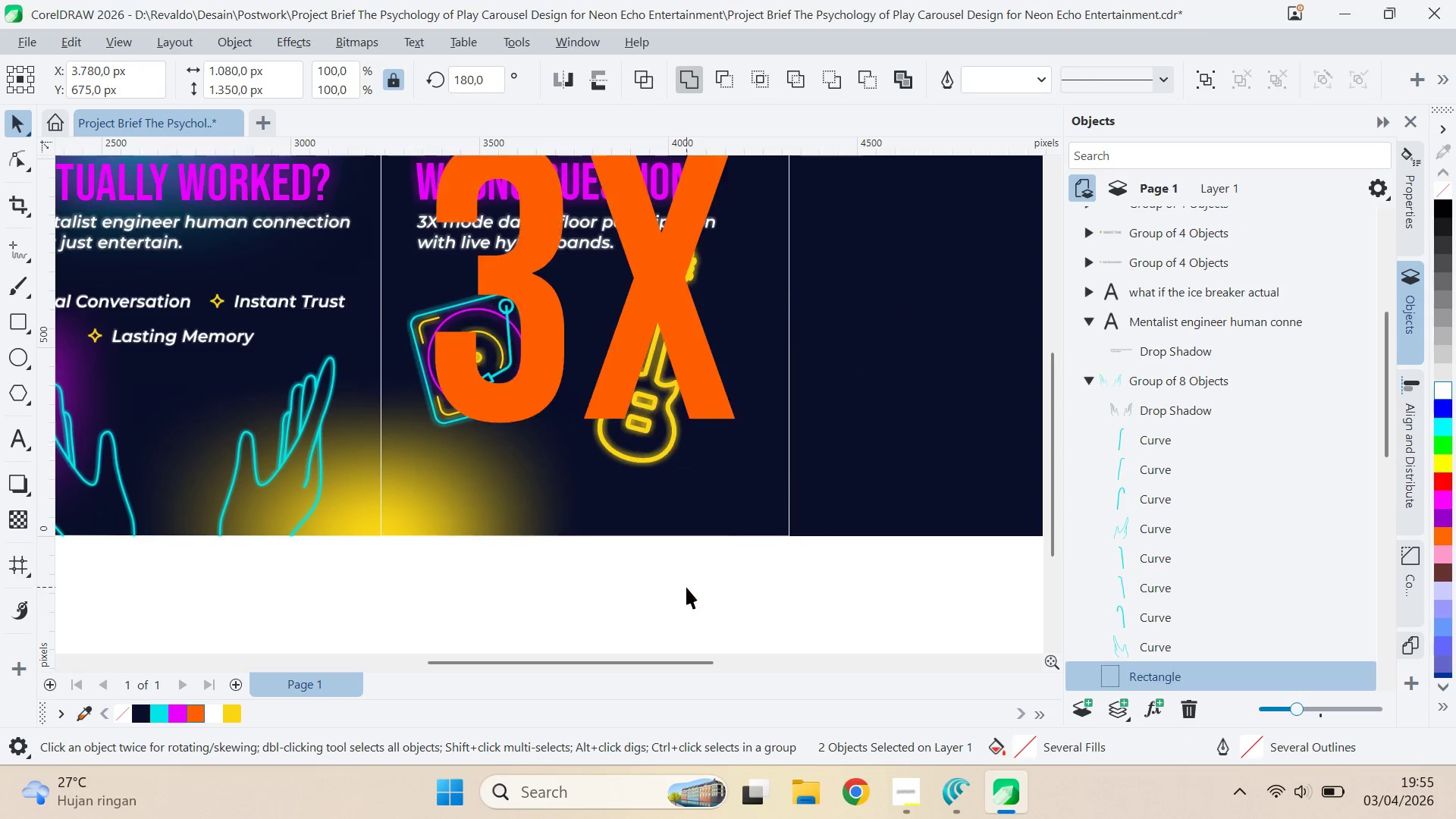 
left_click([686, 587])
 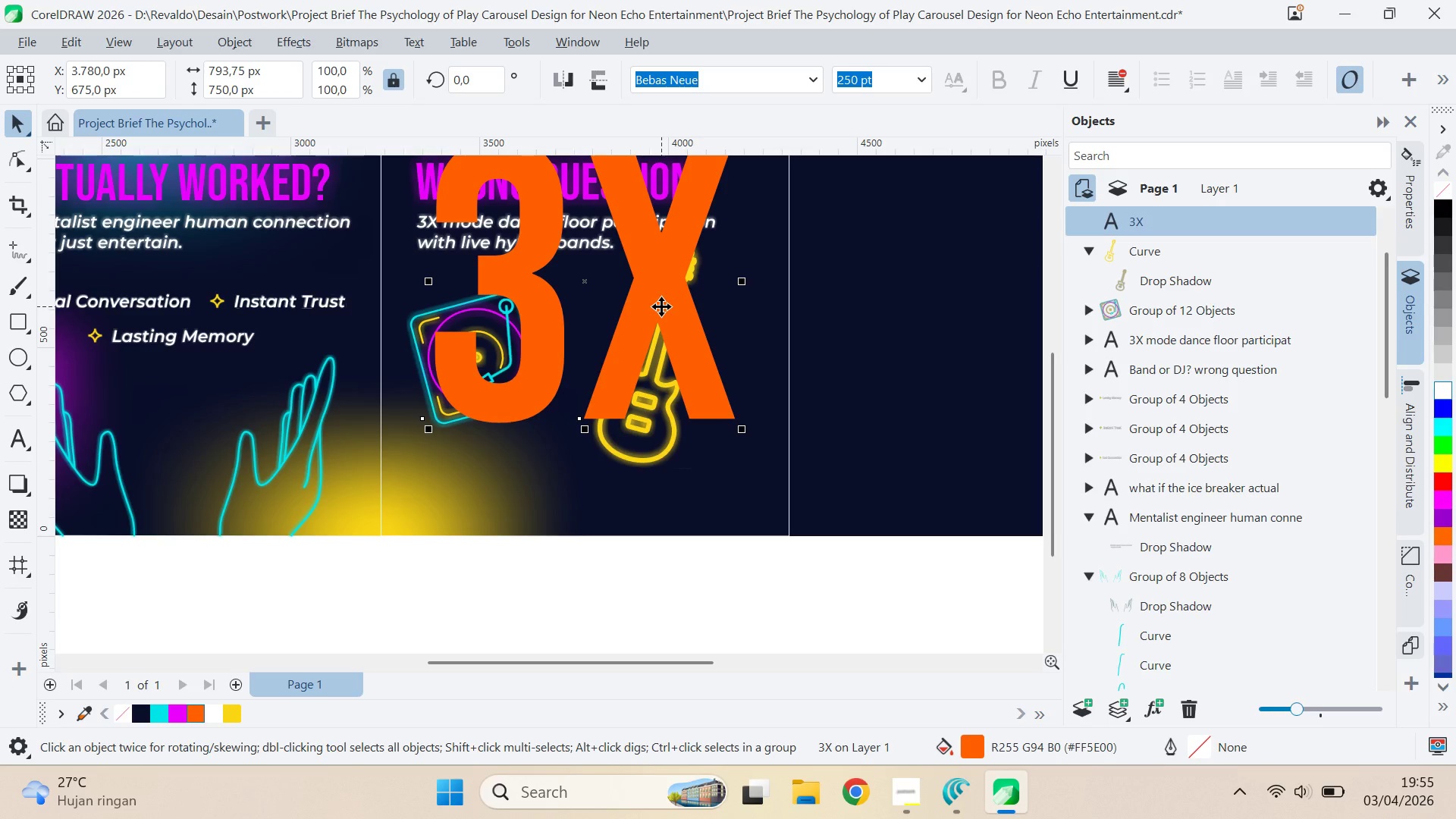 
wait(12.89)
 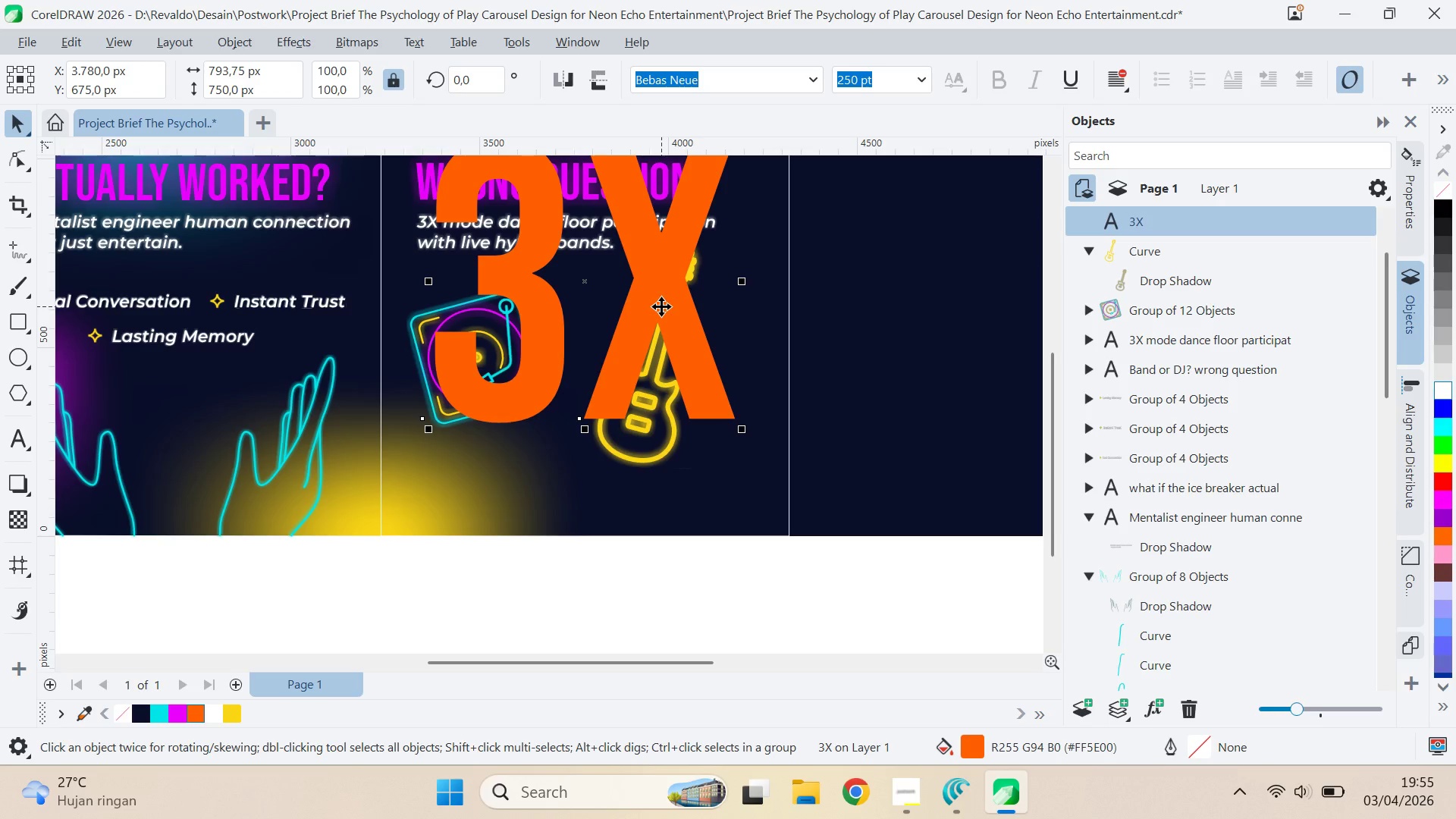 
left_click([20, 509])
 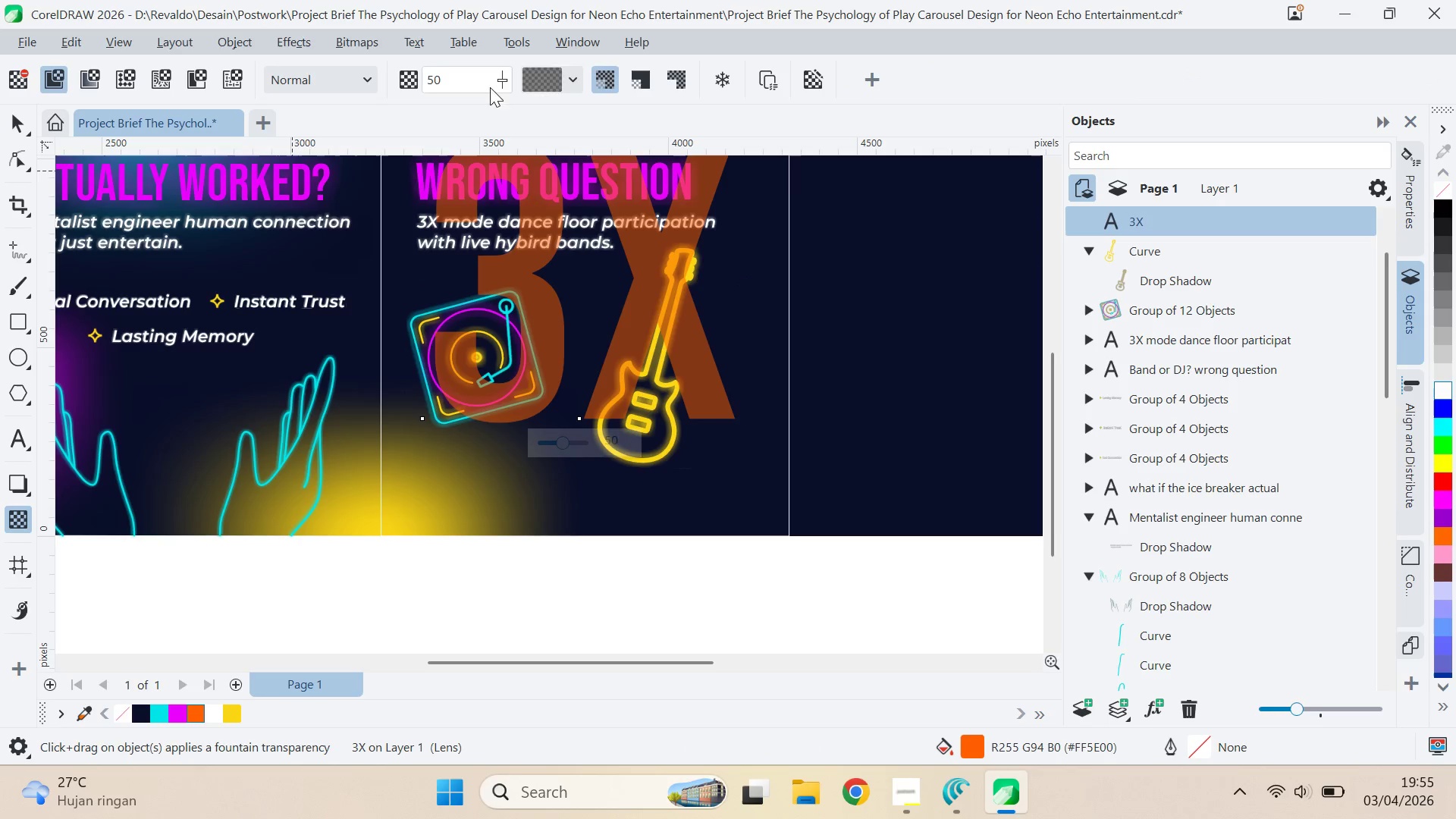 
left_click_drag(start_coordinate=[467, 70], to_coordinate=[382, 91])
 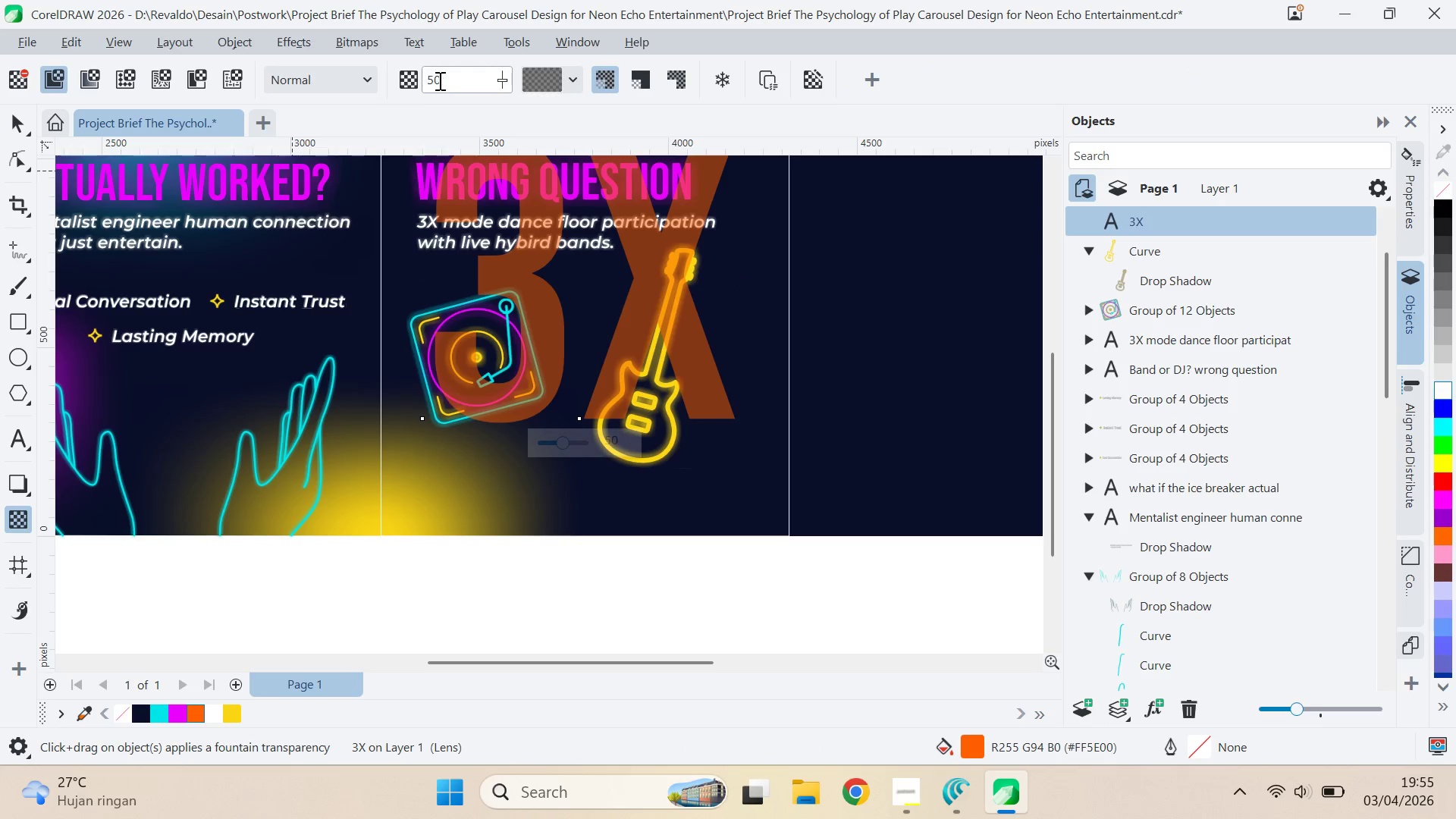 
left_click_drag(start_coordinate=[438, 80], to_coordinate=[397, 87])
 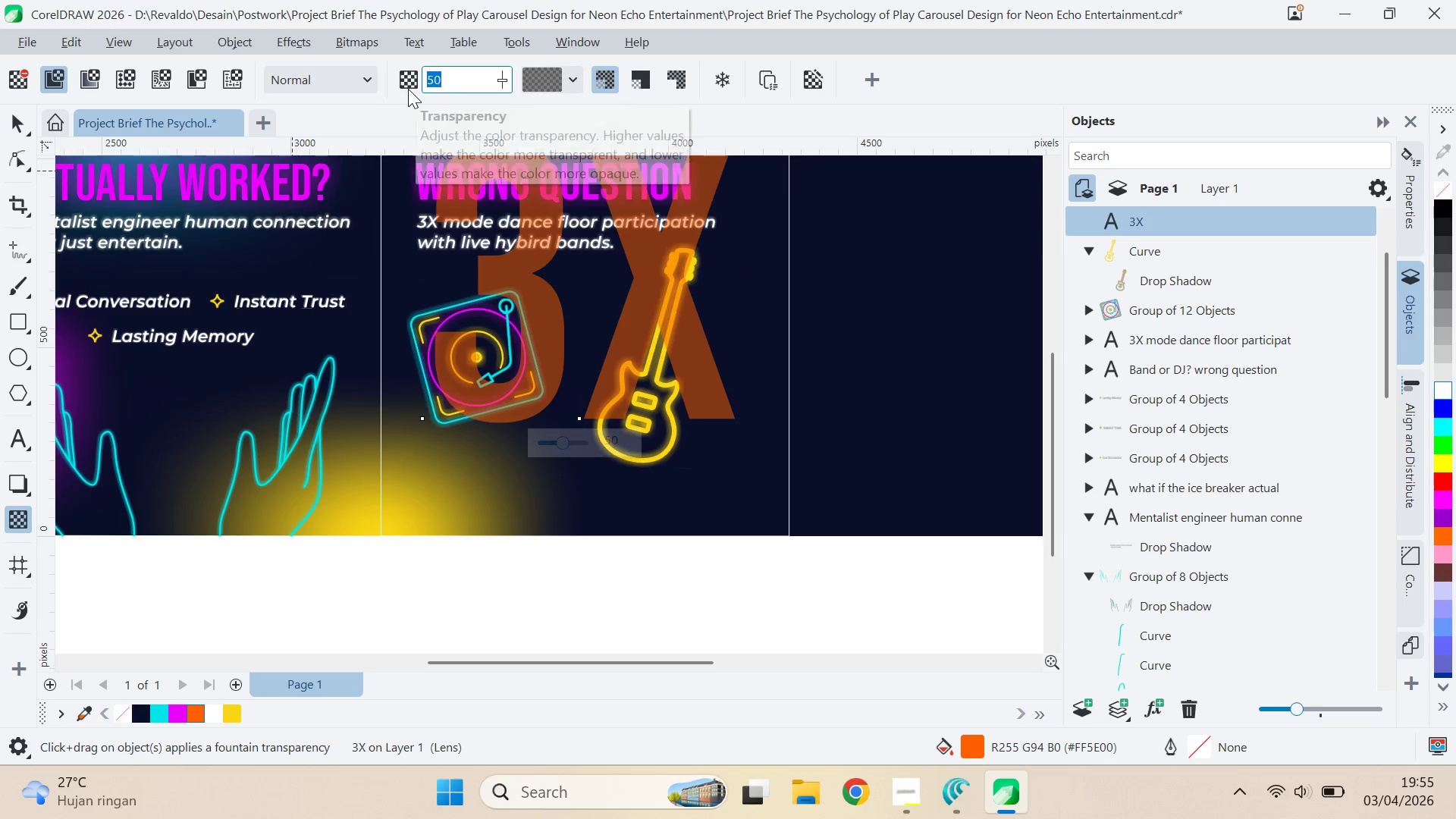 
type(75)
 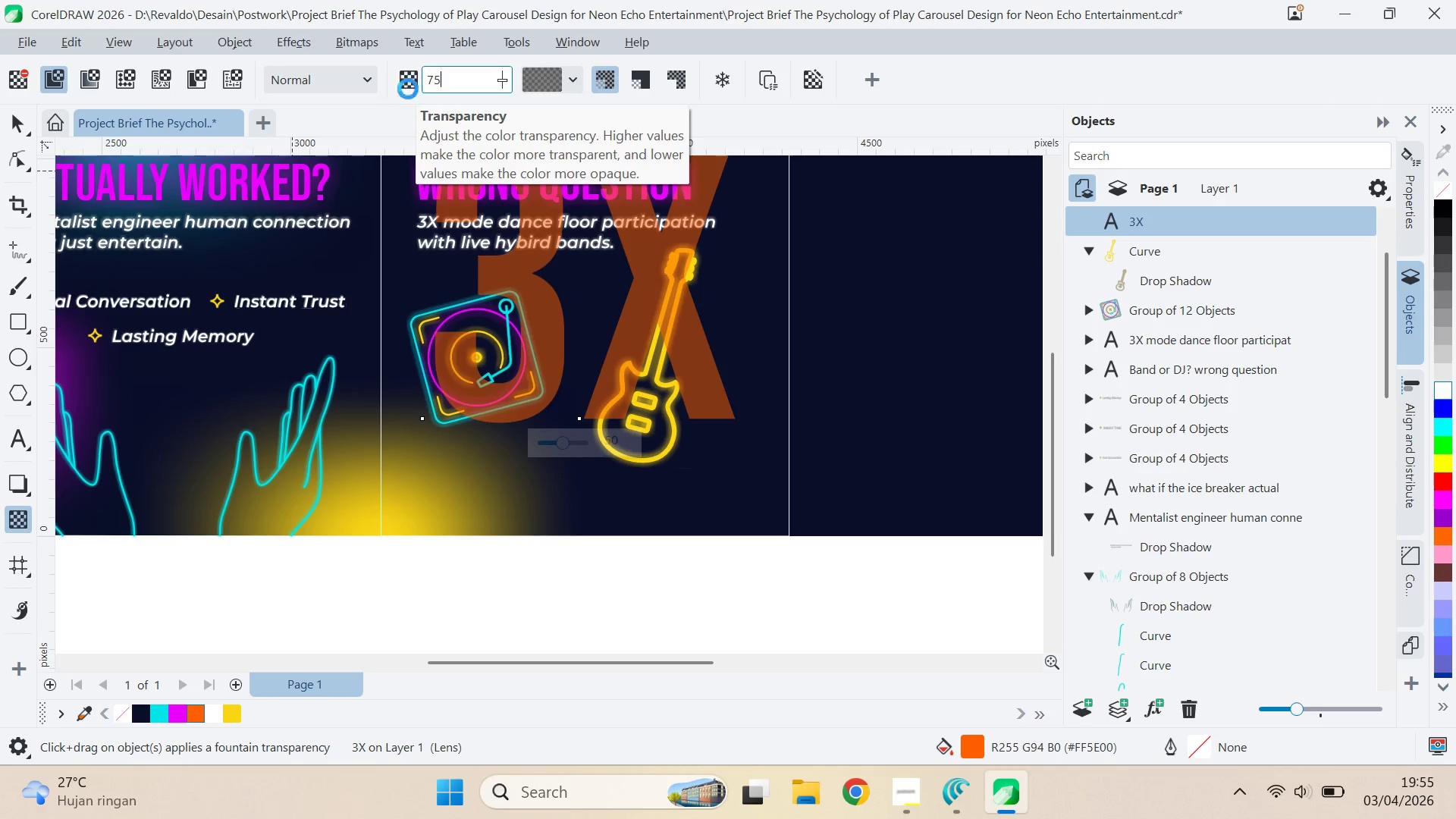 
key(Enter)
 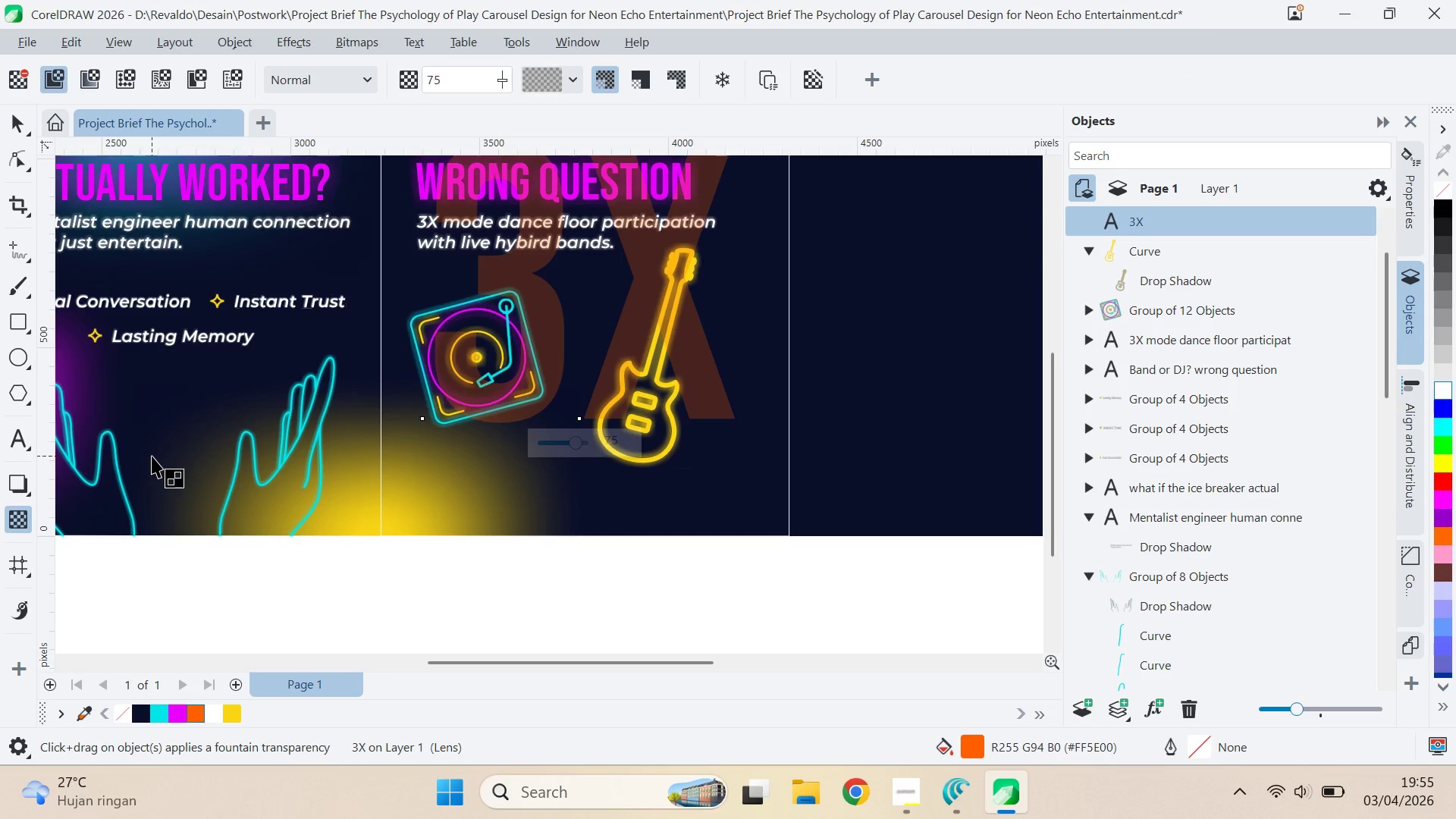 
wait(5.8)
 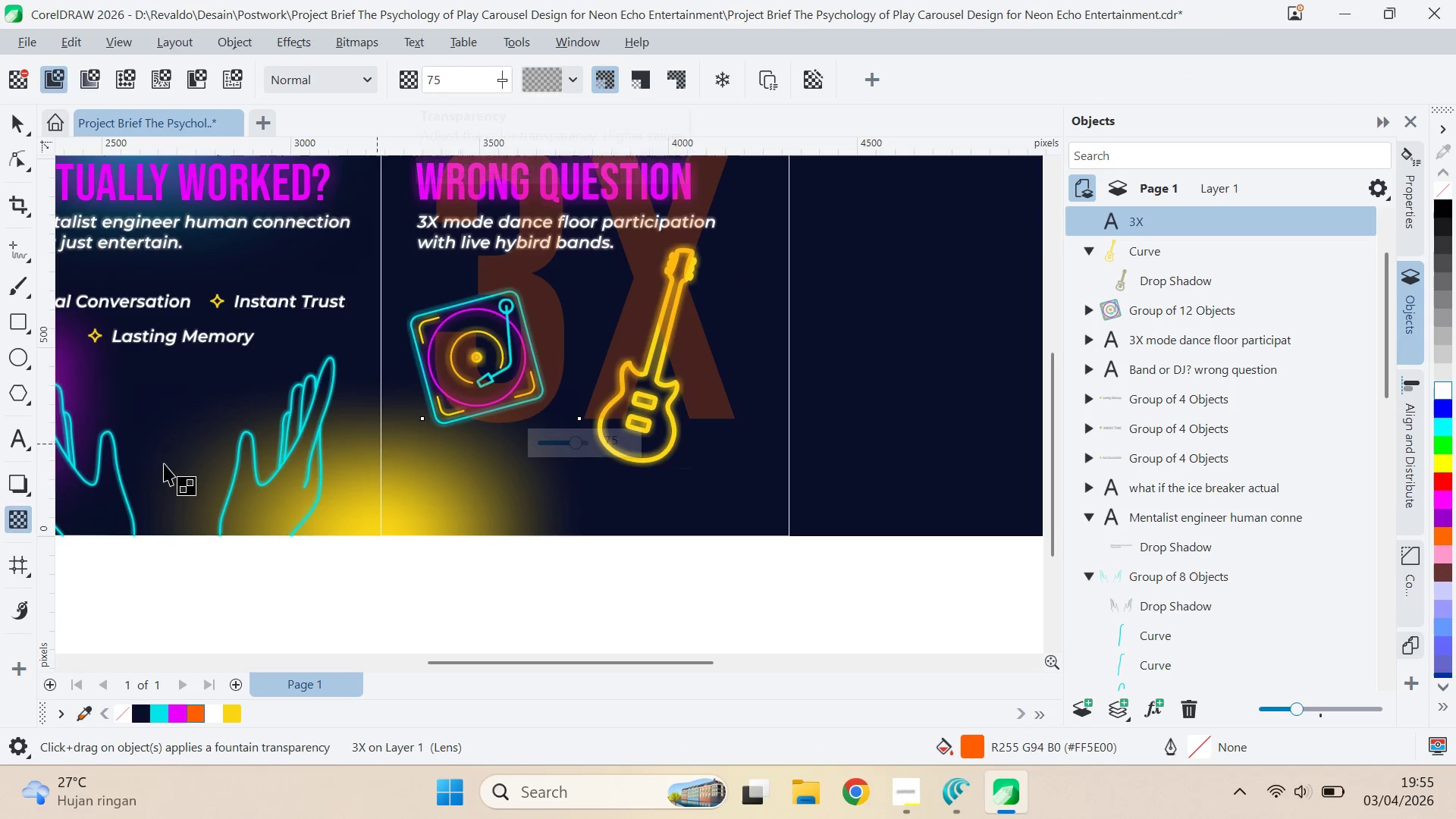 
key(Control+Z)
 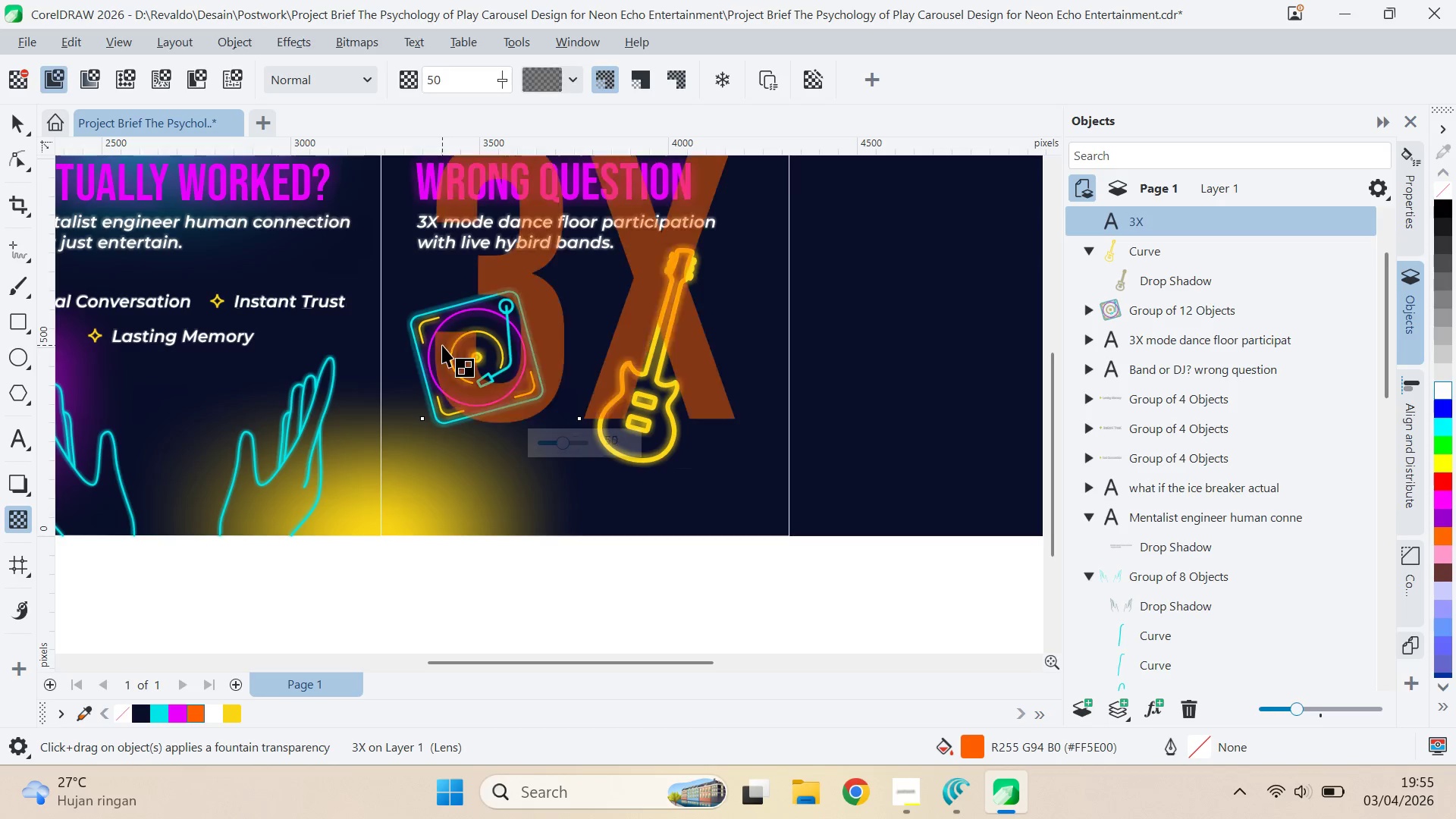 
key(Control+Z)
 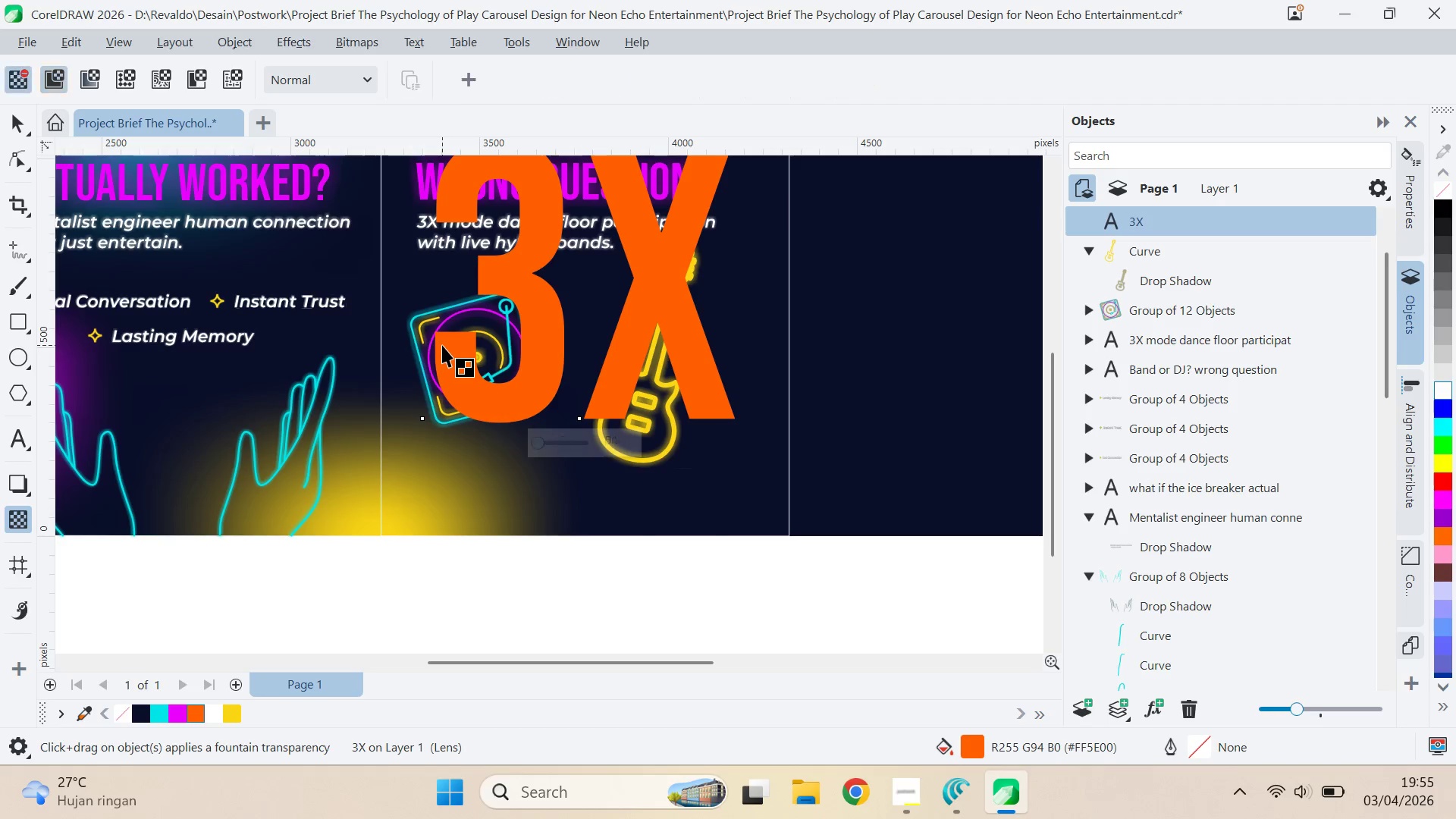 
key(Control+Z)
 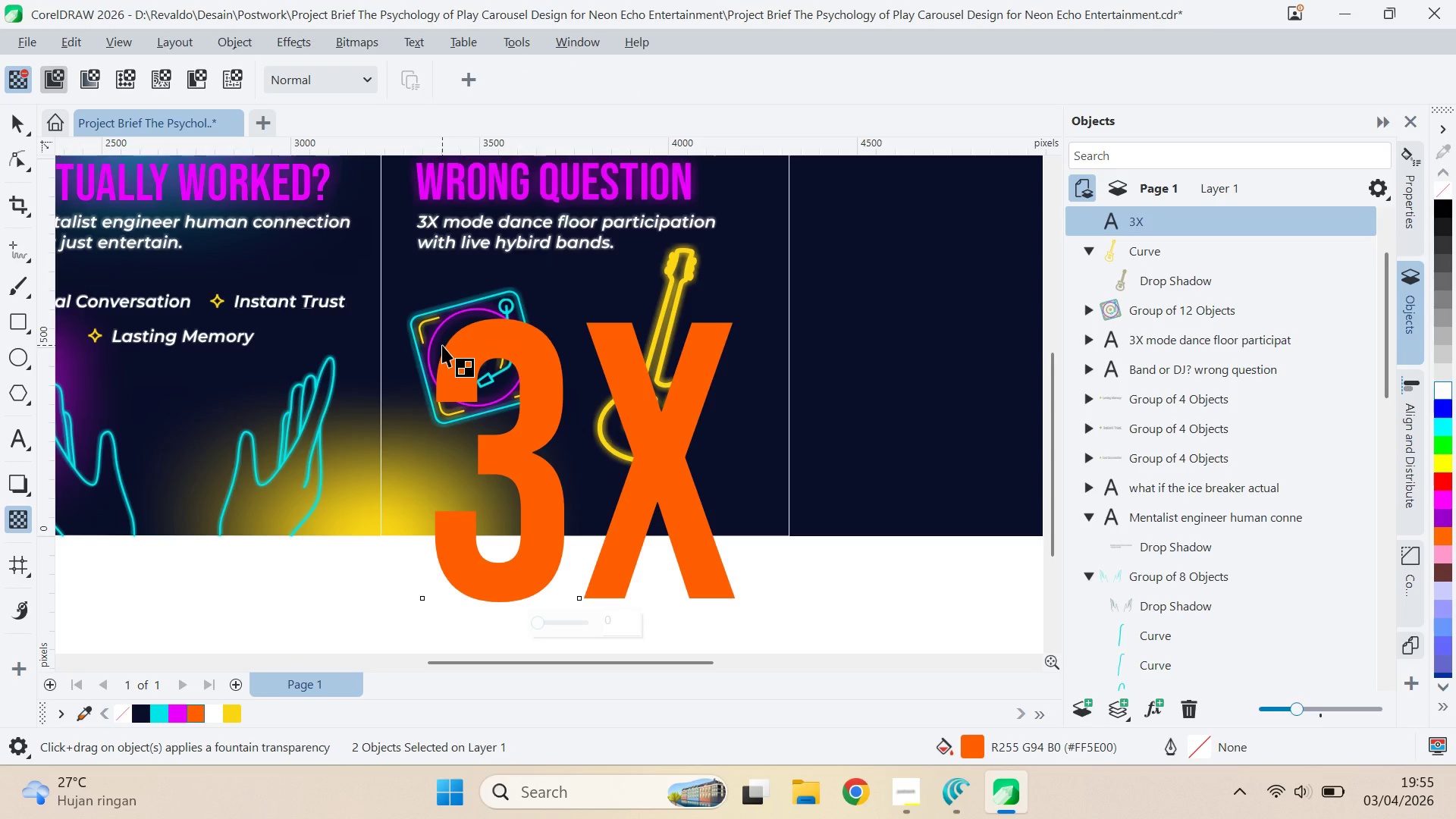 
key(Control+Z)
 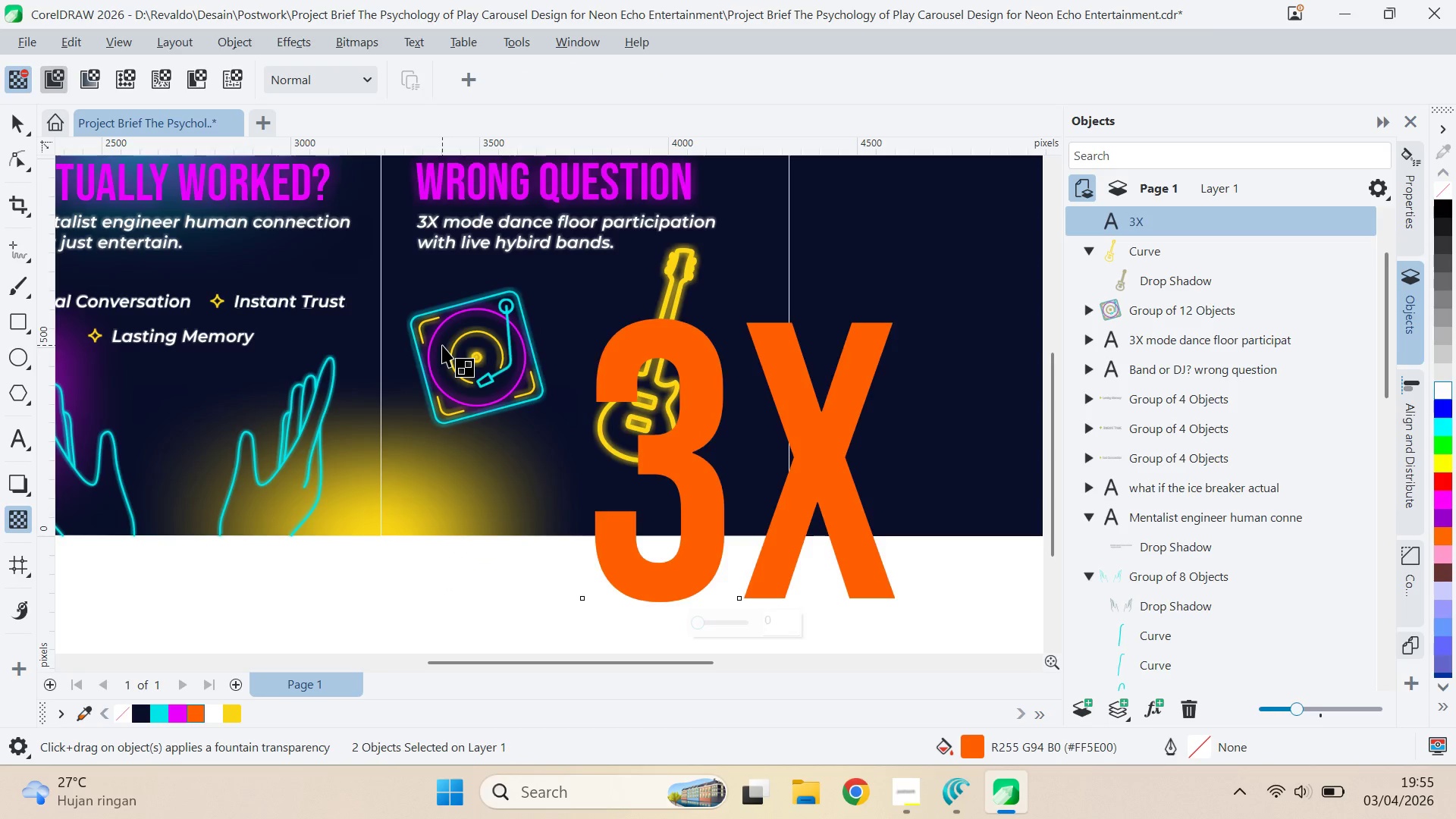 
key(Control+Z)
 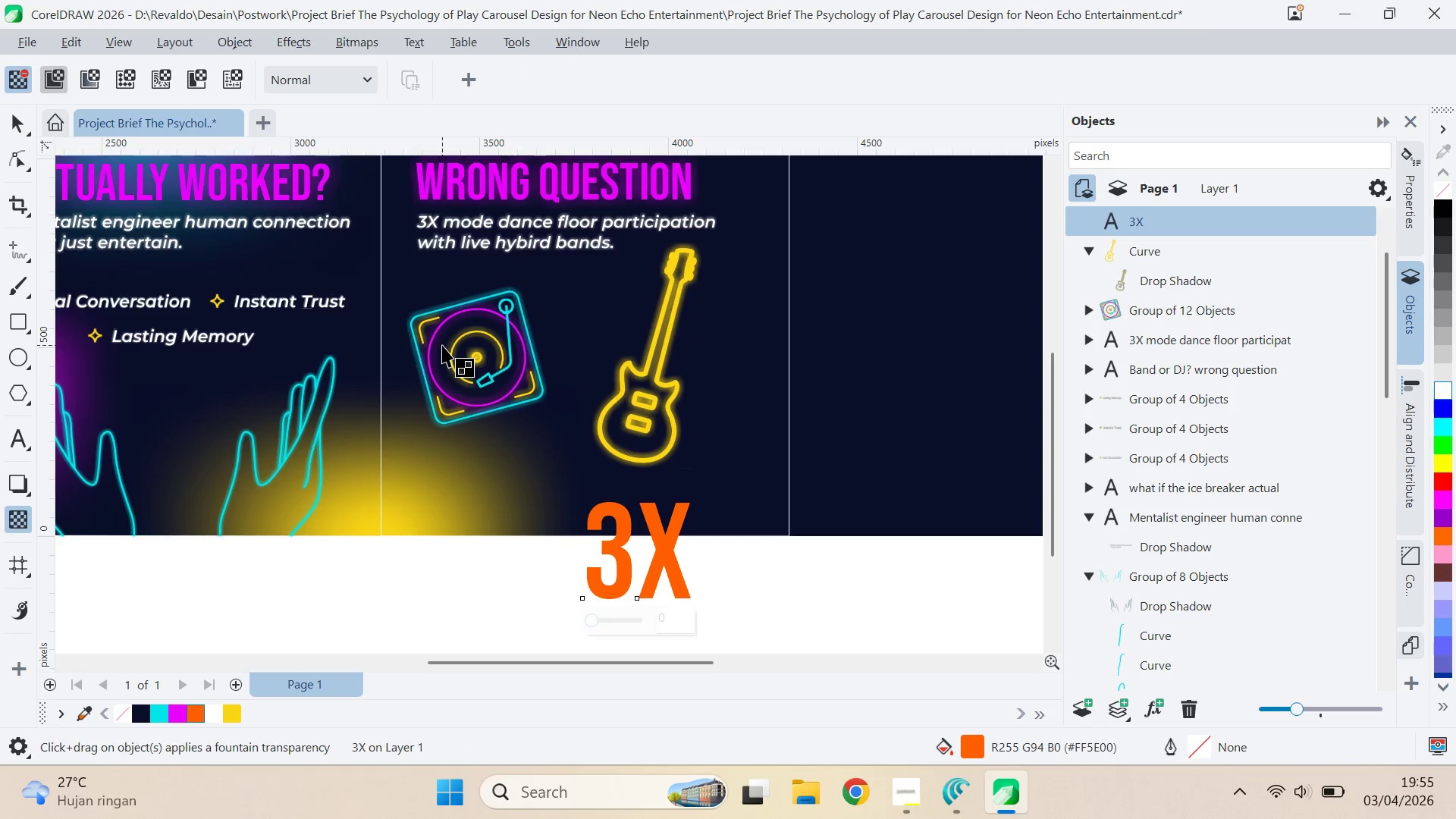 
key(V)
 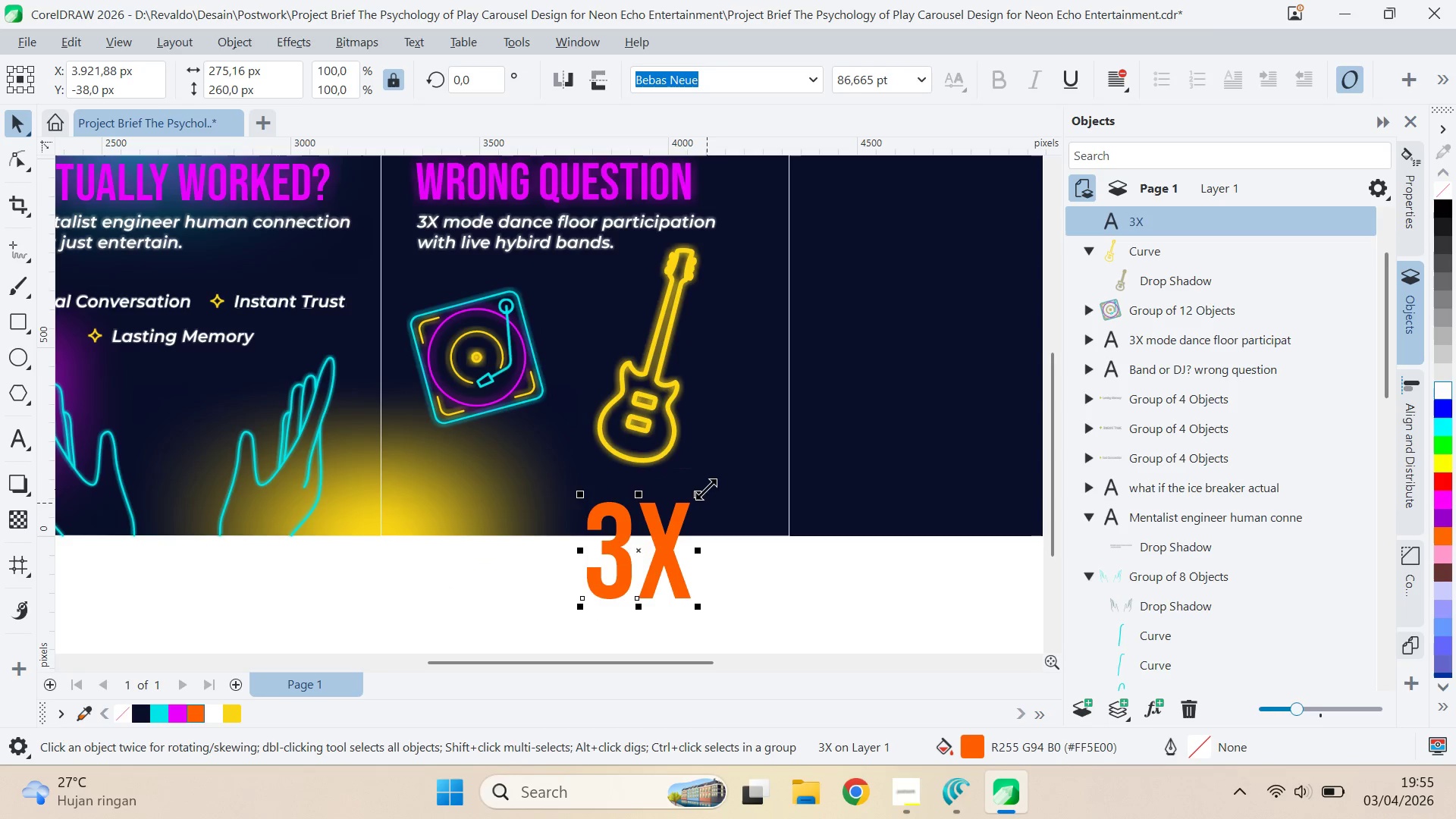 
left_click_drag(start_coordinate=[706, 488], to_coordinate=[783, 551])
 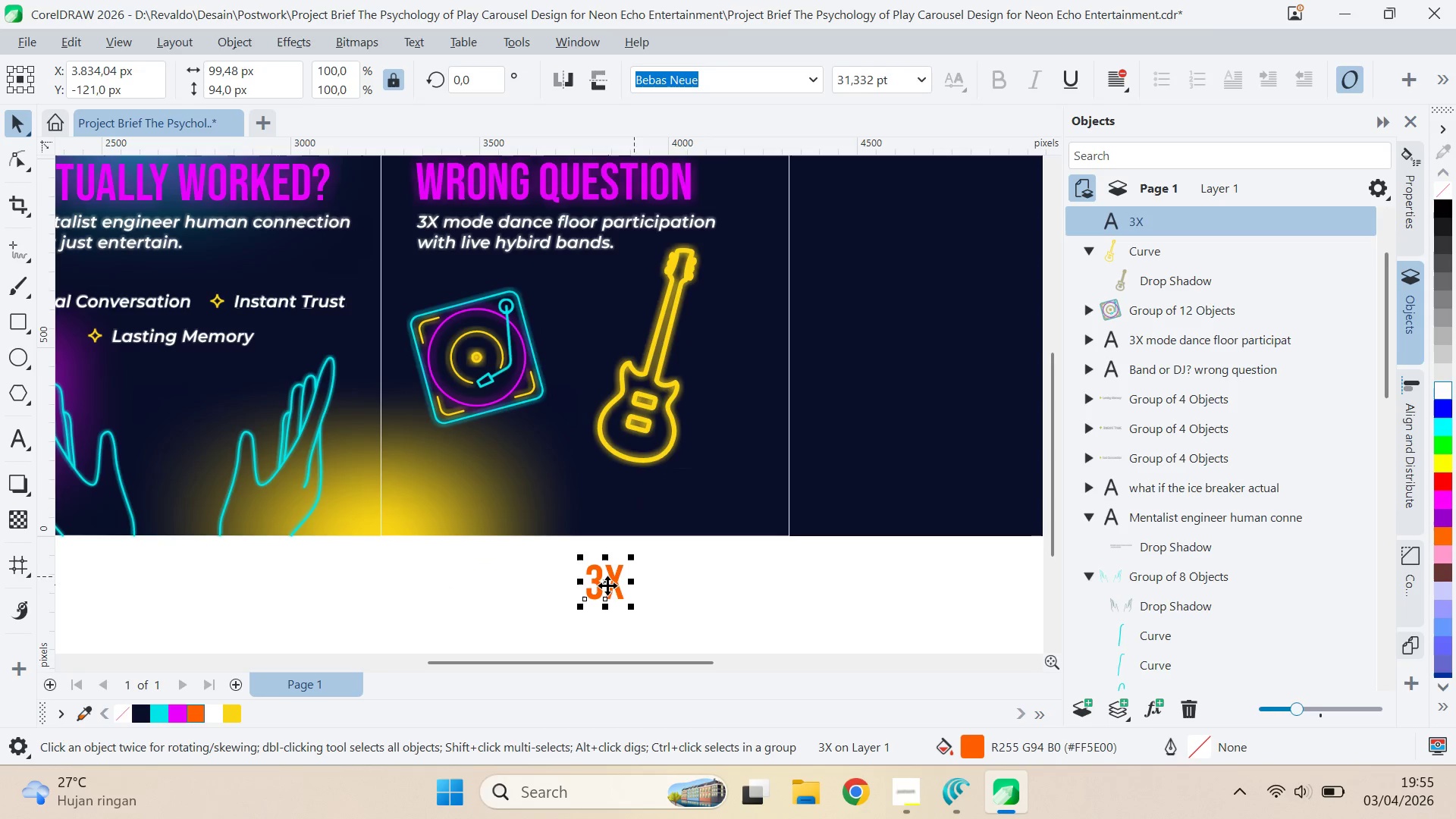 
left_click([607, 584])
 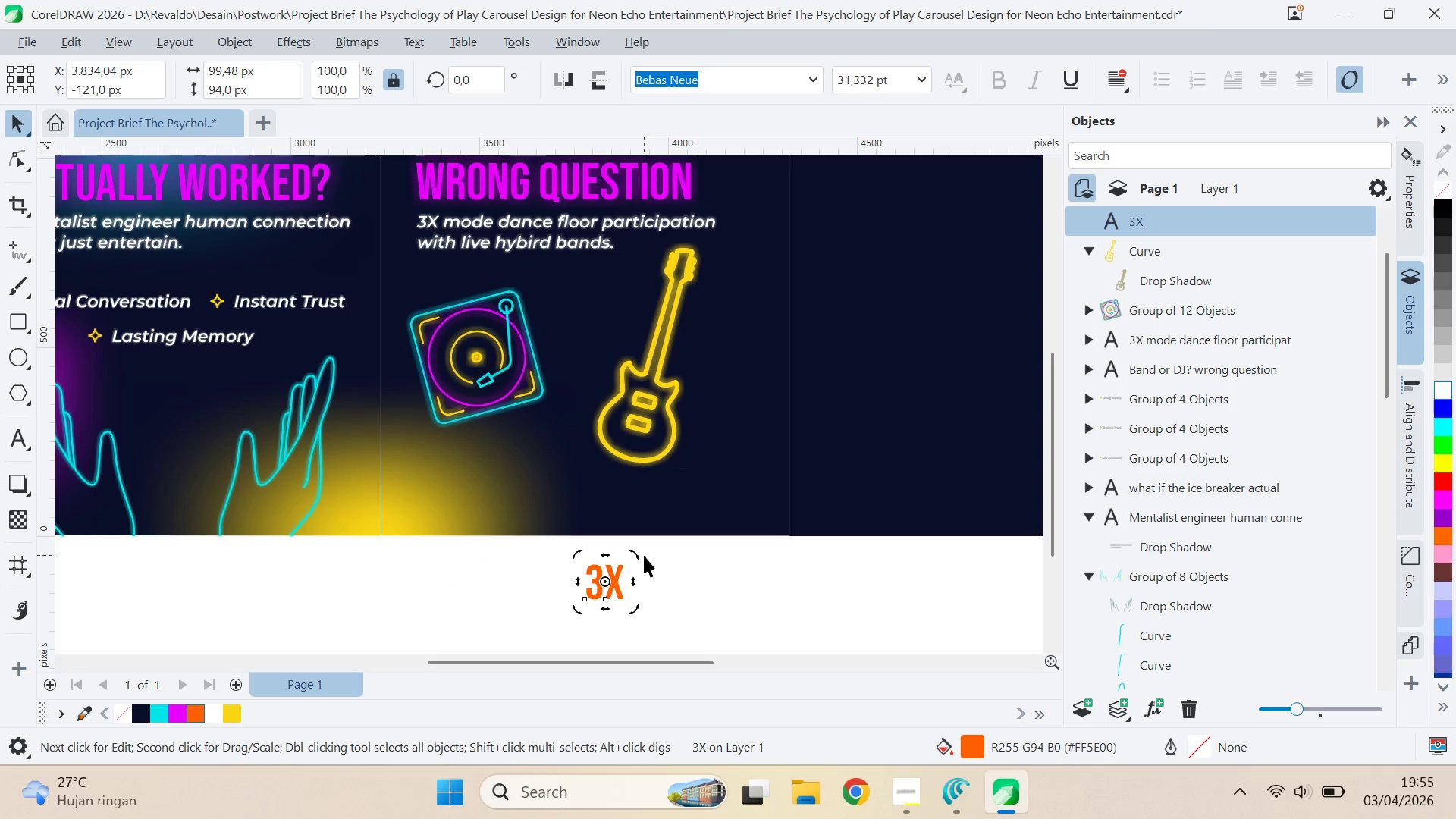 
key(Control+ControlLeft)
 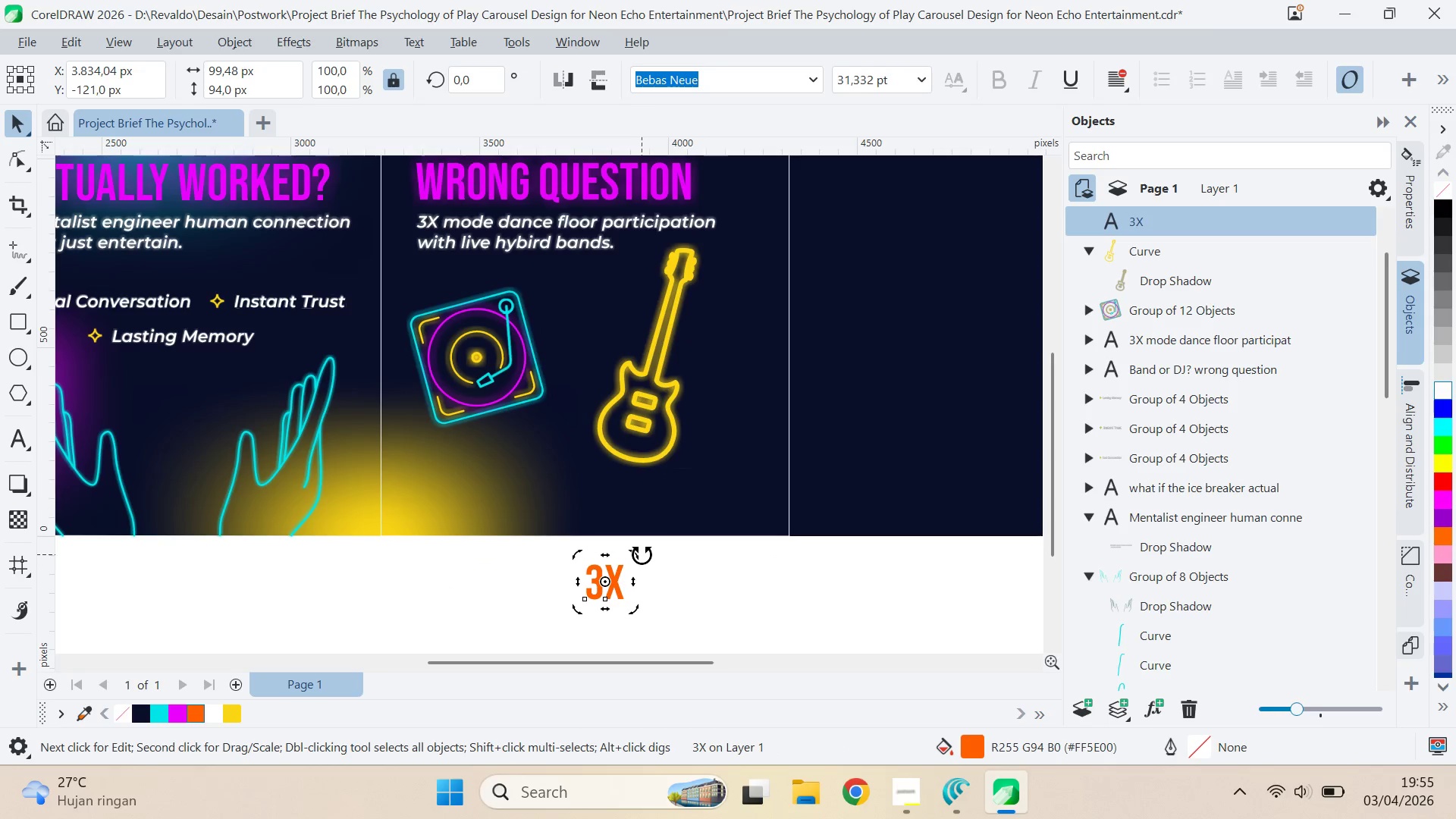 
left_click_drag(start_coordinate=[642, 554], to_coordinate=[673, 562])
 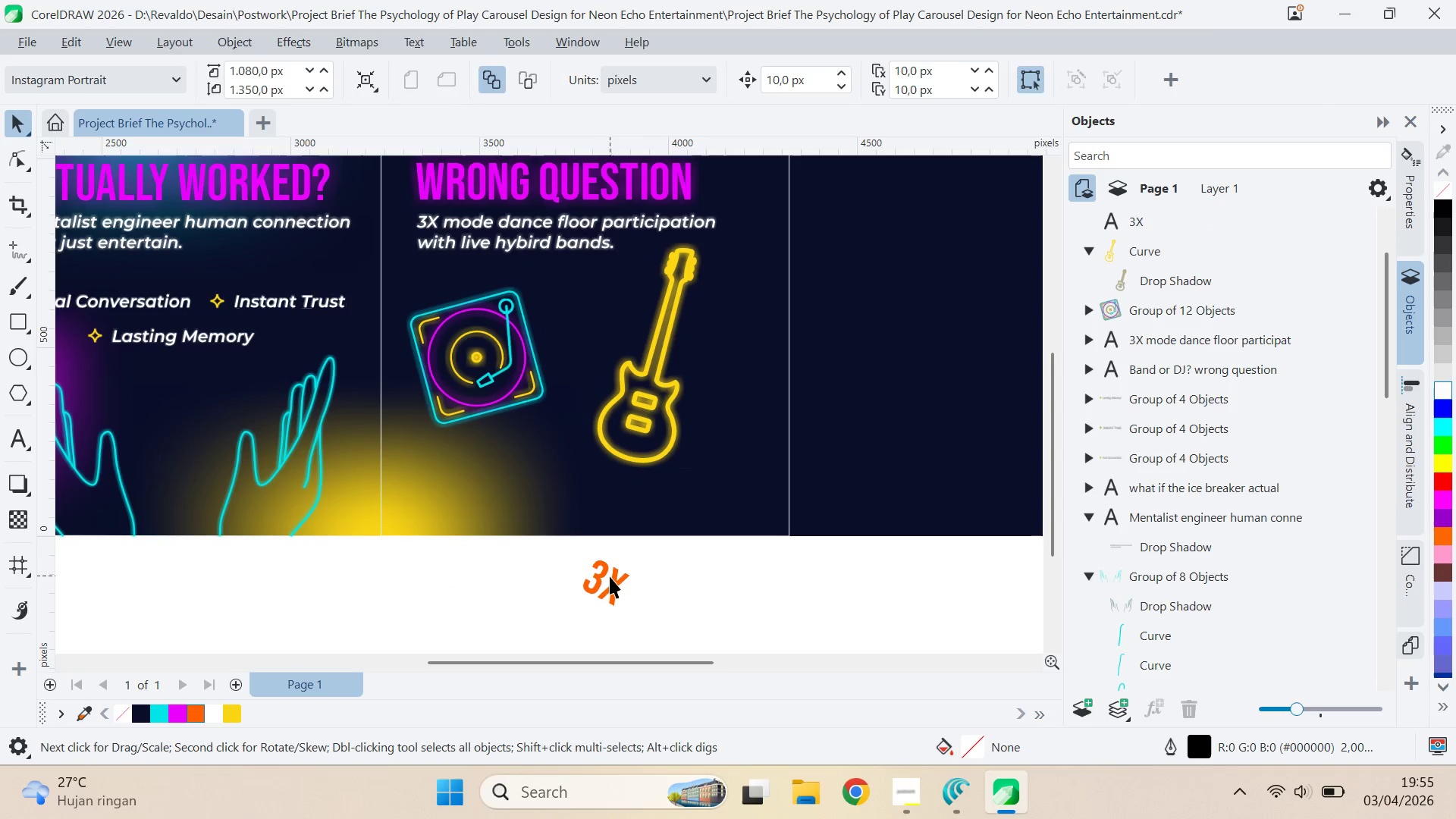 
left_click_drag(start_coordinate=[611, 576], to_coordinate=[595, 325])
 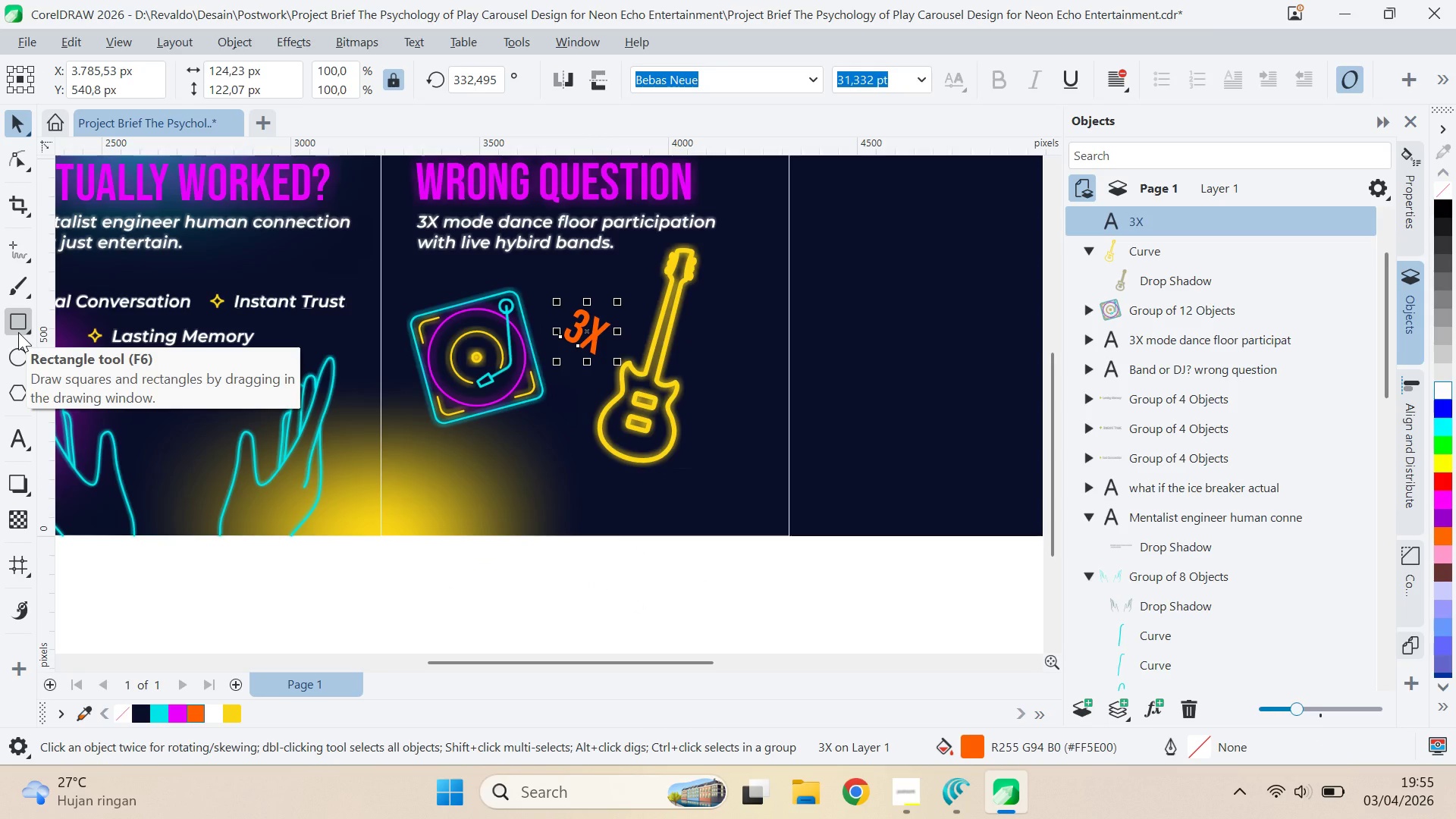 
key(Delete)
 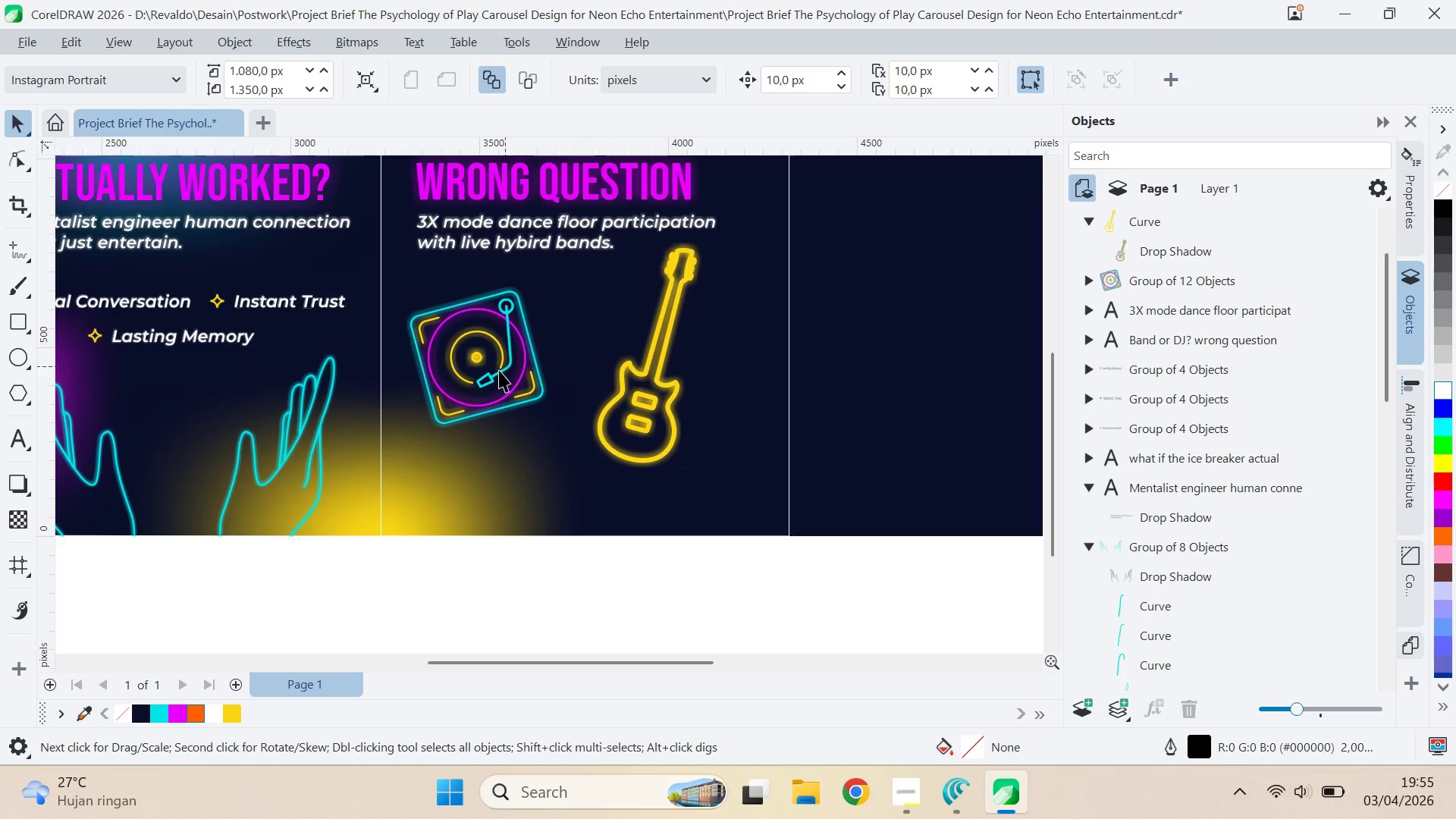 
left_click_drag(start_coordinate=[498, 370], to_coordinate=[510, 371])
 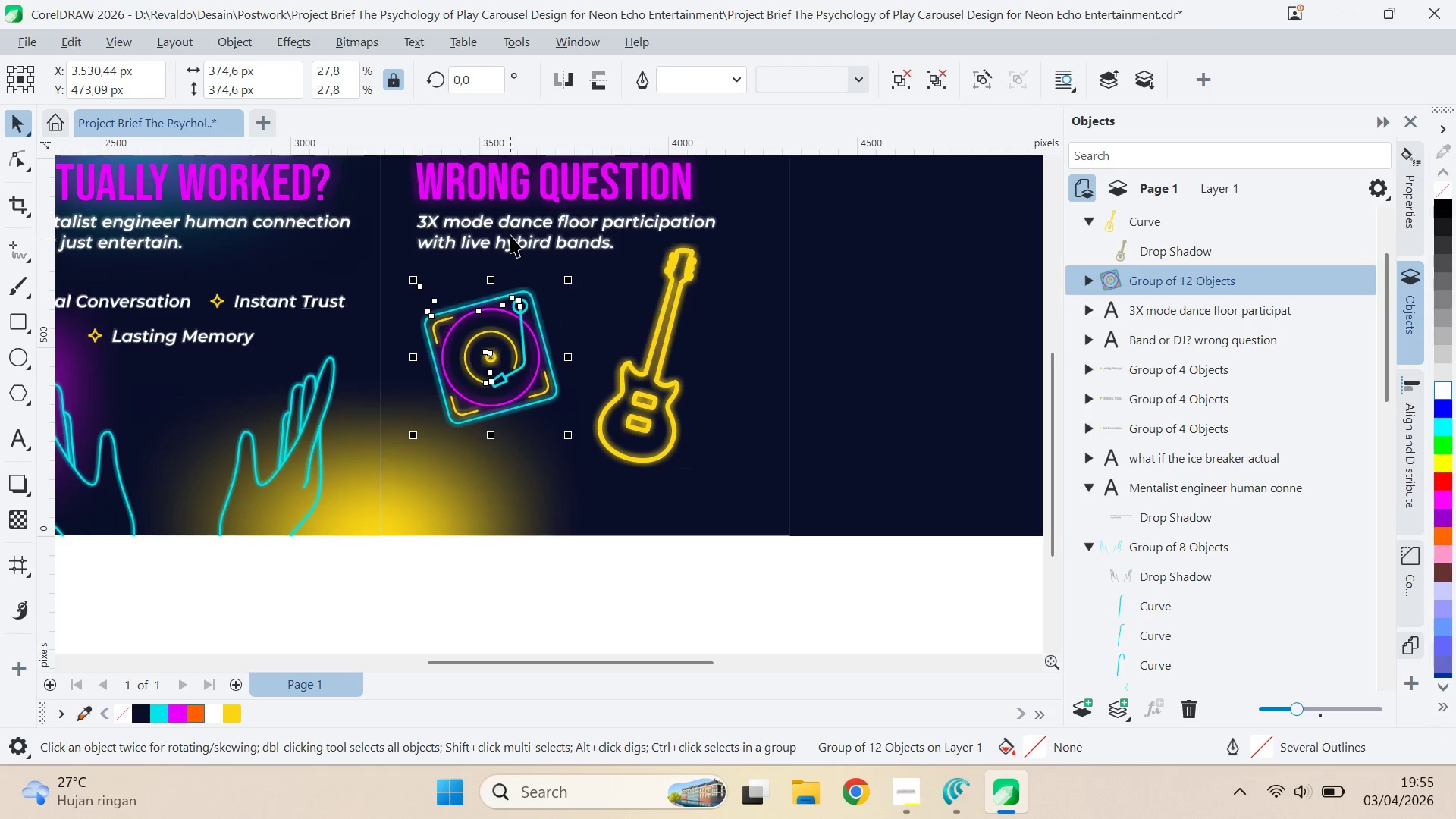 
hold_key(key=ShiftLeft, duration=0.72)
 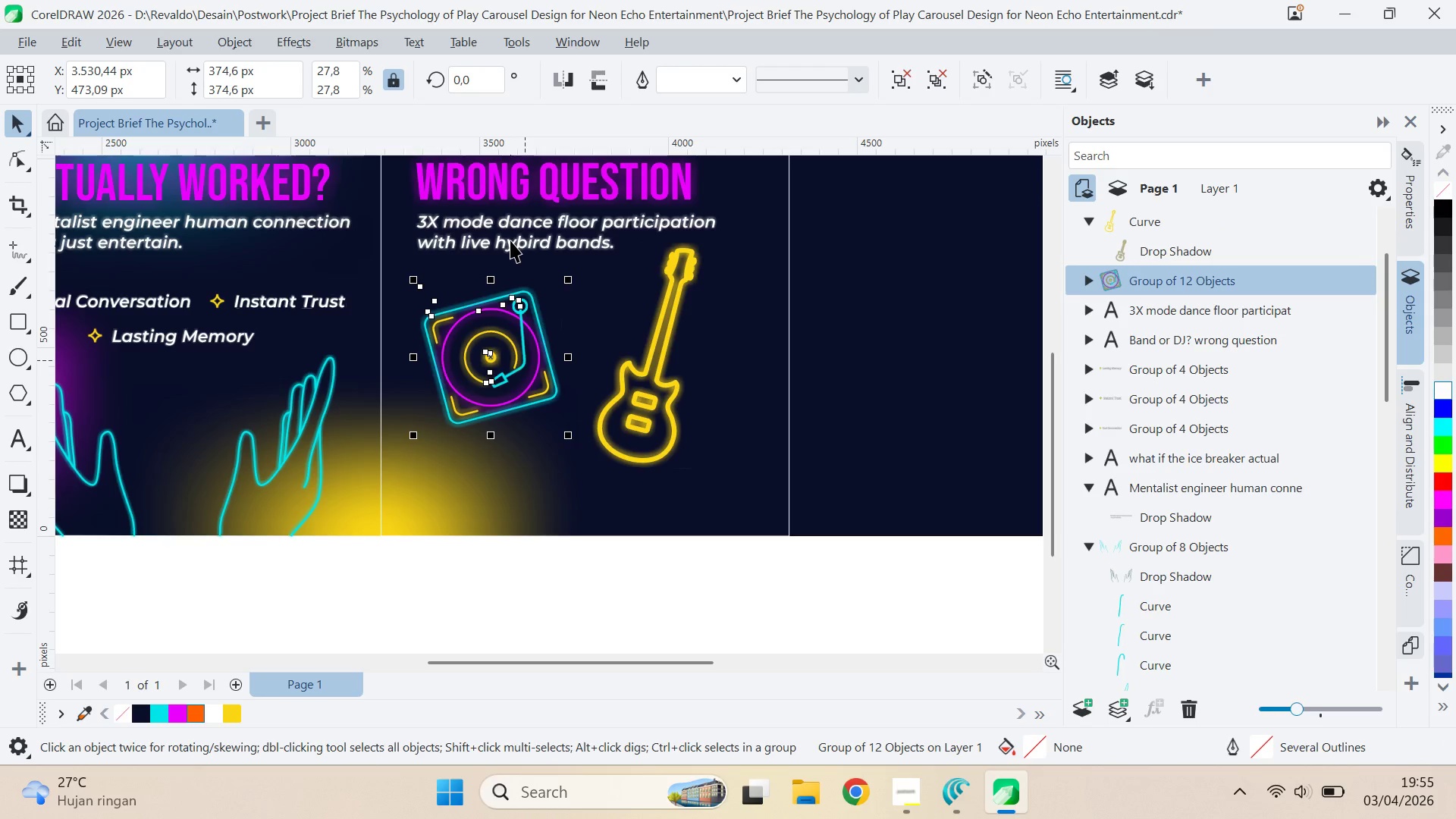 
hold_key(key=ShiftLeft, duration=0.42)
left_click([510, 234])
 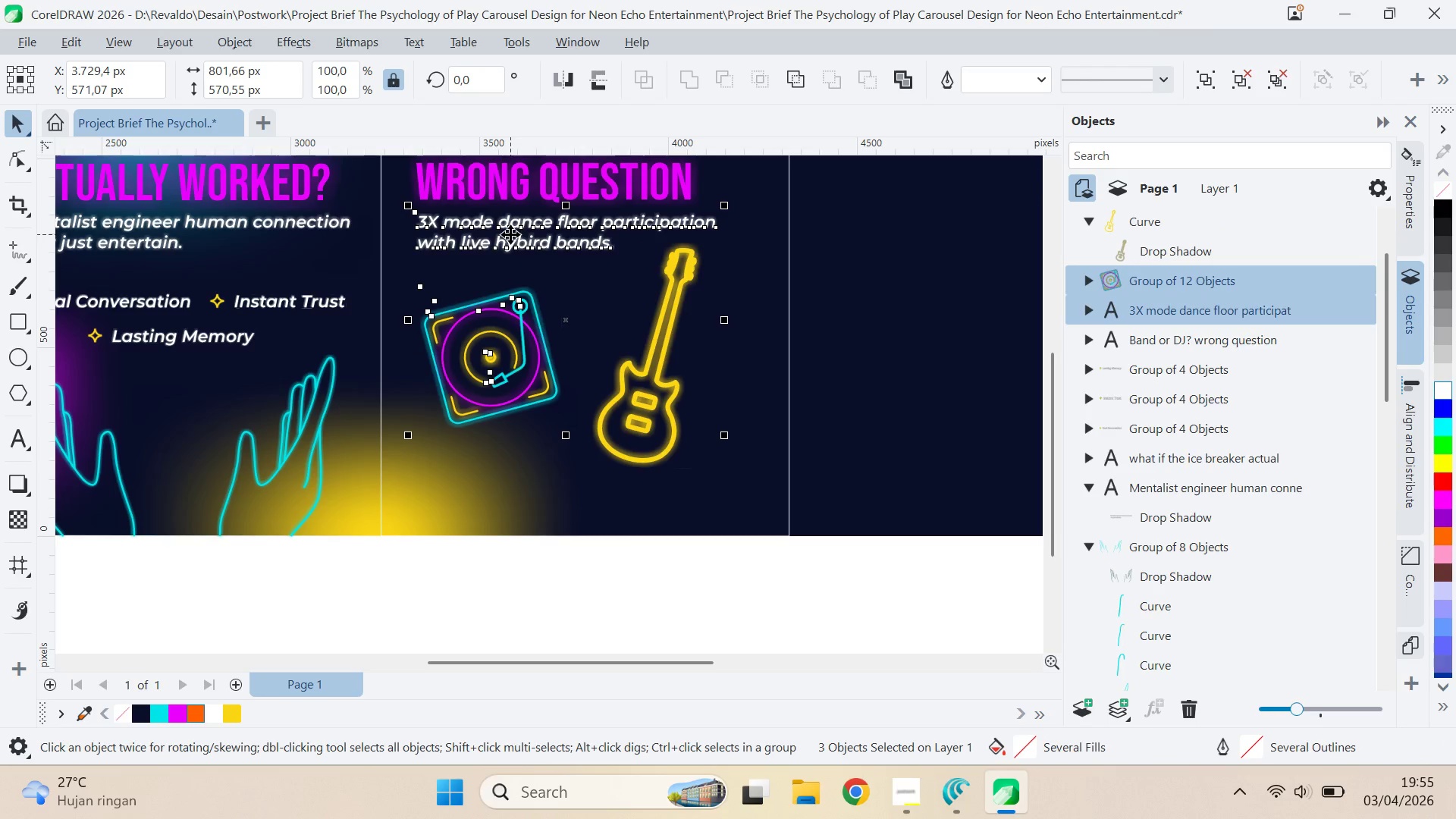 
key(L)
 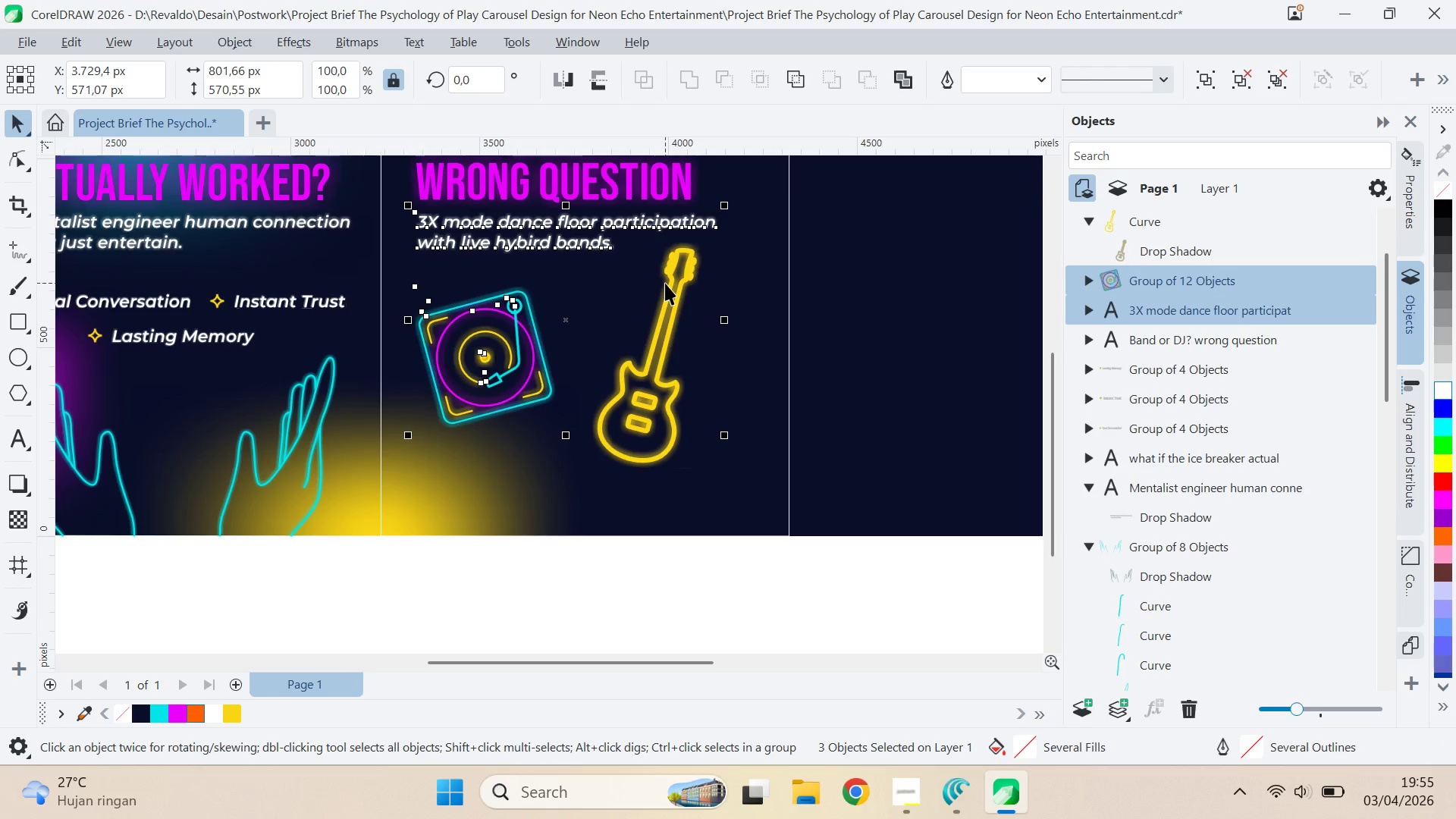 
hold_key(key=ShiftLeft, duration=0.45)
left_click([658, 224])
 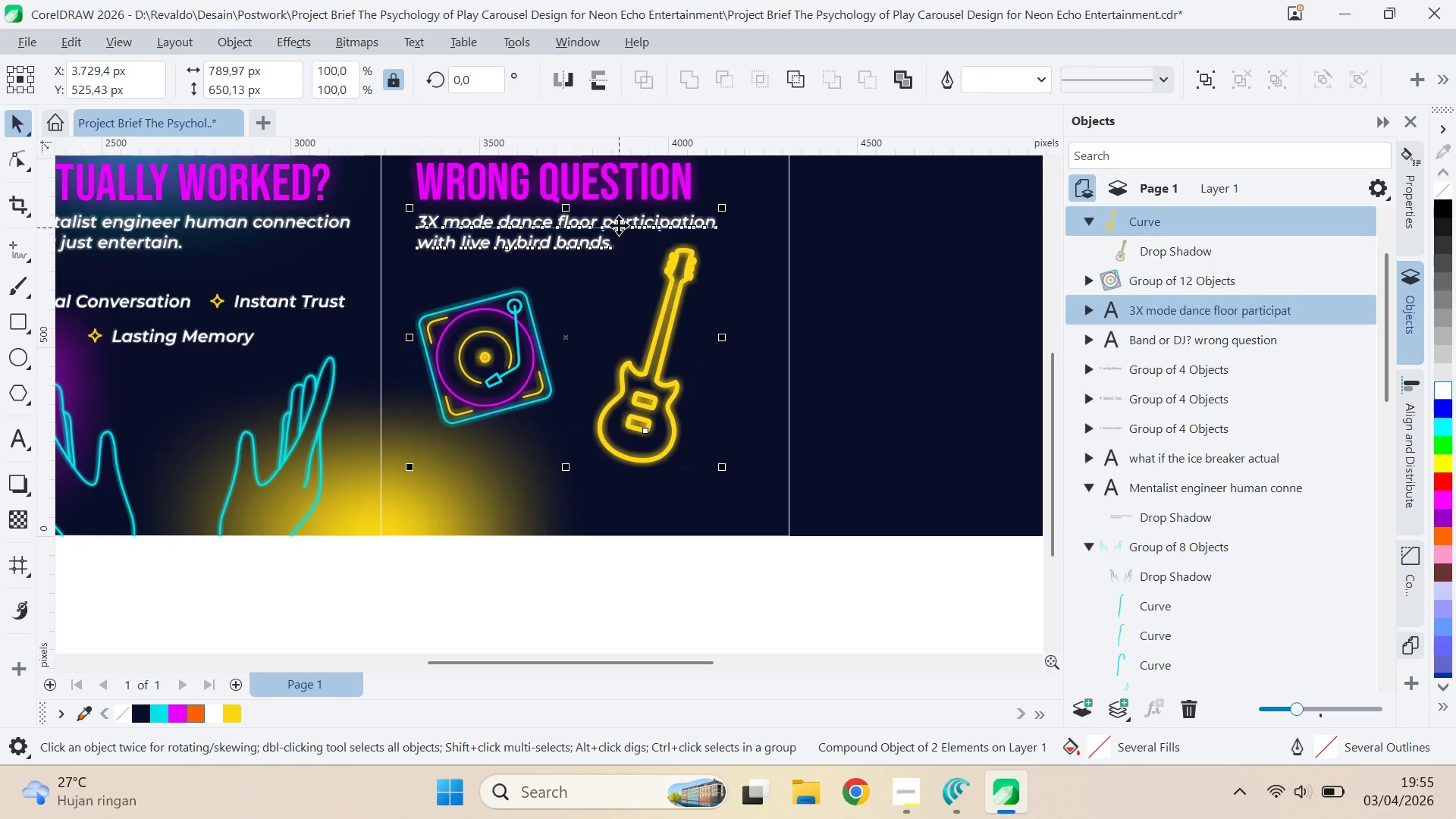 
key(R)
 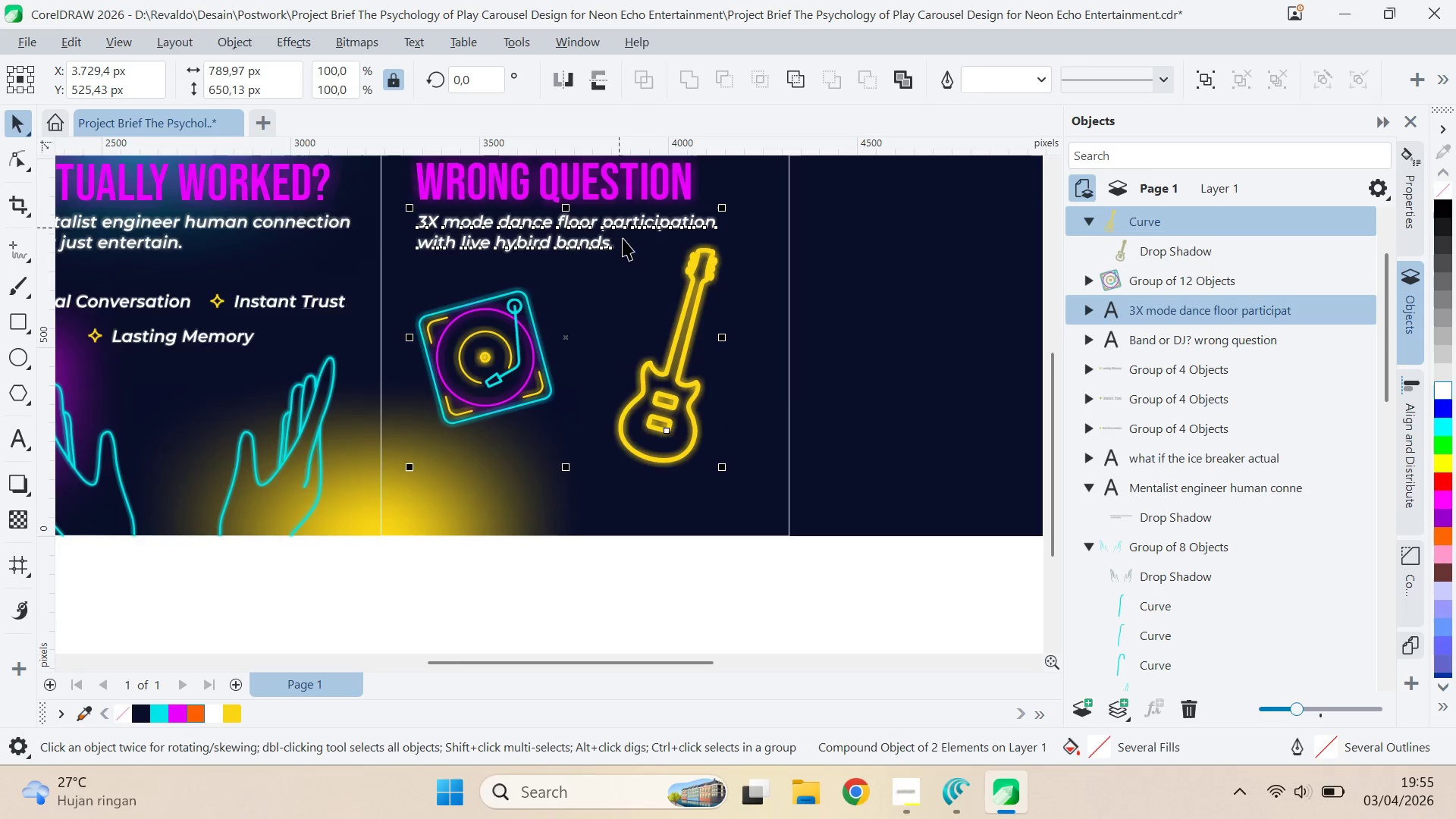 
key(Q)
 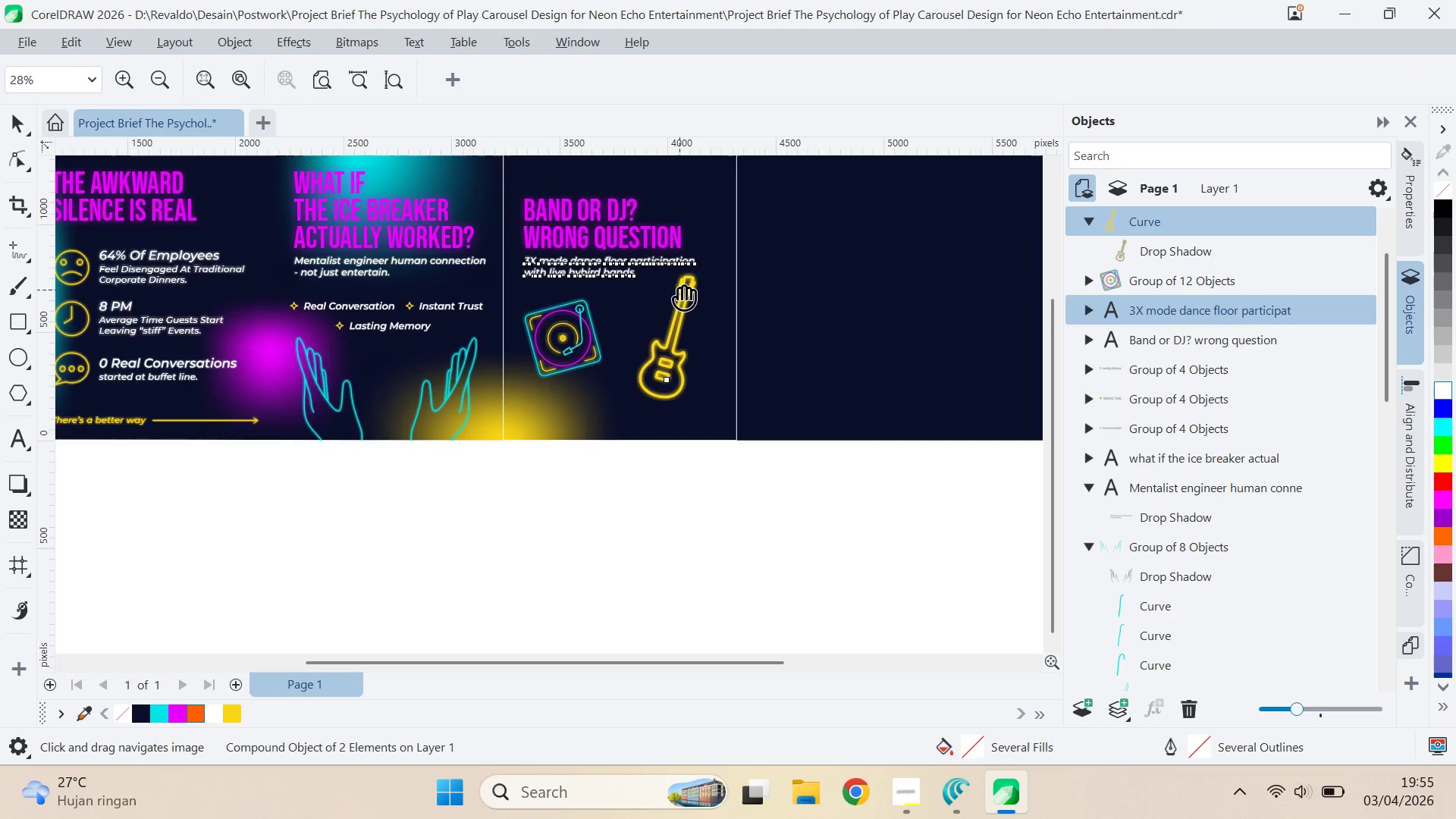 
left_click_drag(start_coordinate=[677, 281], to_coordinate=[687, 328])
 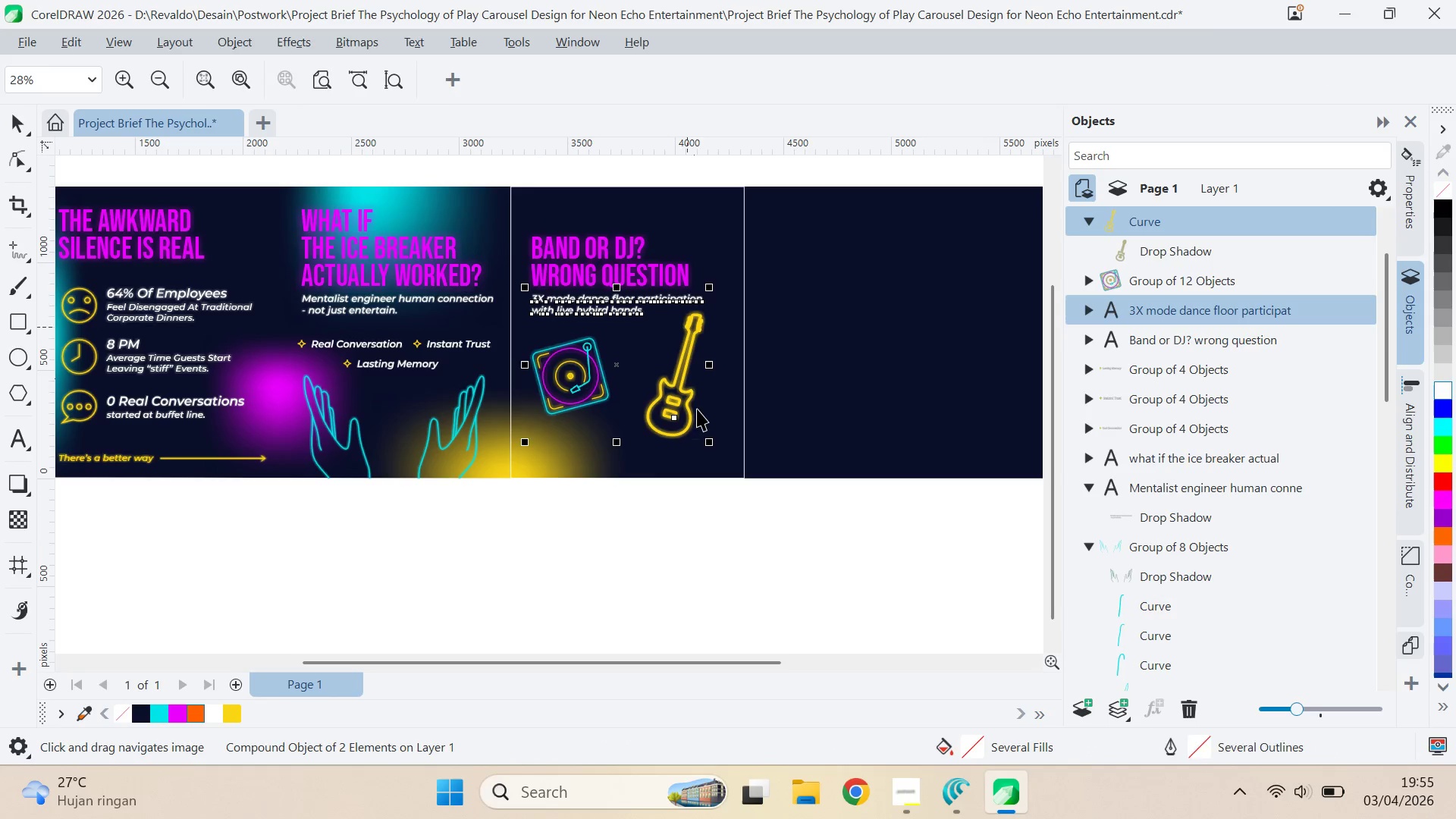 
scroll: coordinate [659, 290], scroll_direction: down, amount: 4.0
 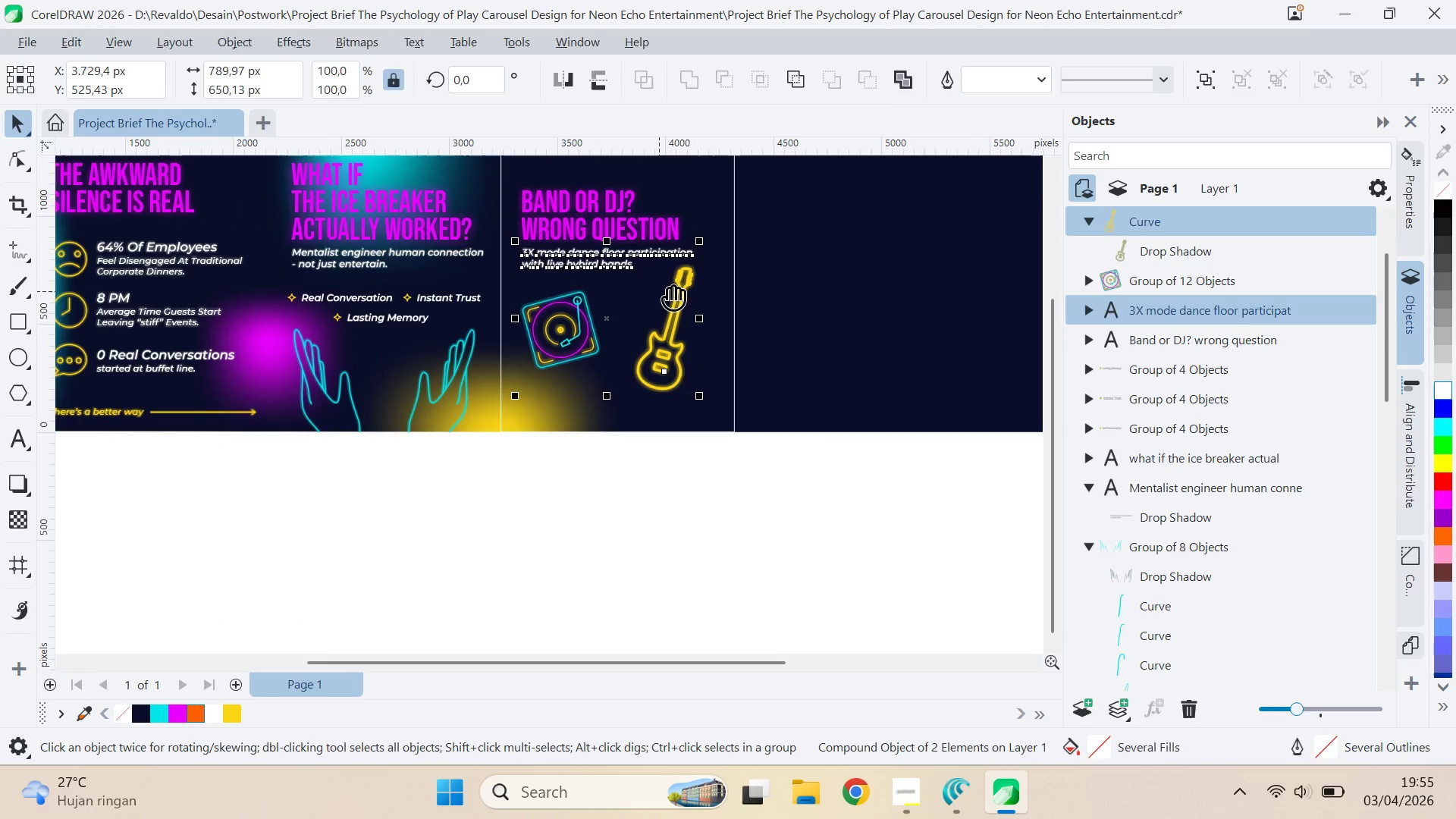 
key(V)
 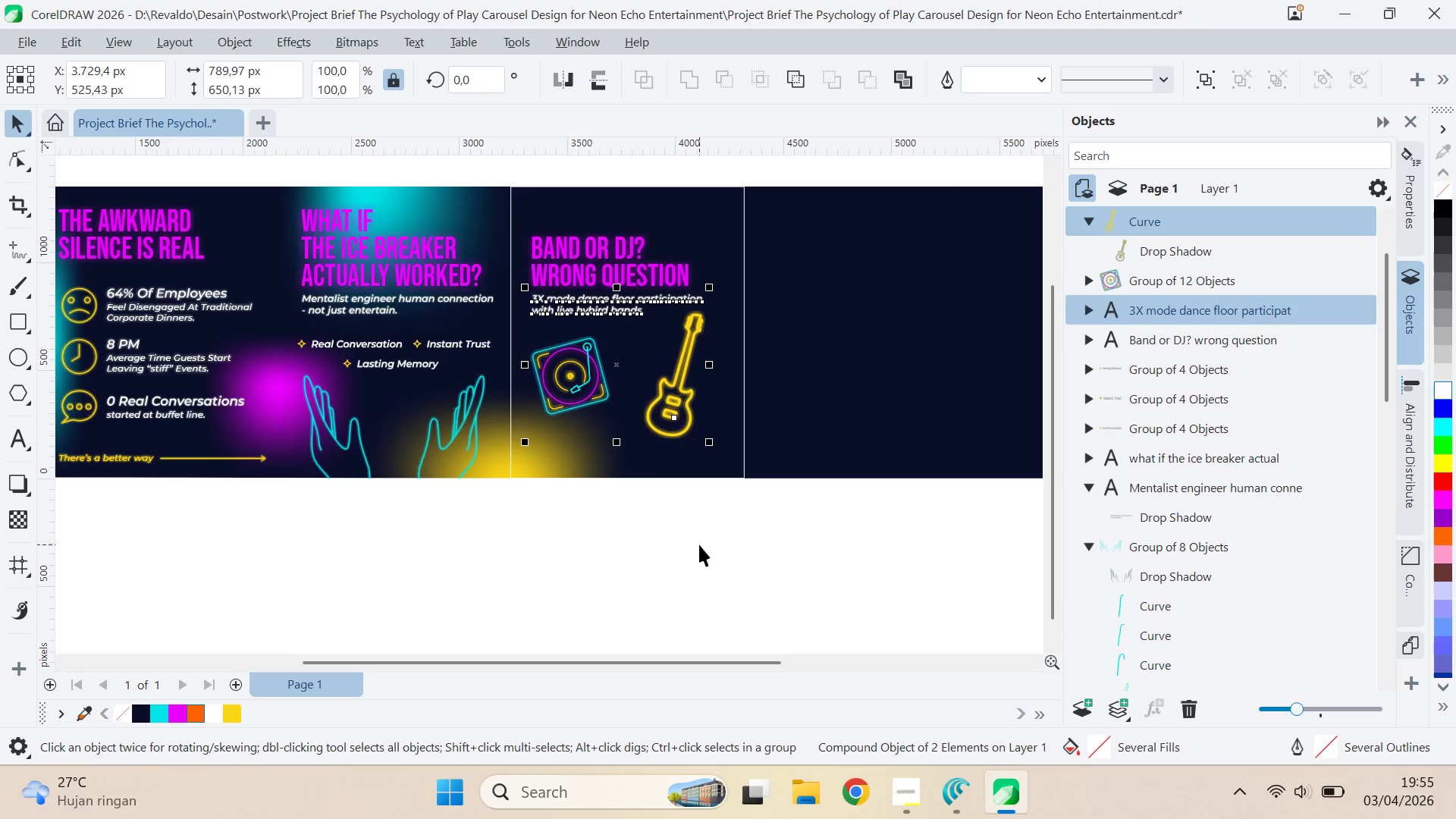 
left_click([699, 544])
 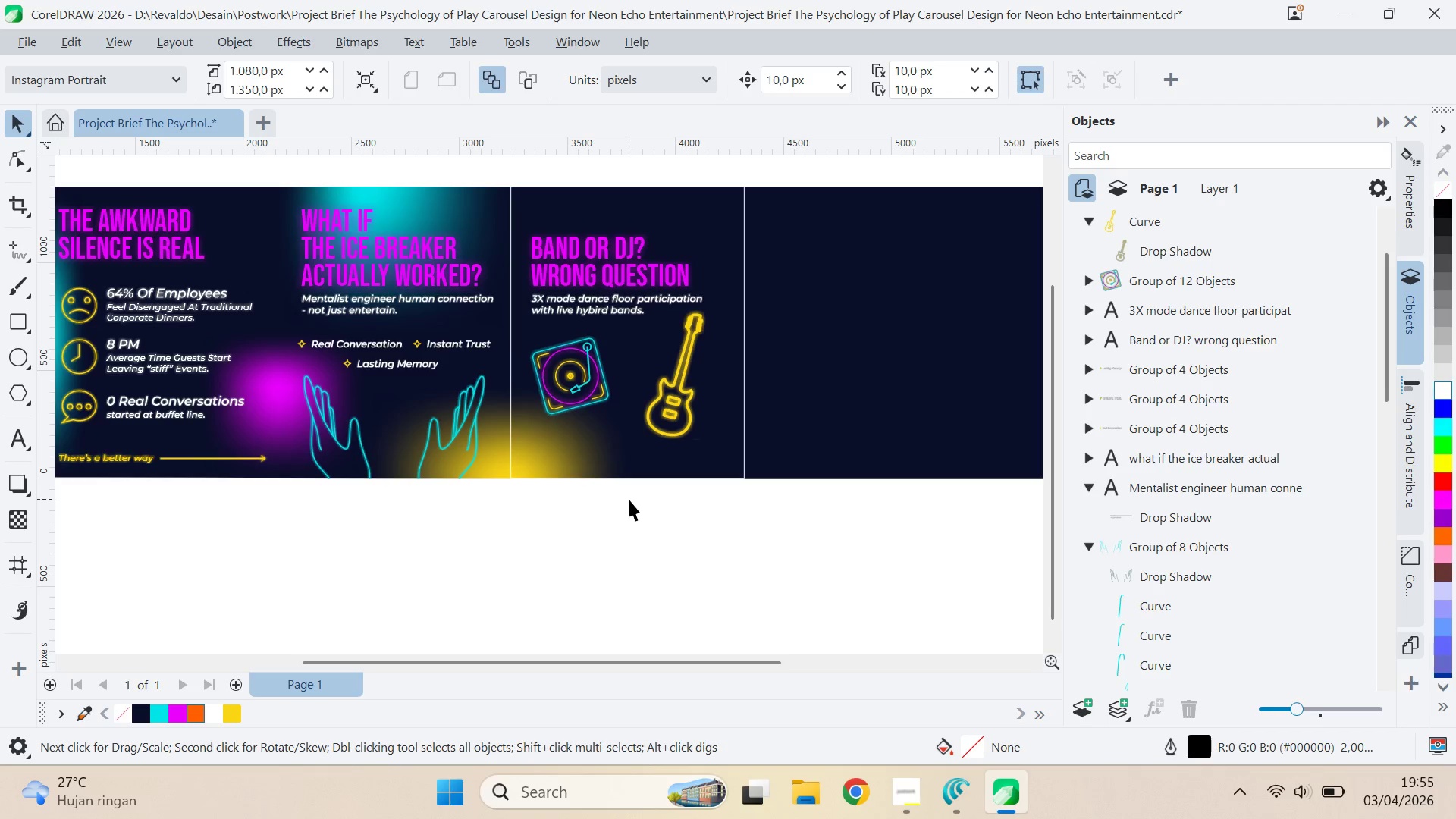 
key(Alt+AltLeft)
 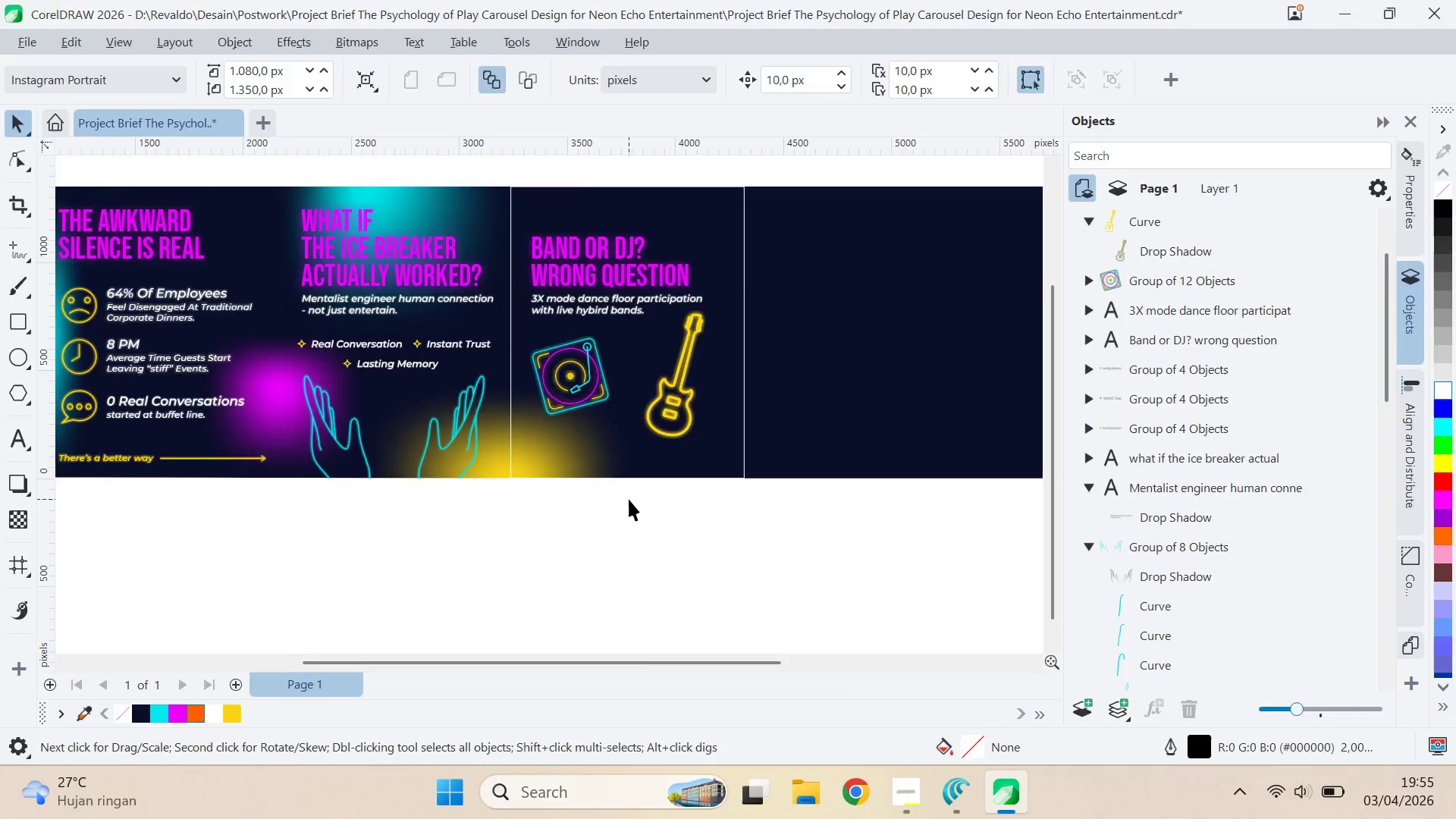 
key(Alt+Tab)
 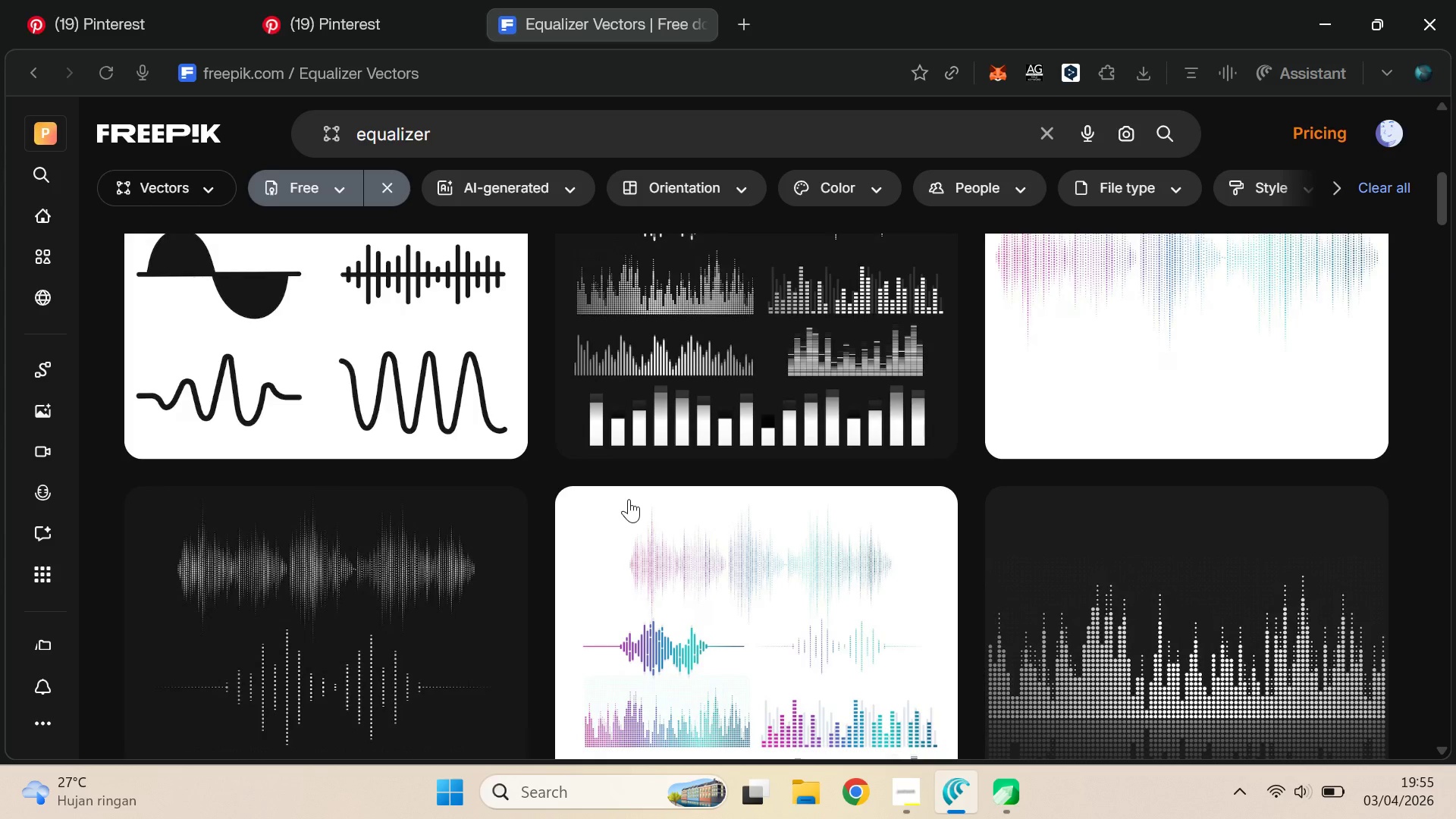 
scroll: coordinate [631, 504], scroll_direction: up, amount: 2.0
 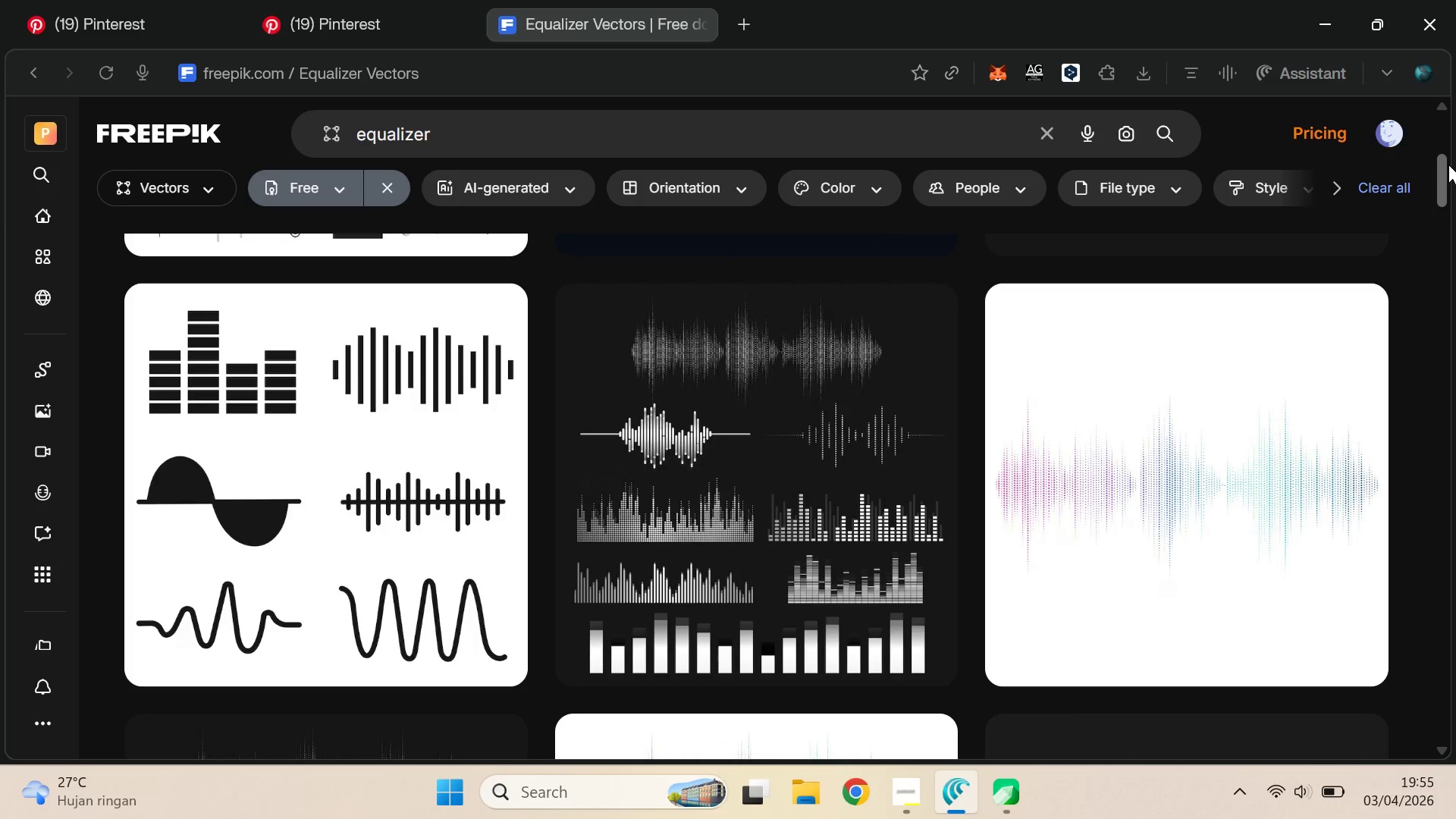 
left_click_drag(start_coordinate=[1447, 169], to_coordinate=[1455, 199])
 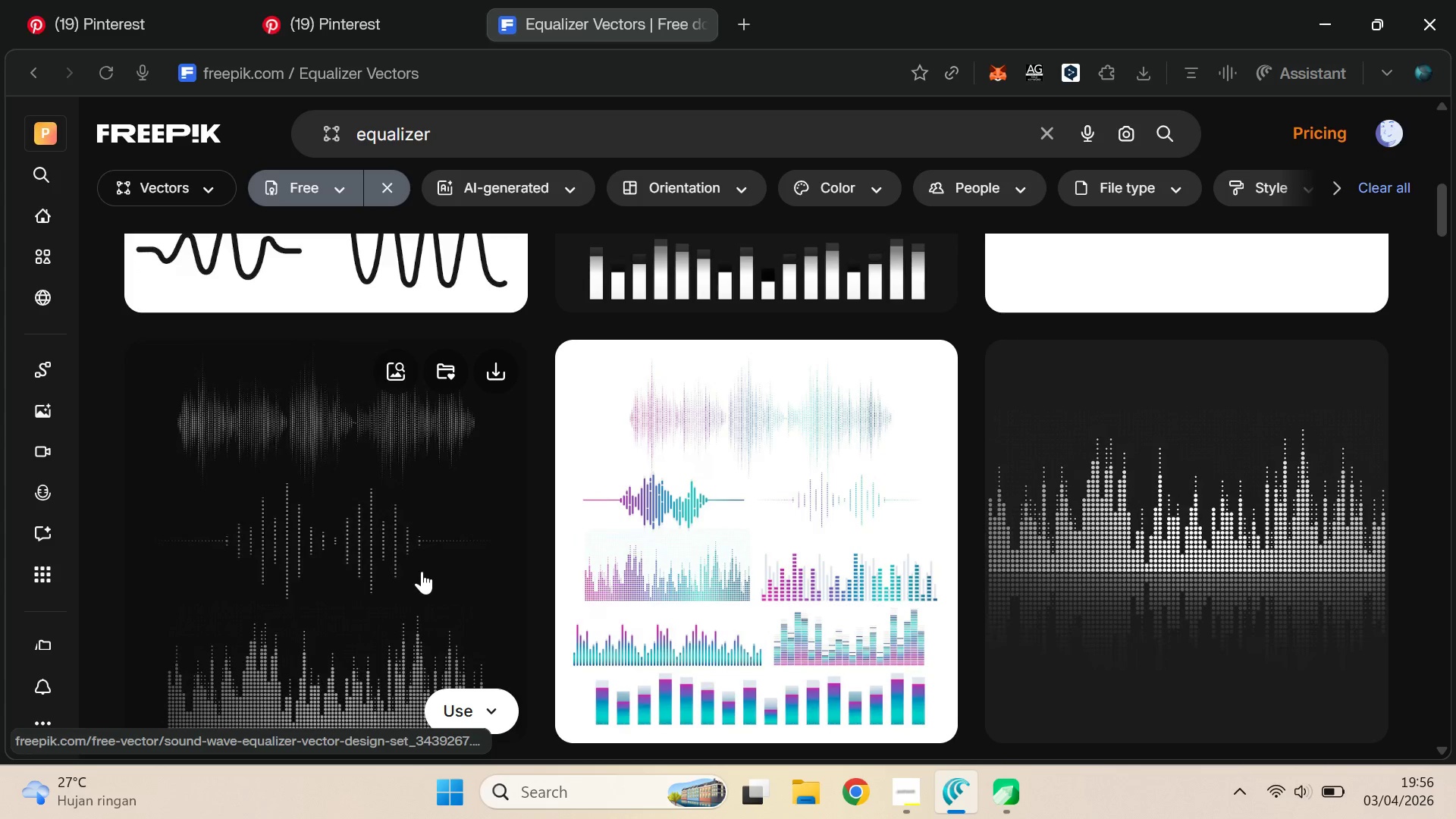 
scroll: coordinate [431, 573], scroll_direction: up, amount: 8.0
 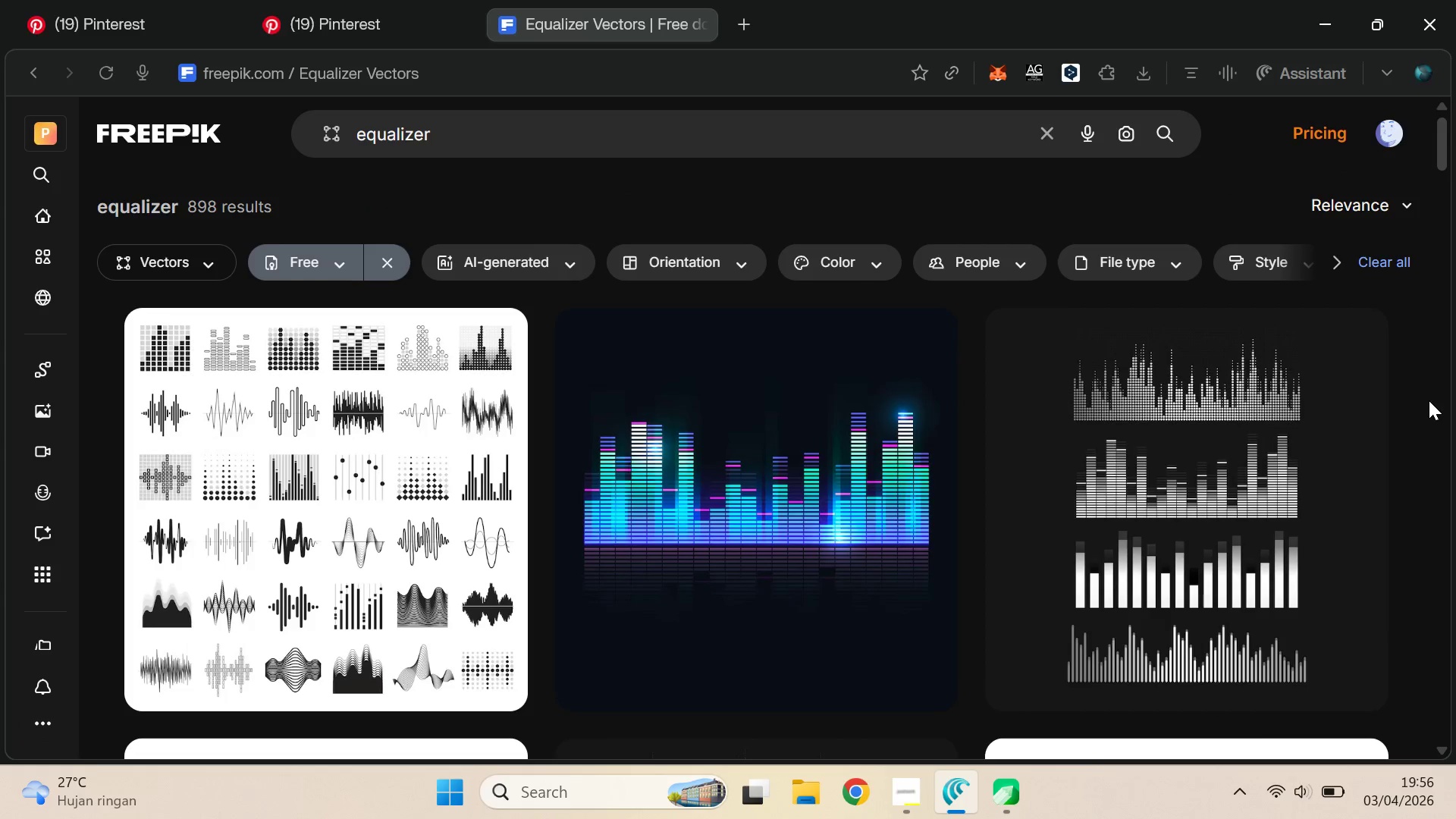 
left_click_drag(start_coordinate=[1442, 144], to_coordinate=[1455, 255])
 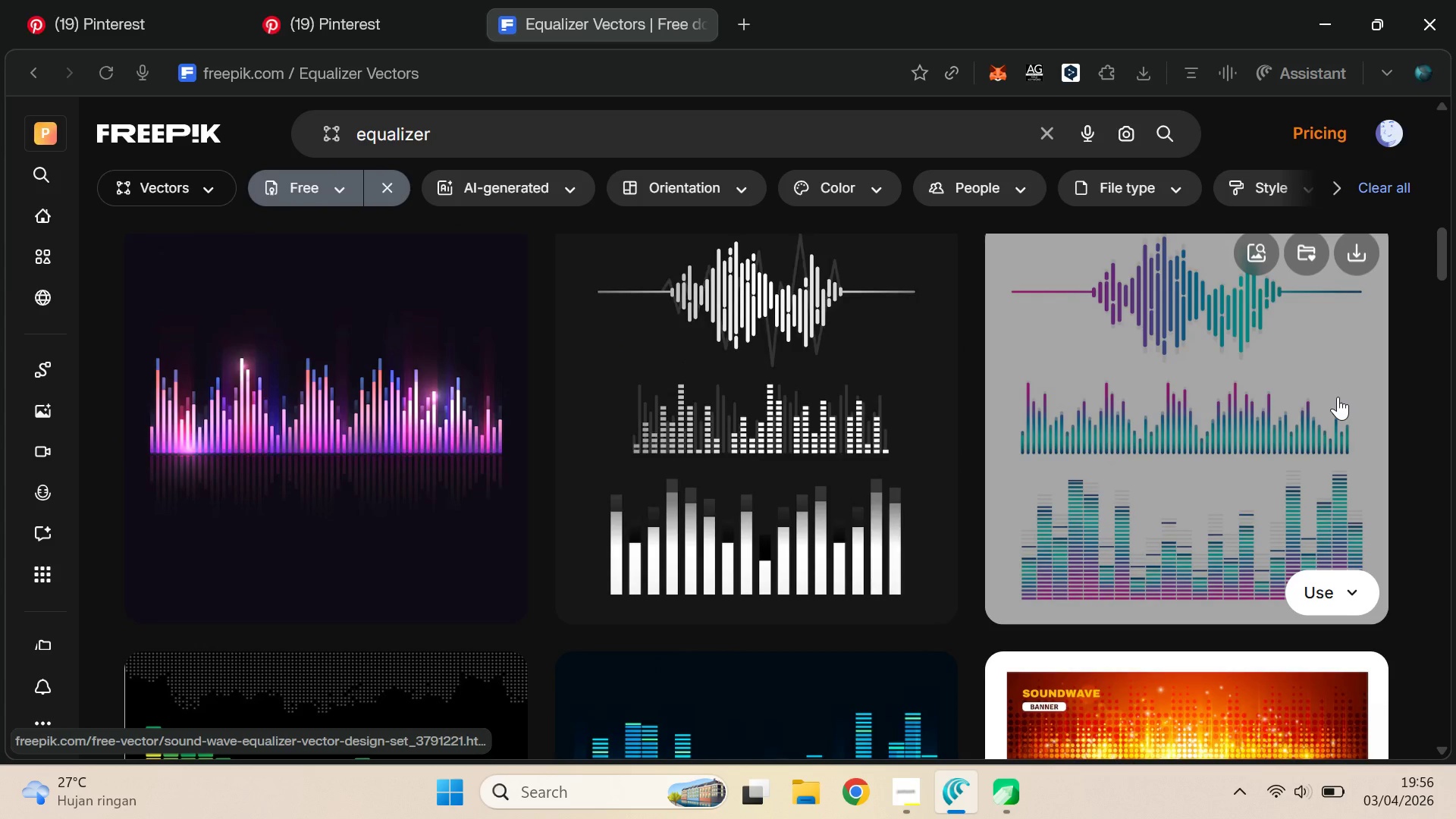 
left_click([1338, 397])
 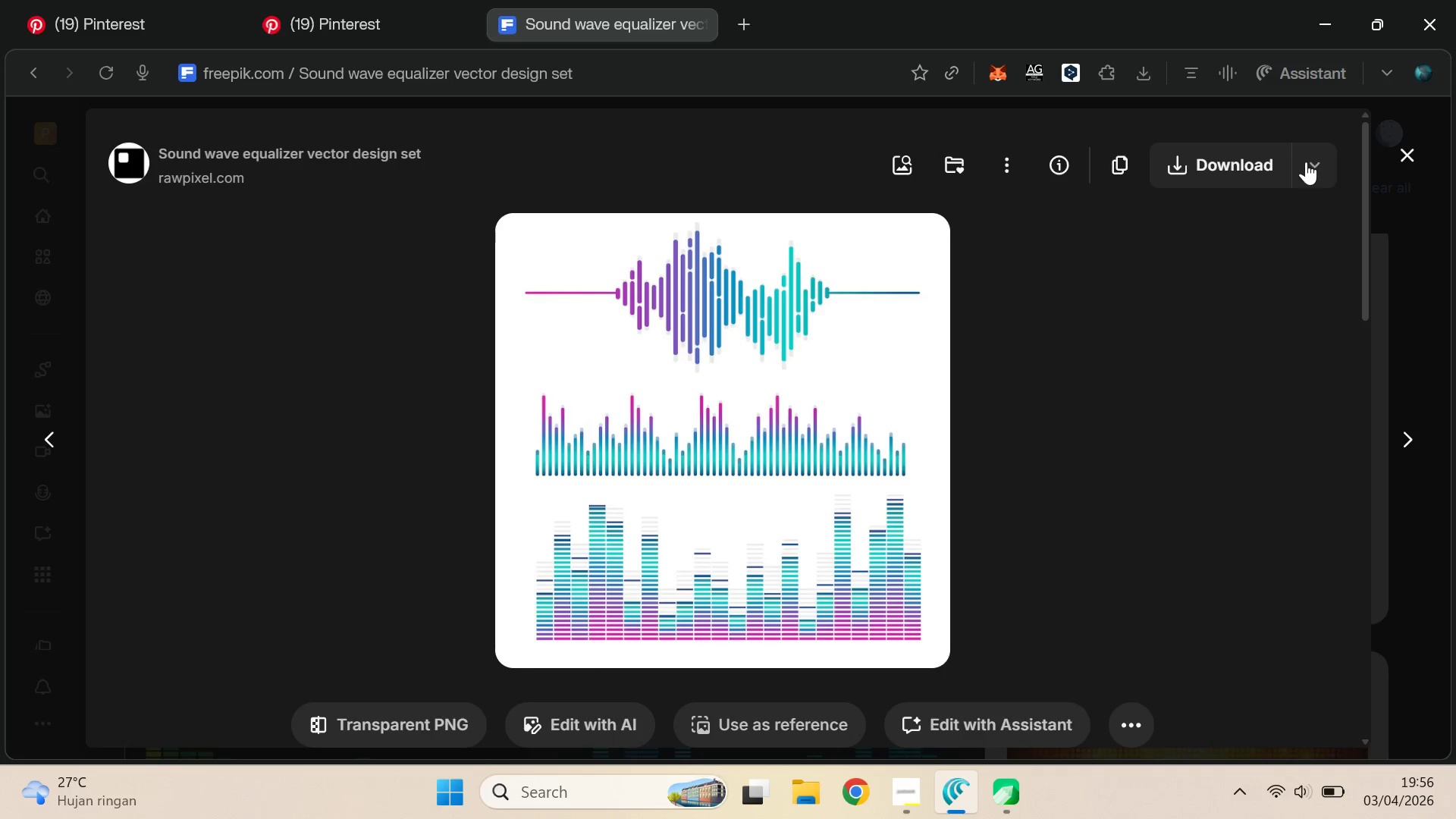 
left_click([1332, 162])
 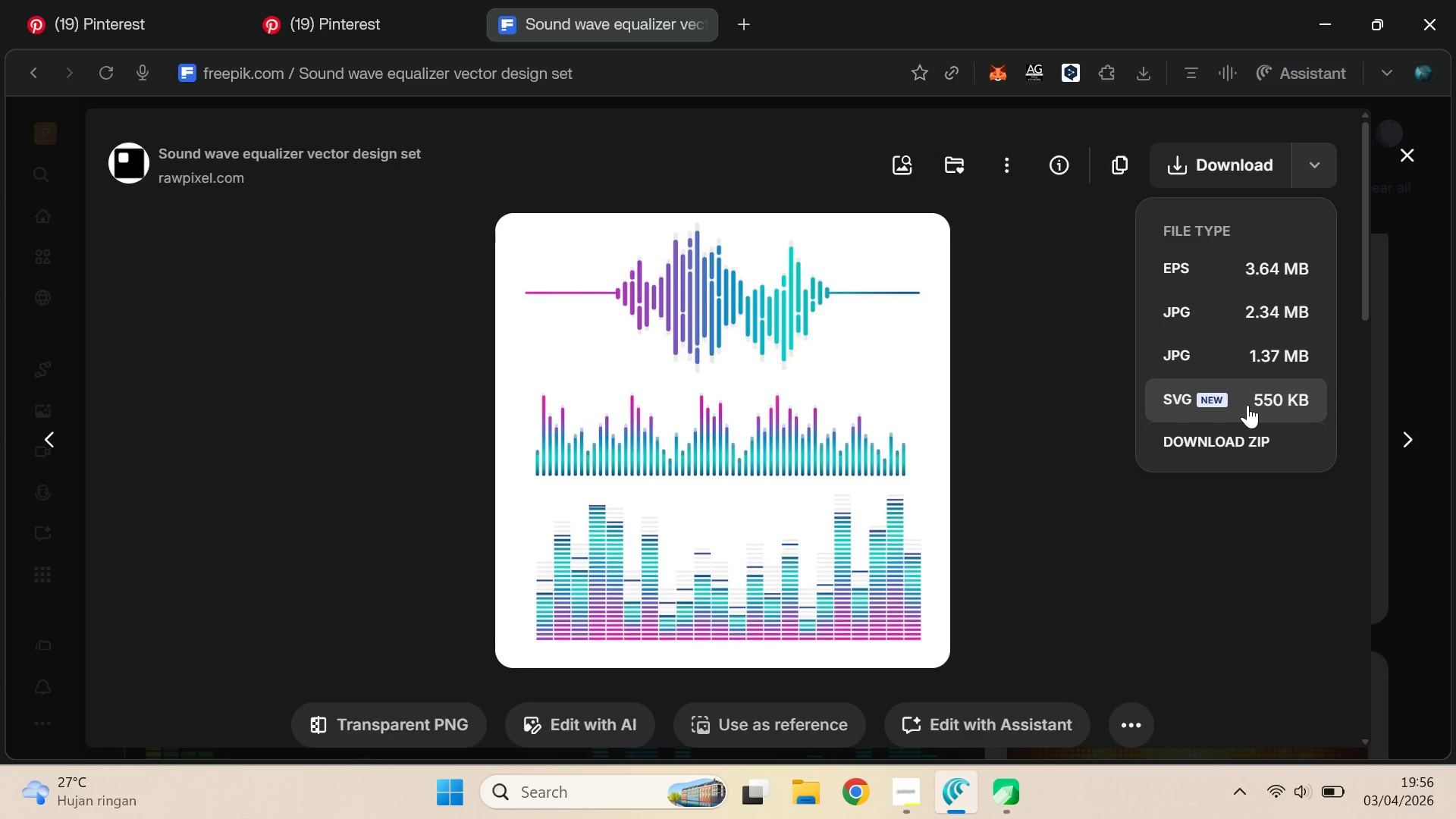 
left_click([1247, 405])
 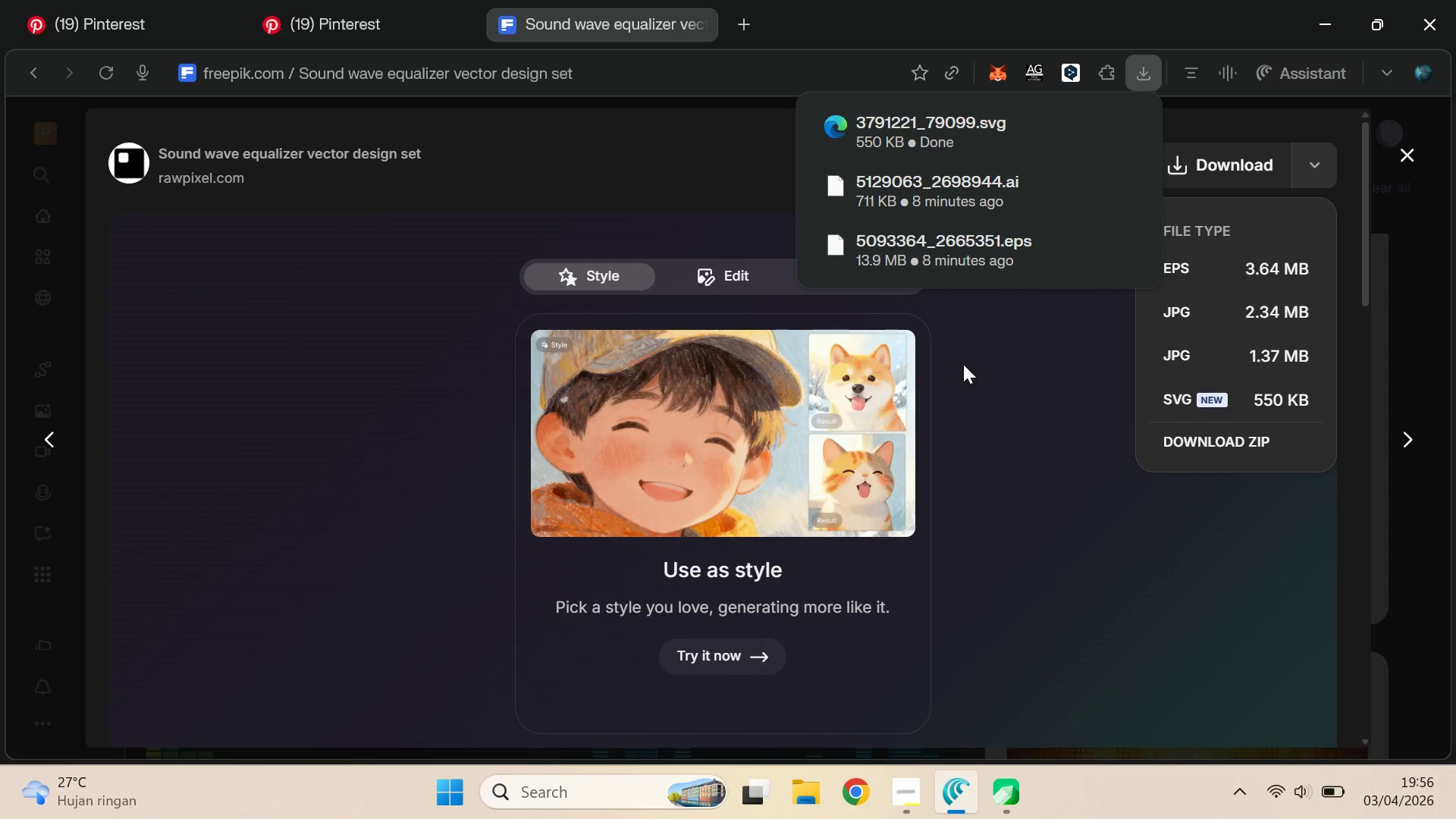 
wait(12.09)
 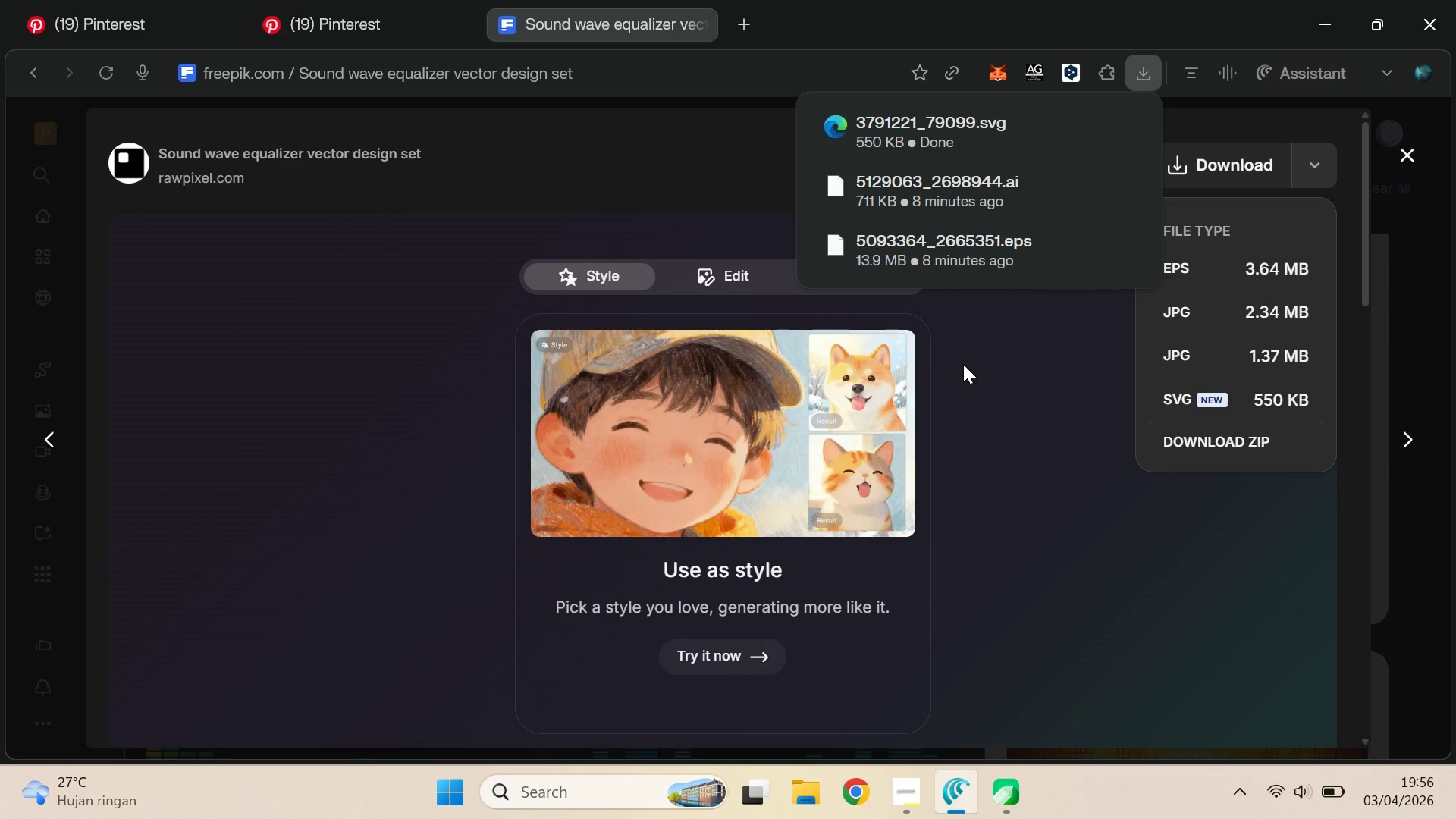 
left_click([1144, 81])
 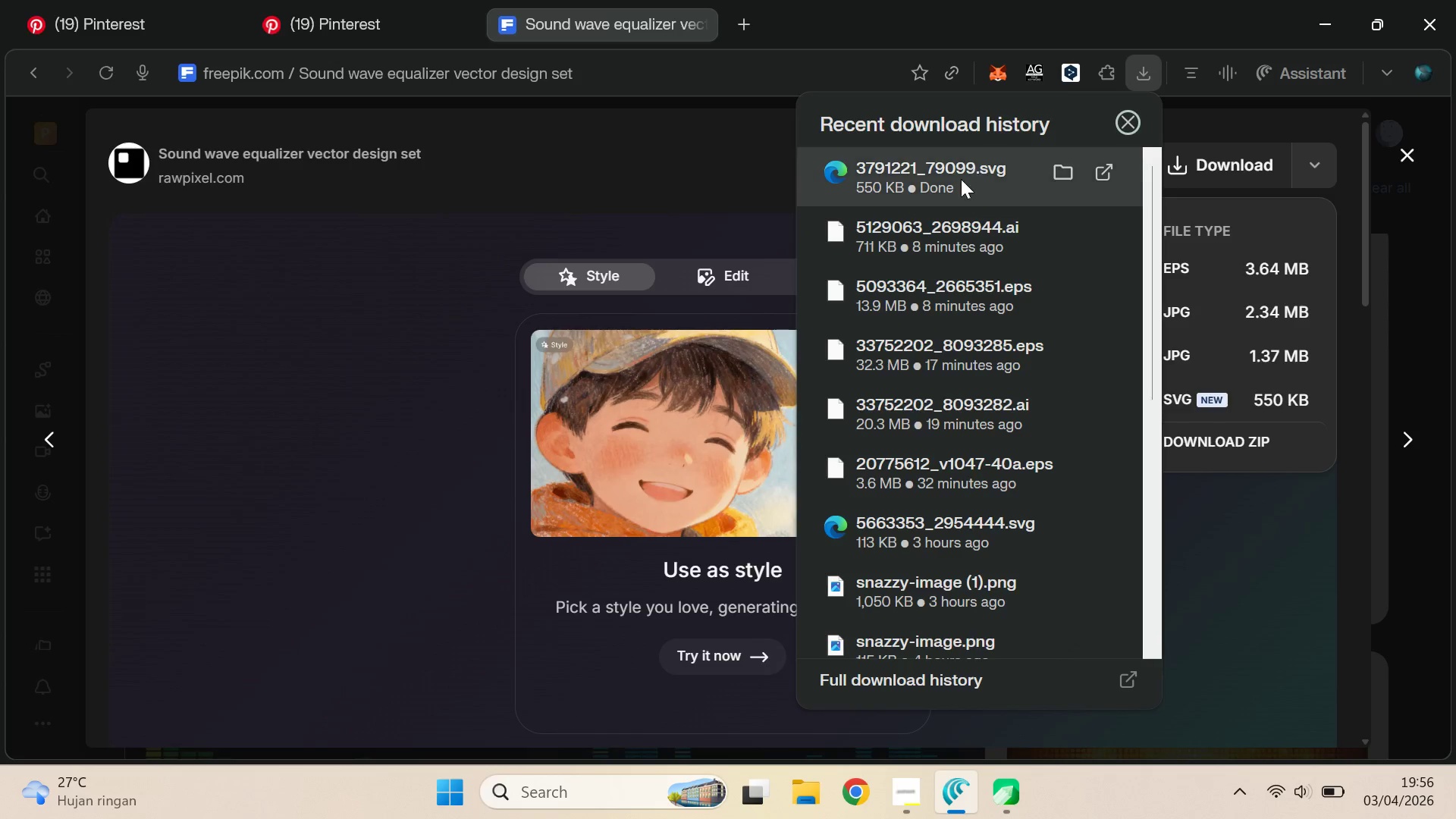 
left_click_drag(start_coordinate=[949, 179], to_coordinate=[805, 598])
 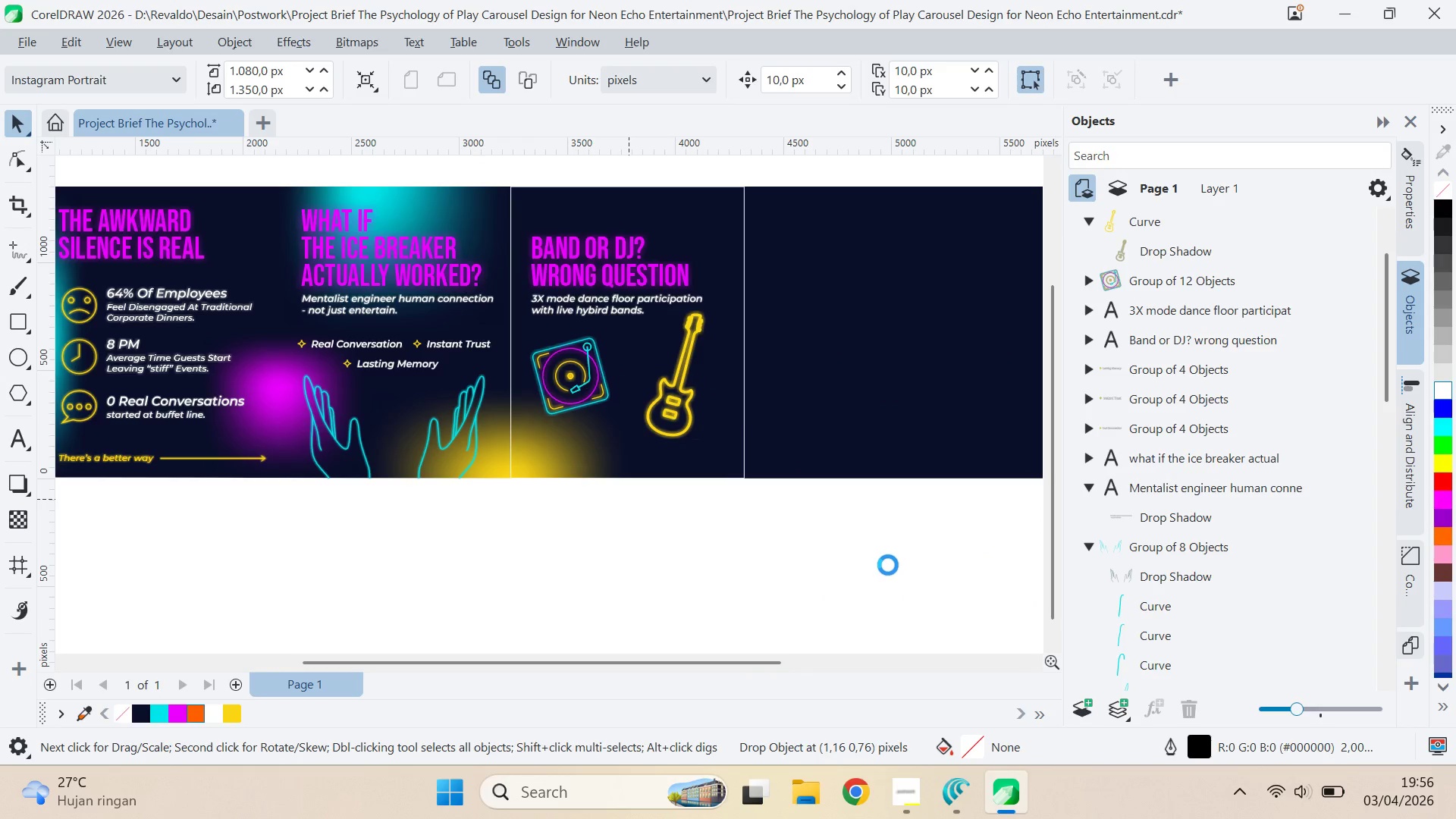 
key(Alt+Tab)
 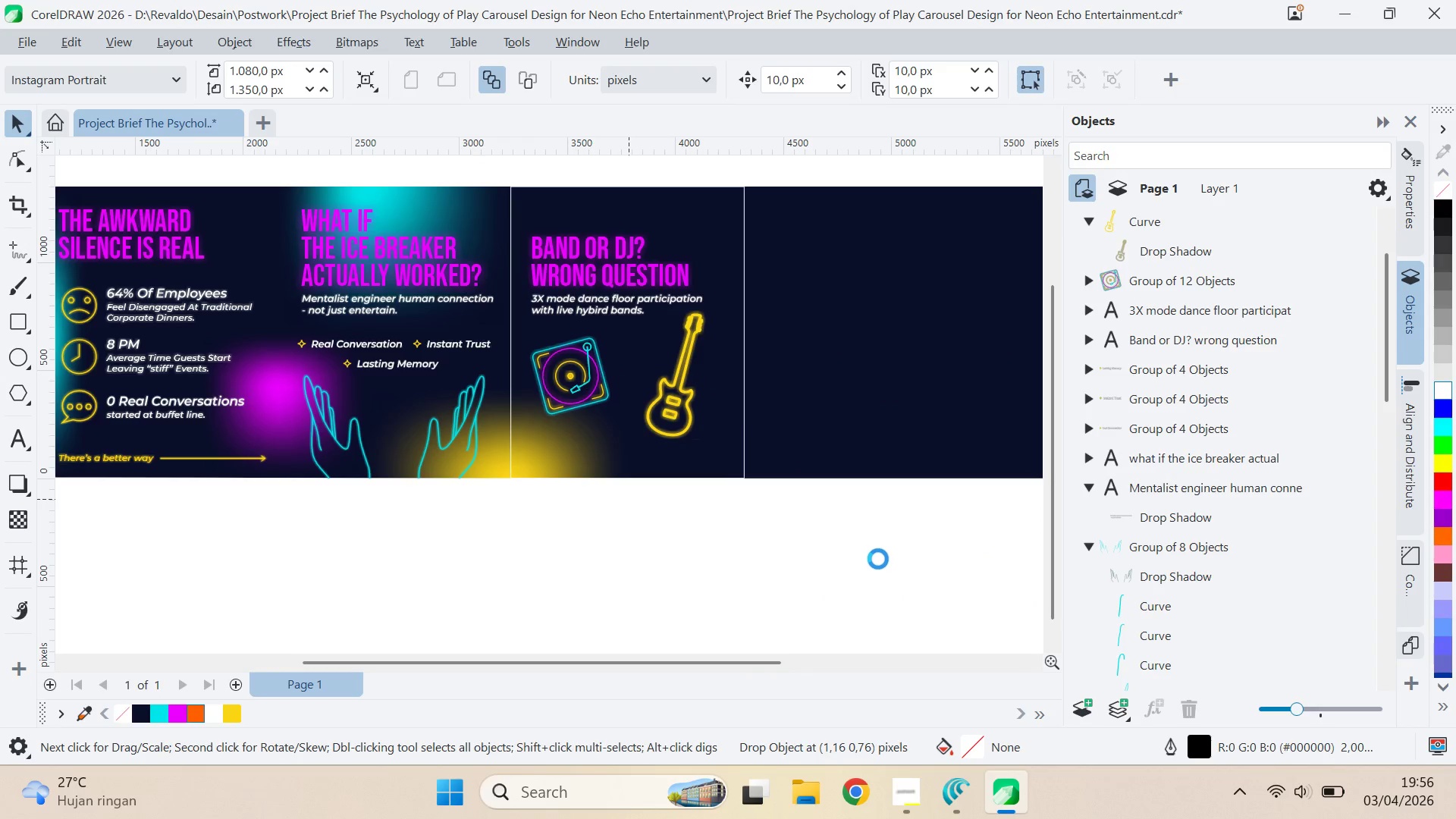 
key(Q)
 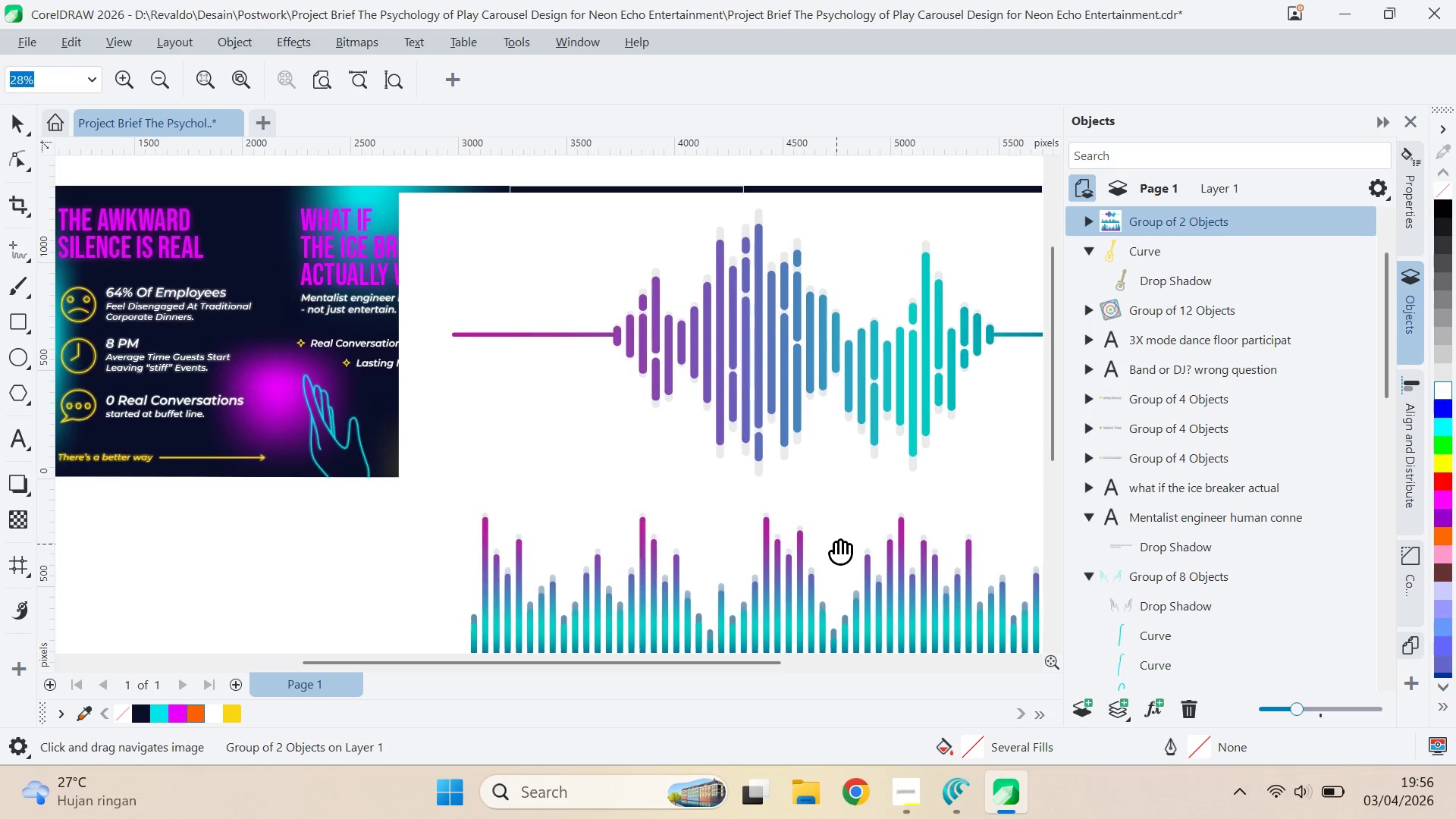 
left_click_drag(start_coordinate=[837, 544], to_coordinate=[575, 500])
 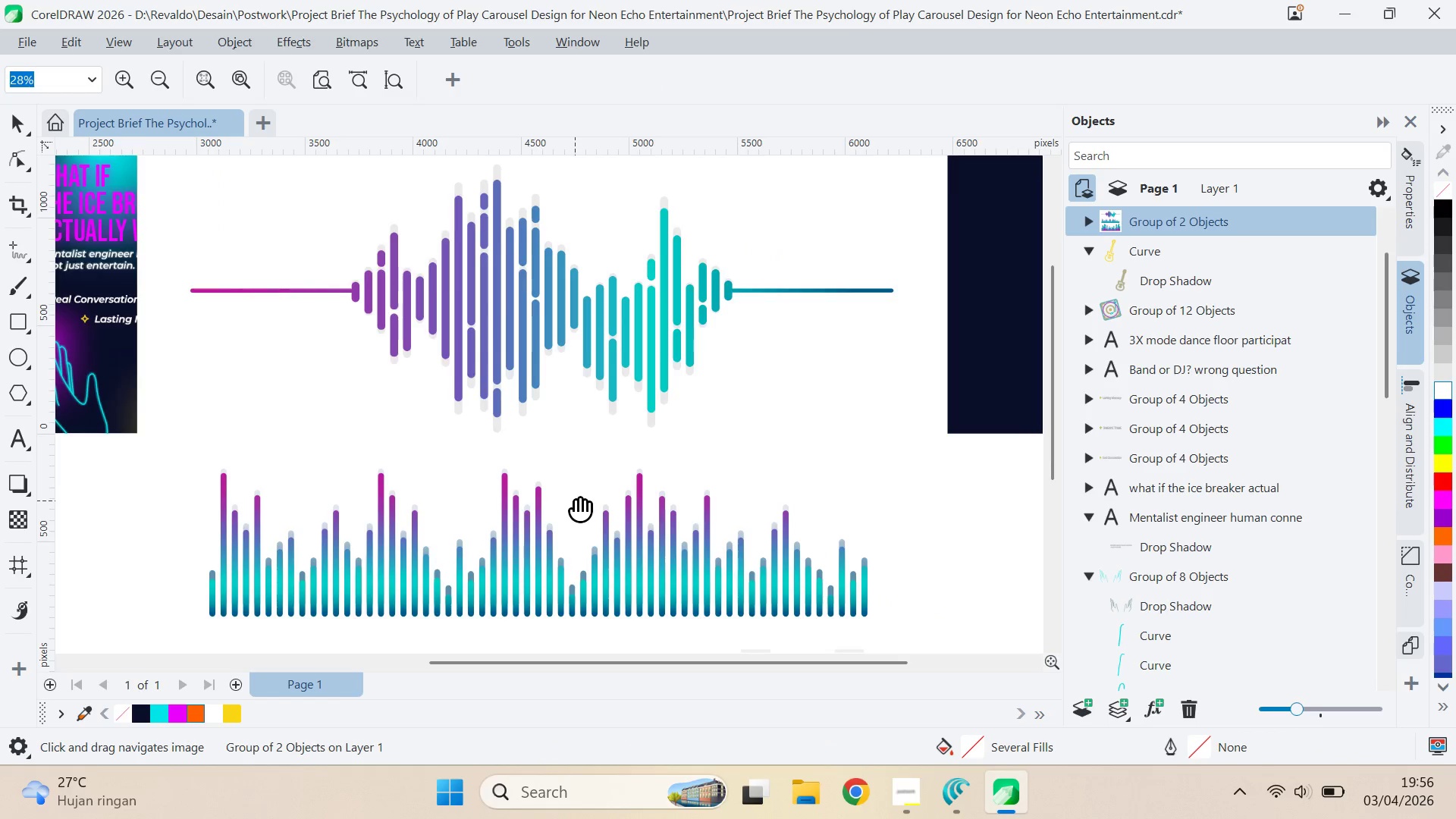 
left_click_drag(start_coordinate=[587, 512], to_coordinate=[489, 461])
 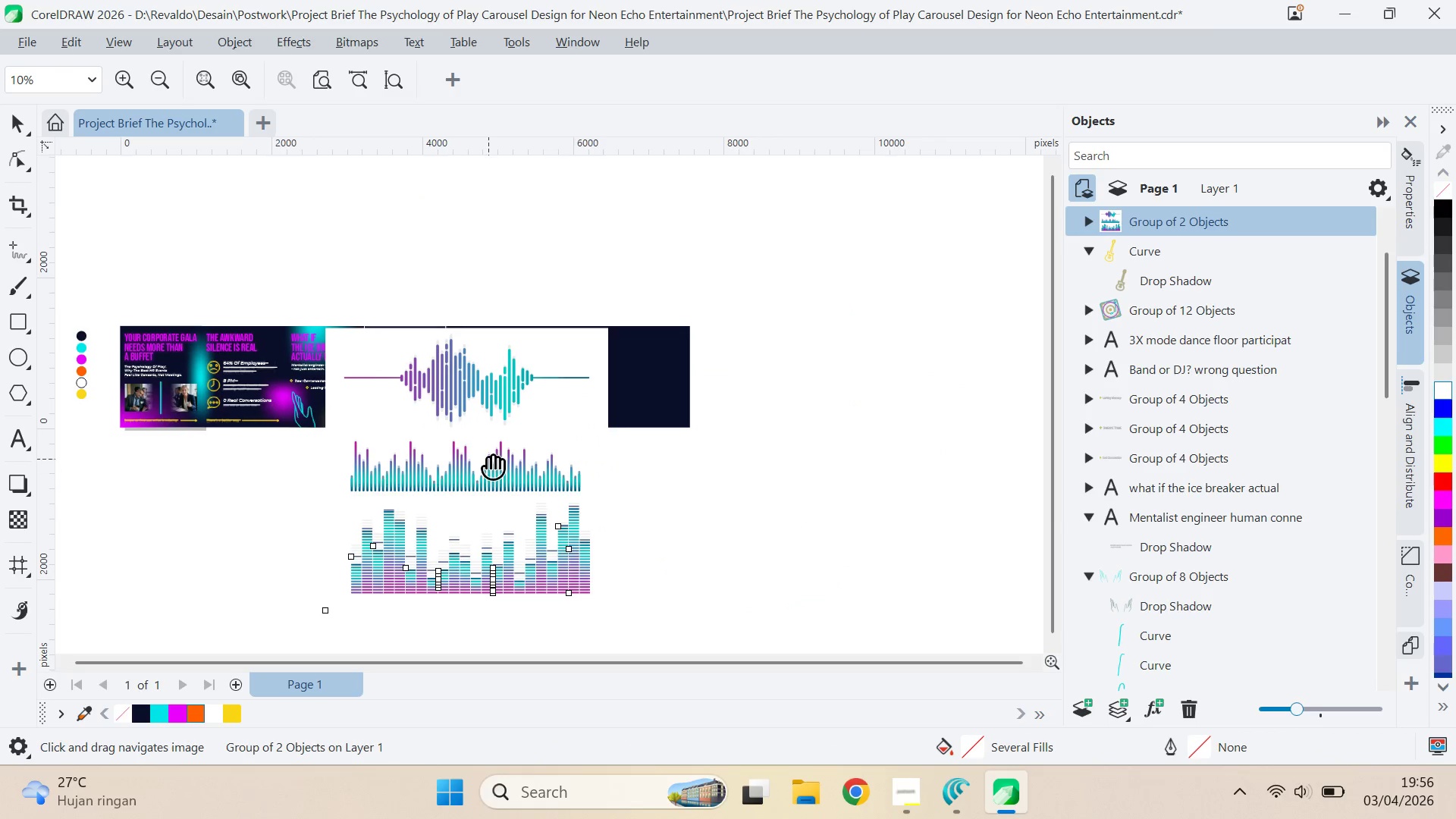 
scroll: coordinate [581, 505], scroll_direction: down, amount: 8.0
 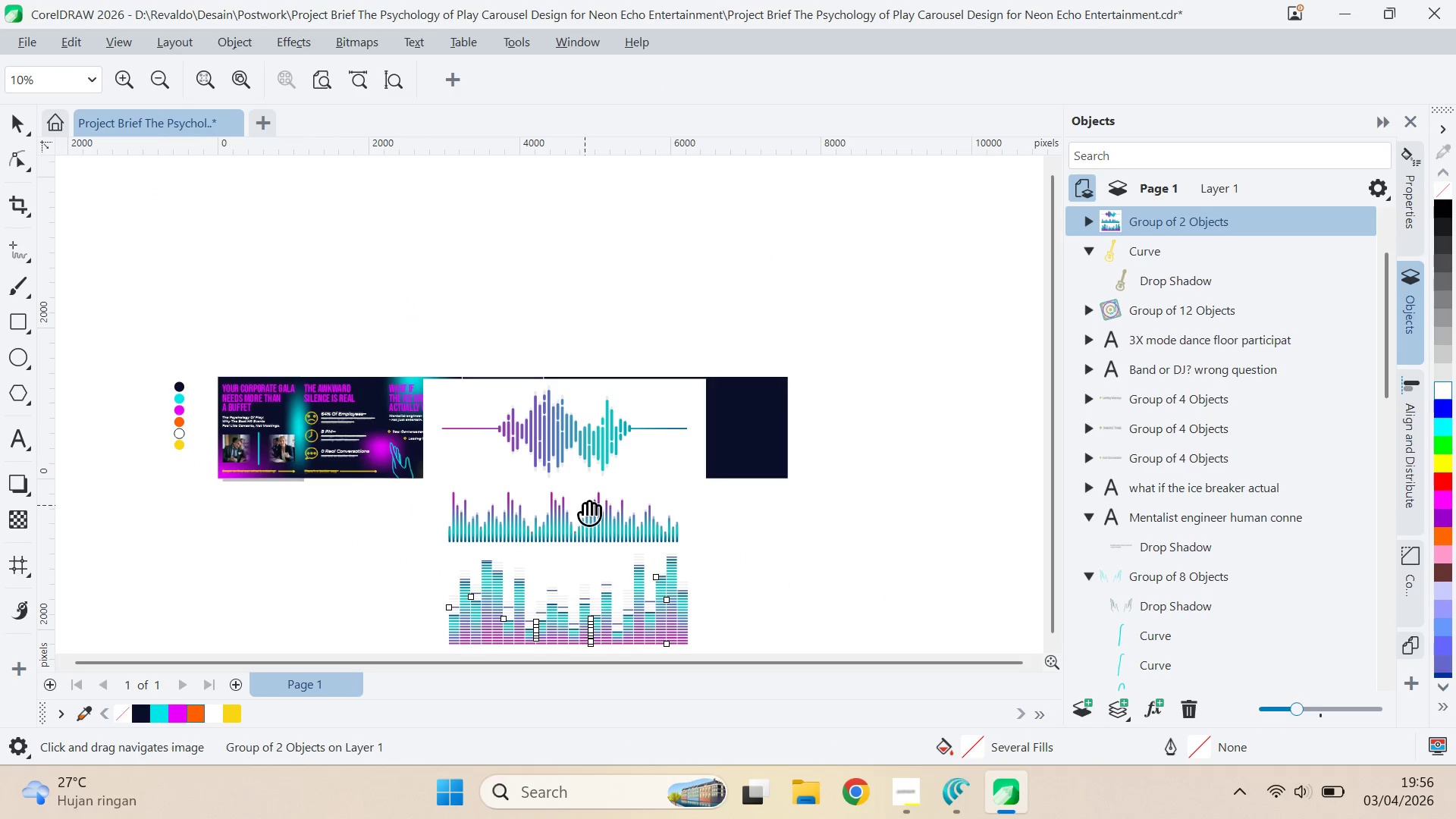 
type(qvqv)
 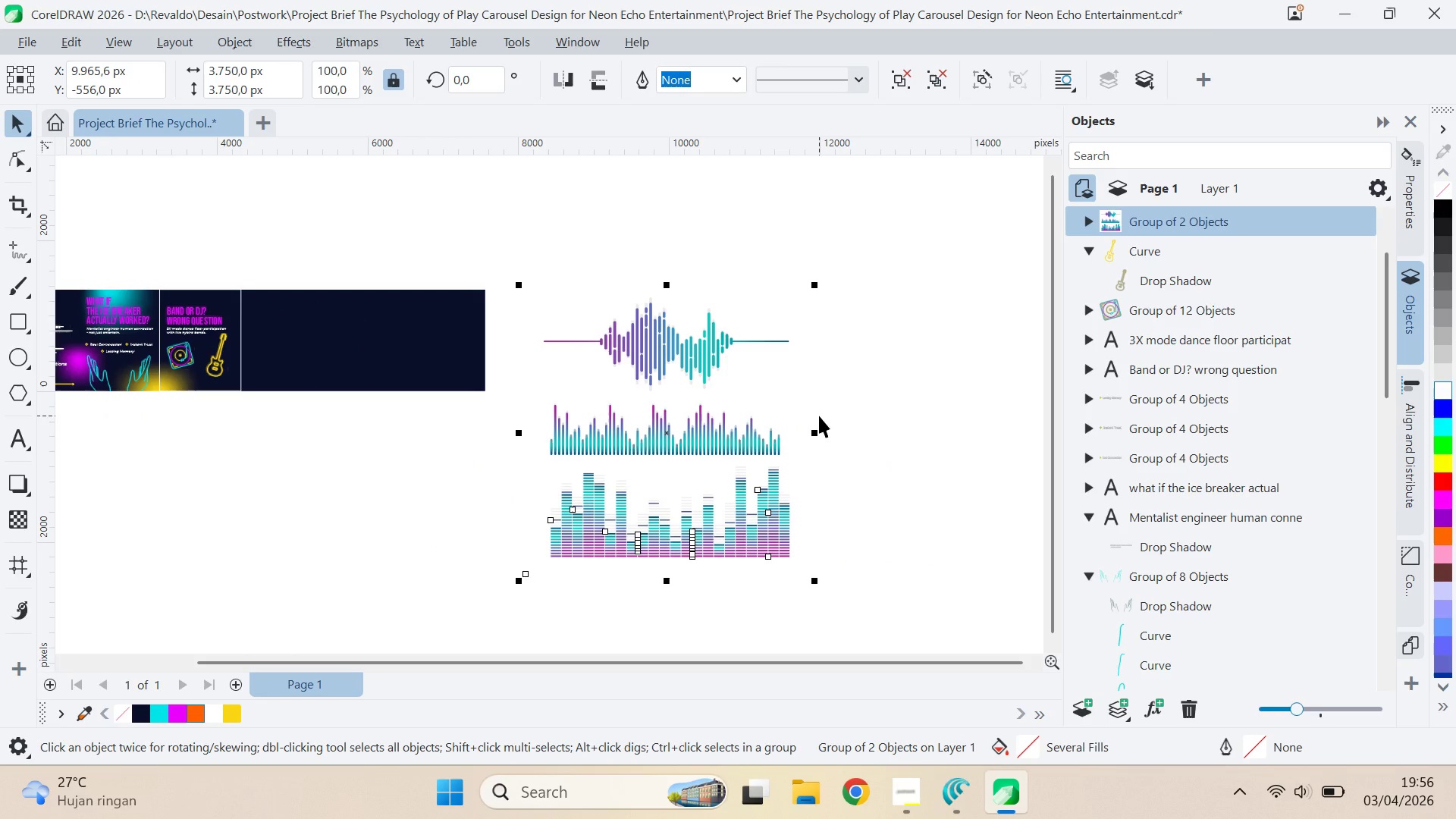 
left_click_drag(start_coordinate=[465, 494], to_coordinate=[870, 474])
 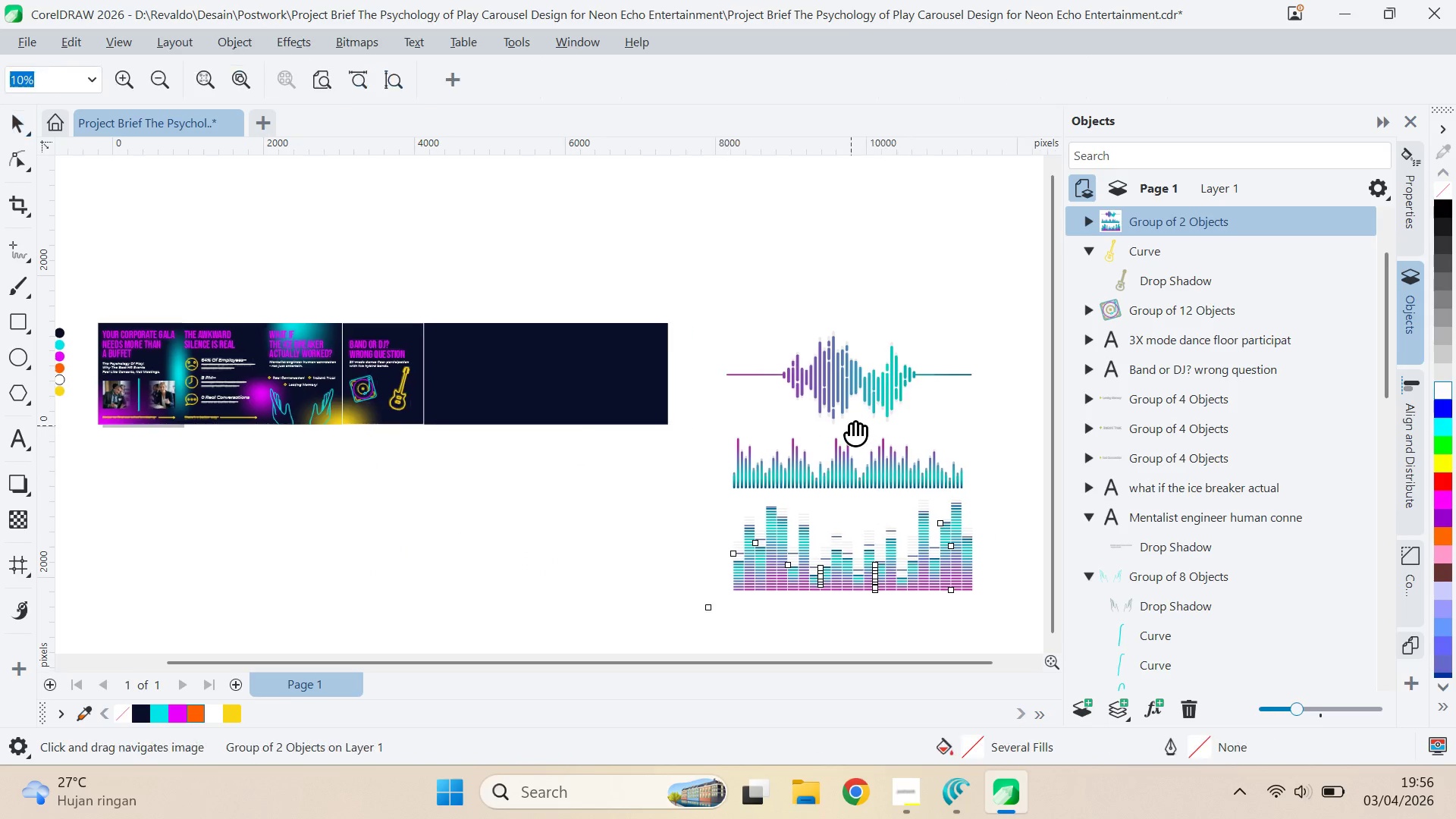 
left_click_drag(start_coordinate=[873, 428], to_coordinate=[668, 392])
 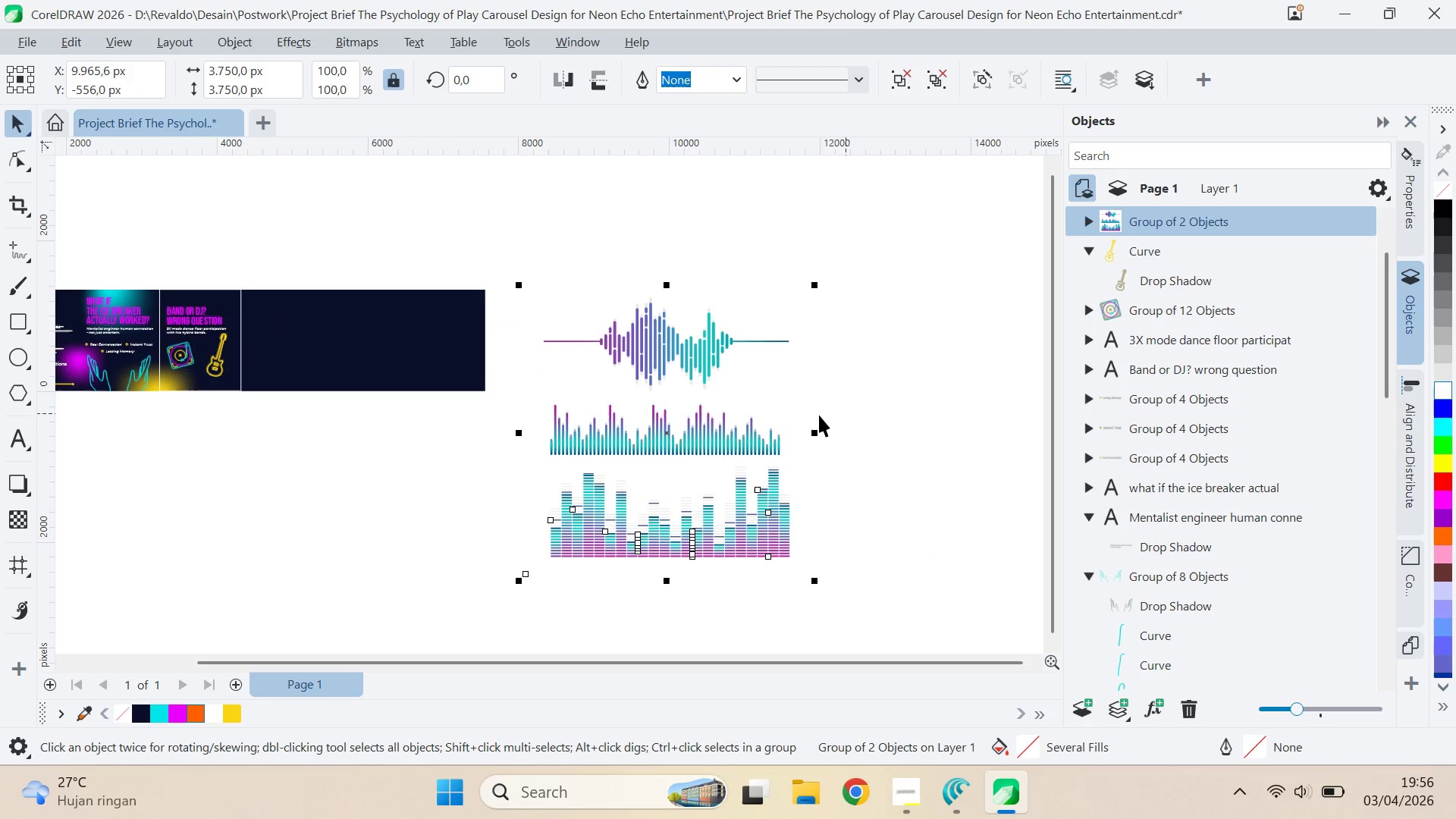 
key(Control+U)
 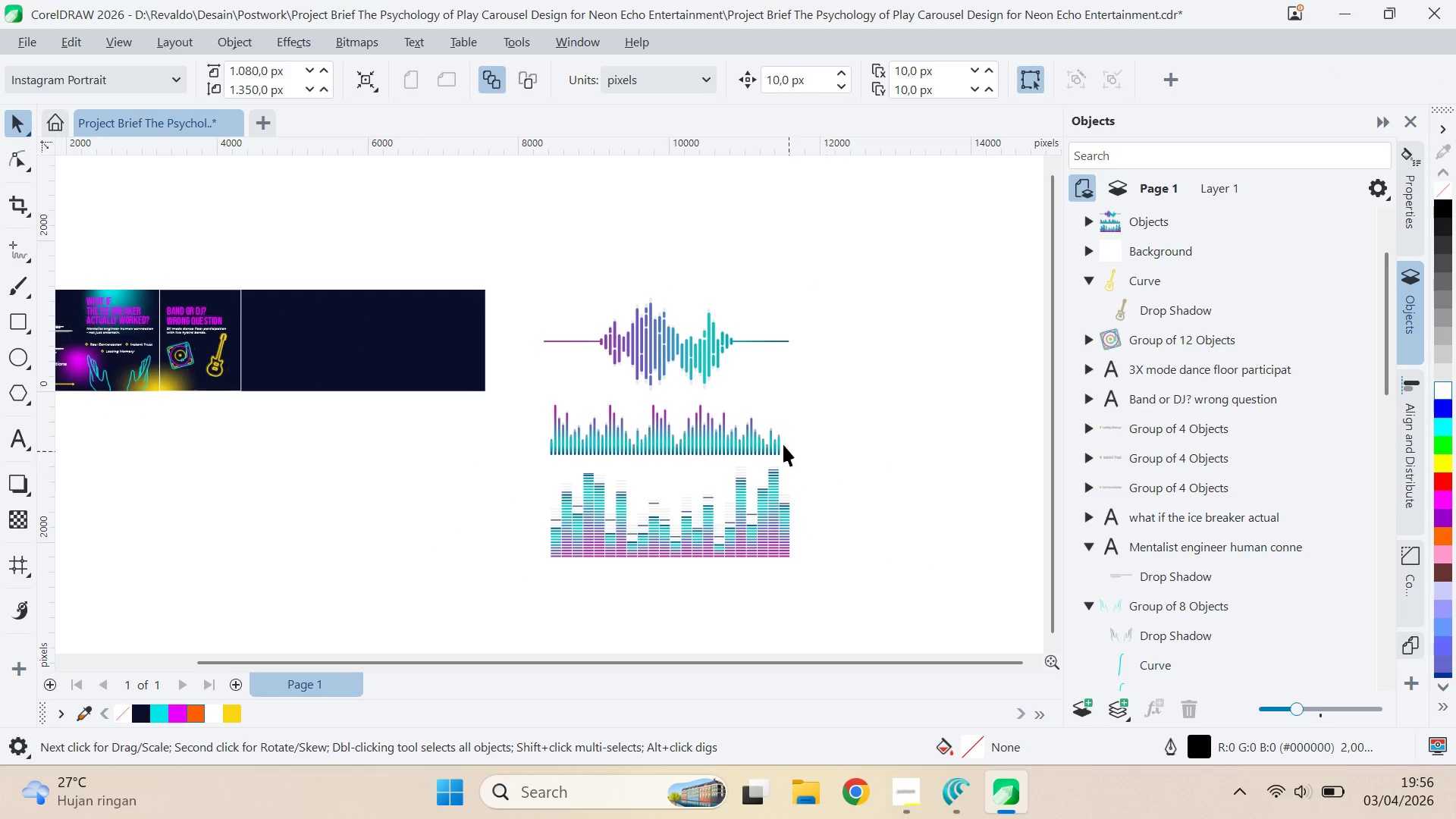 
left_click_drag(start_coordinate=[761, 441], to_coordinate=[688, 458])
 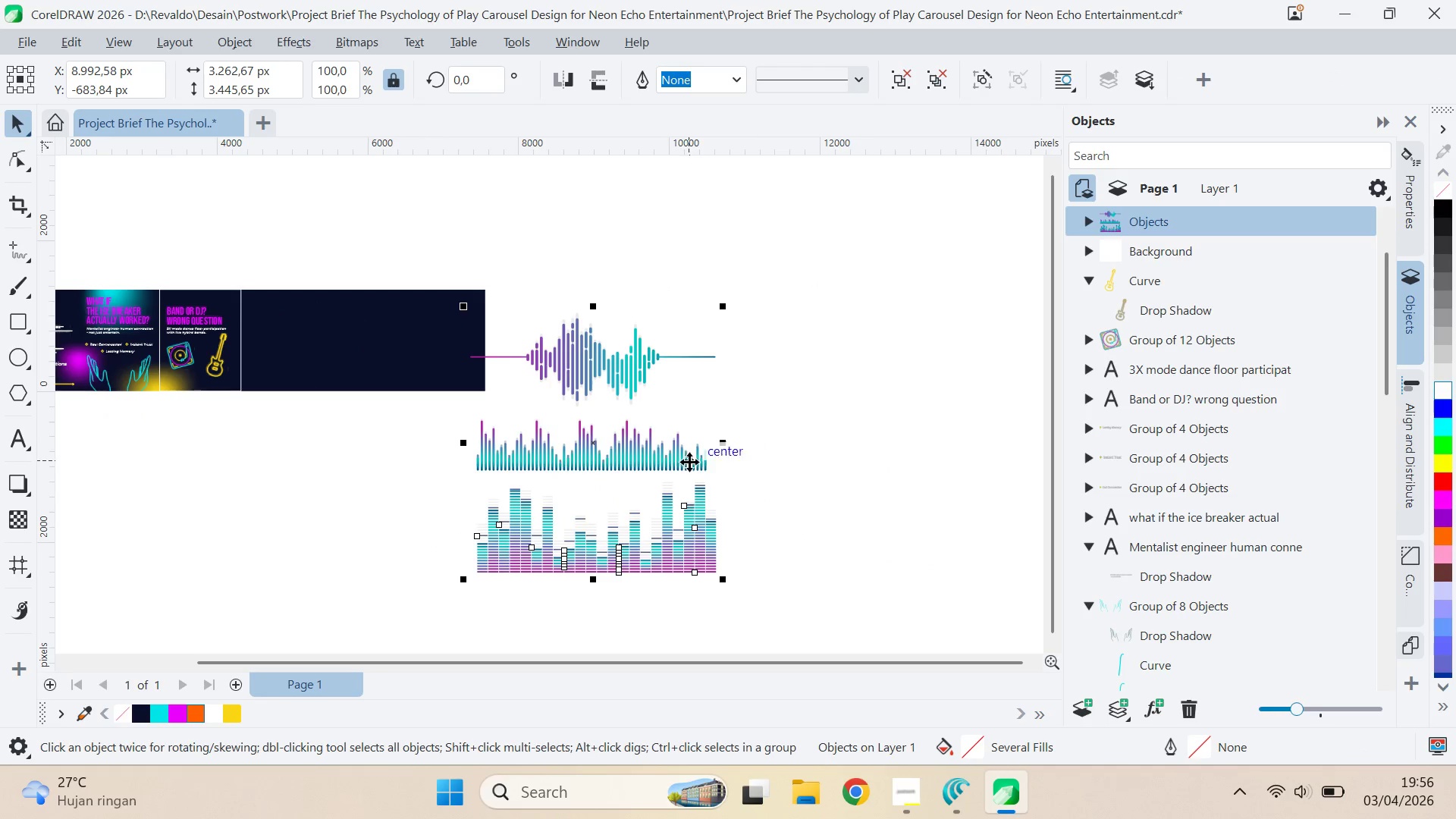 
key(Control+Z)
 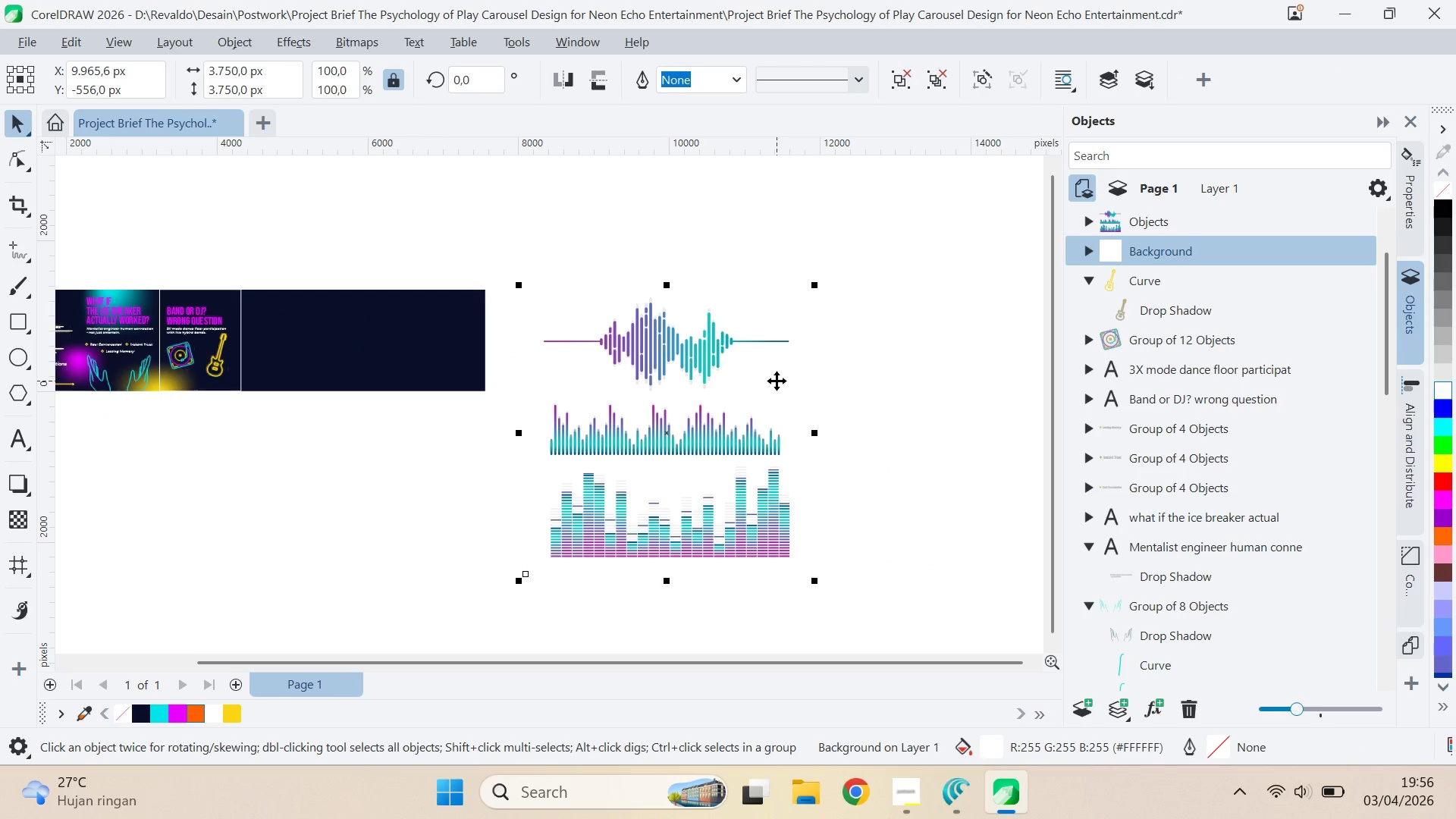 
key(Delete)
 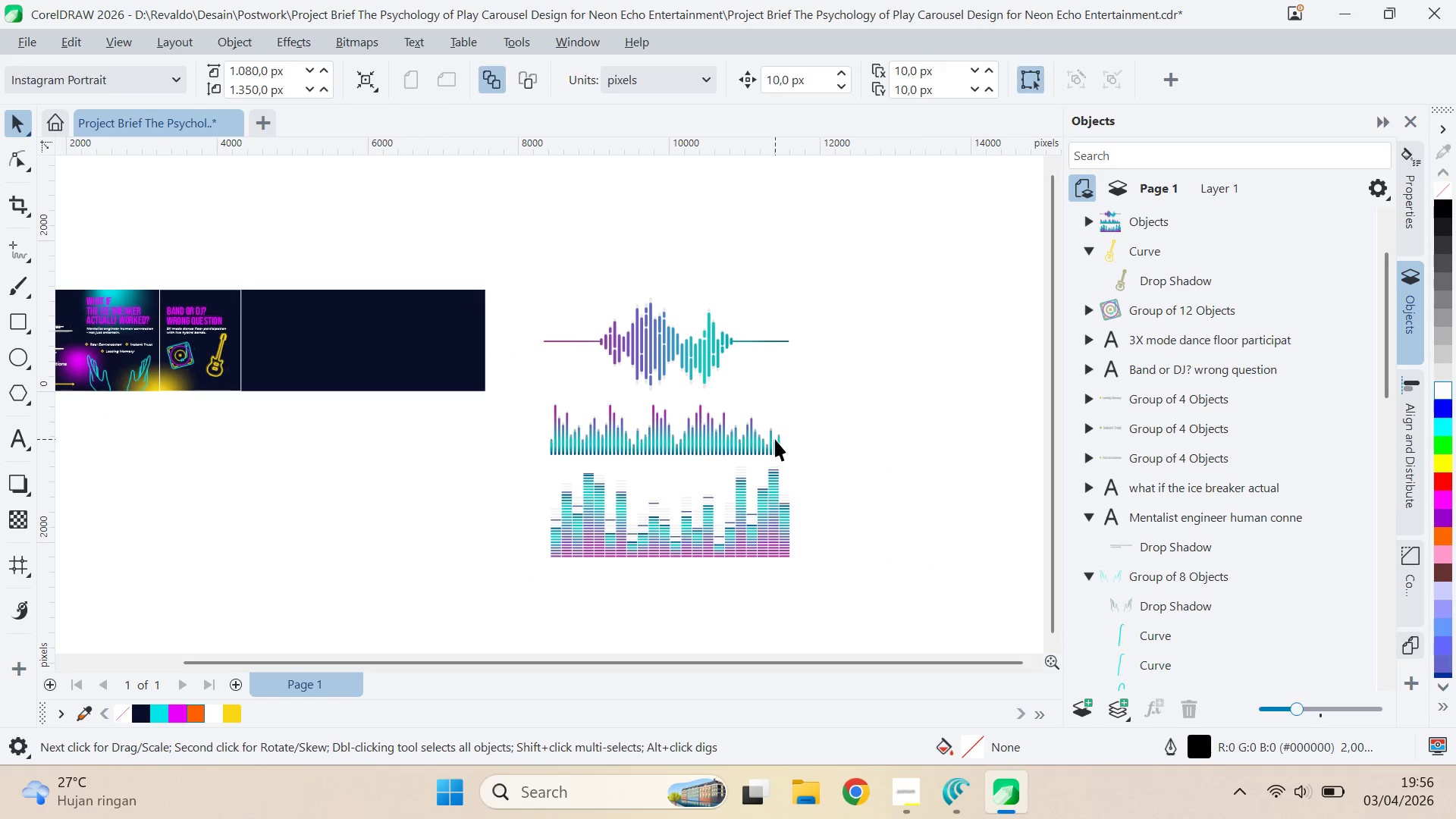 
key(Control+U)
 